 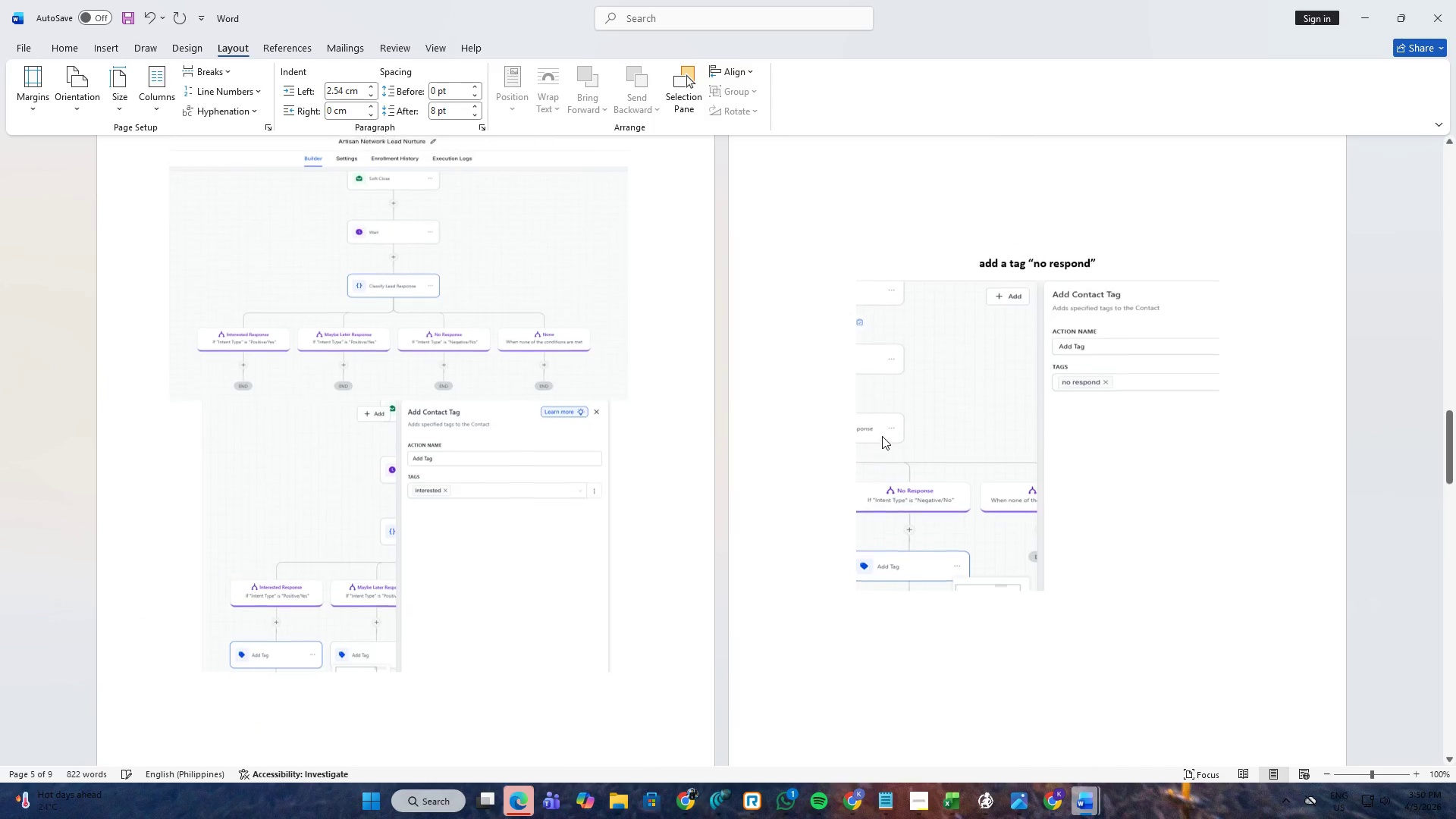 
key(Enter)
 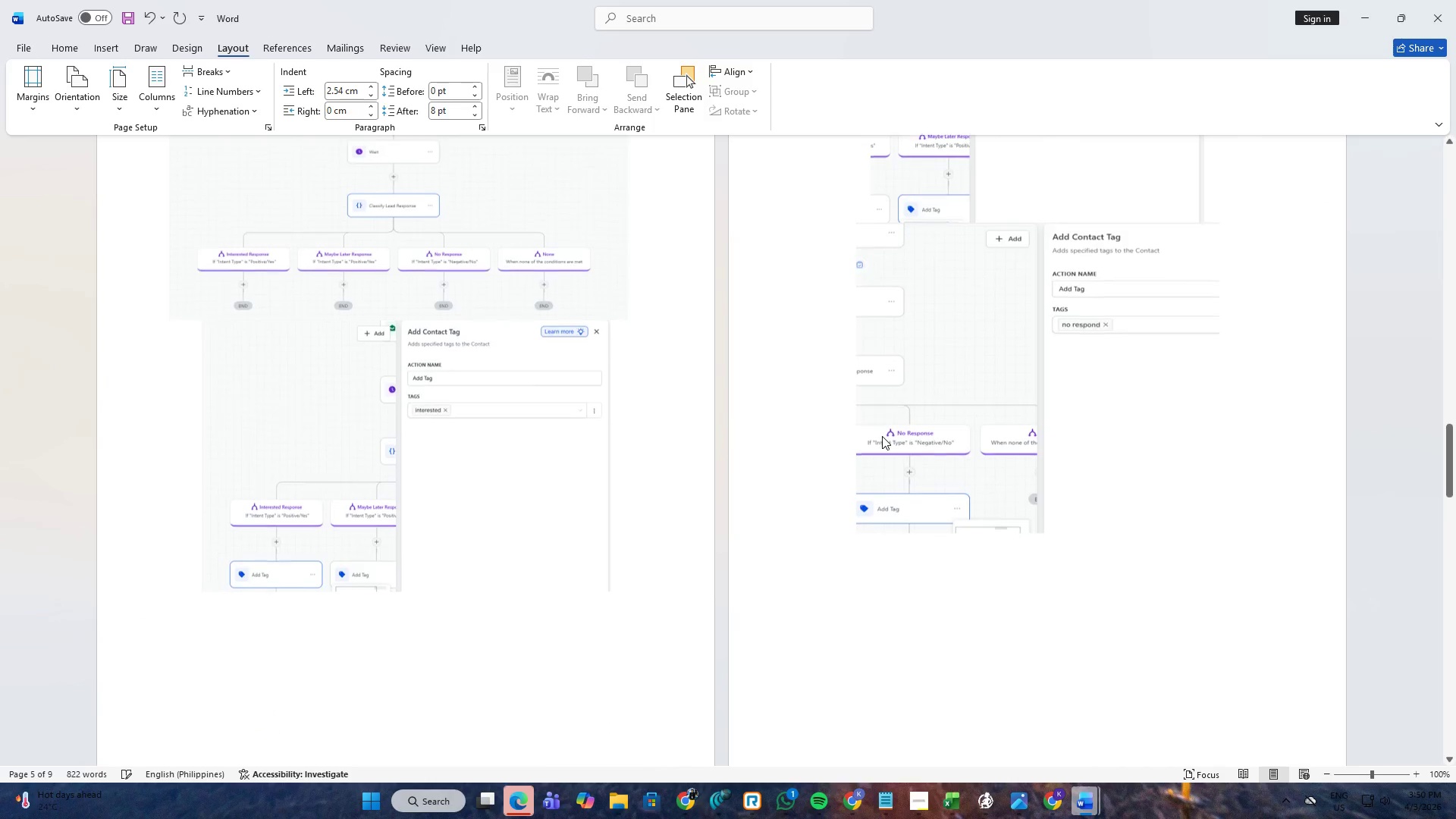 
key(Enter)
 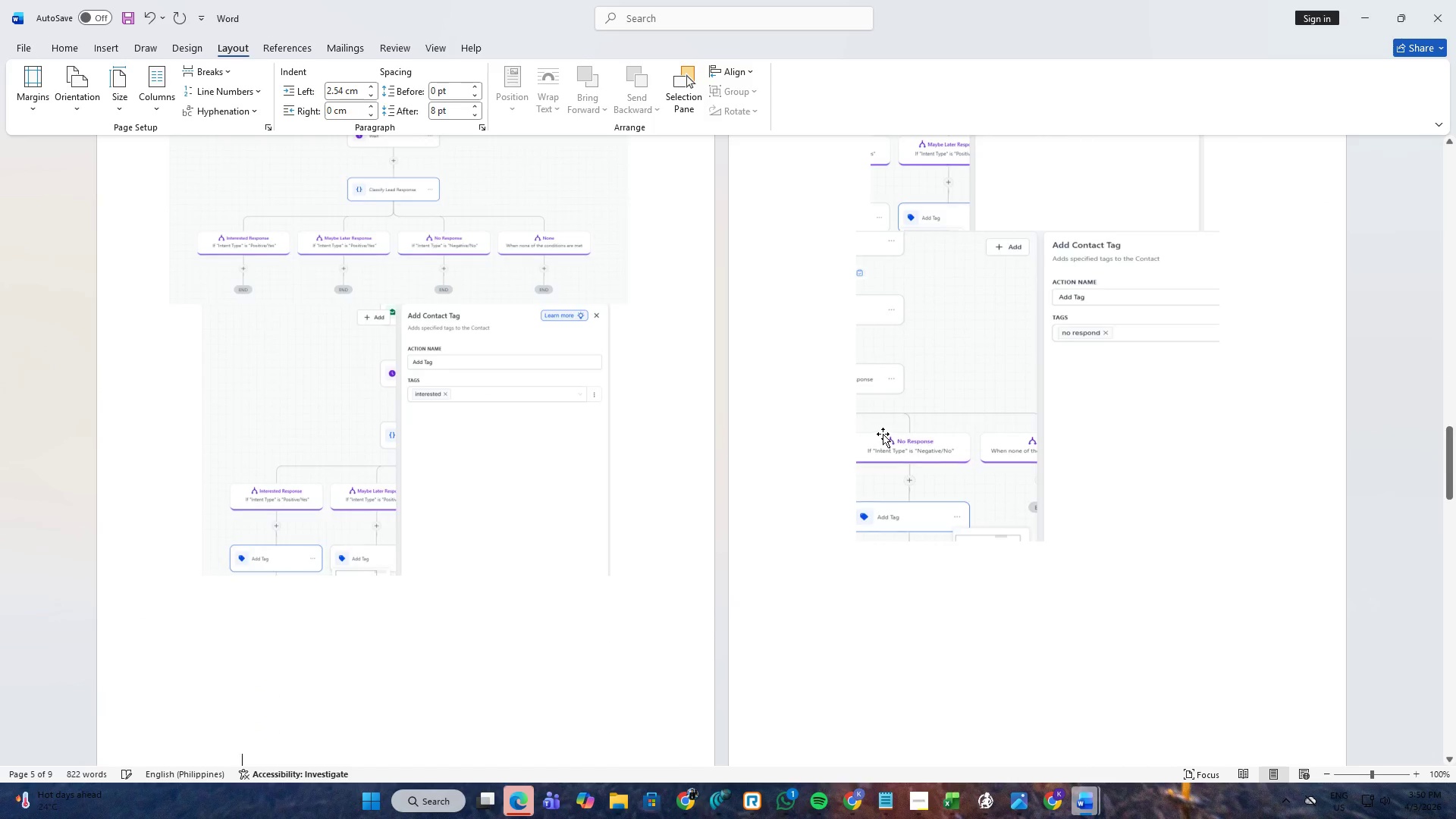 
scroll: coordinate [883, 422], scroll_direction: up, amount: 12.0
 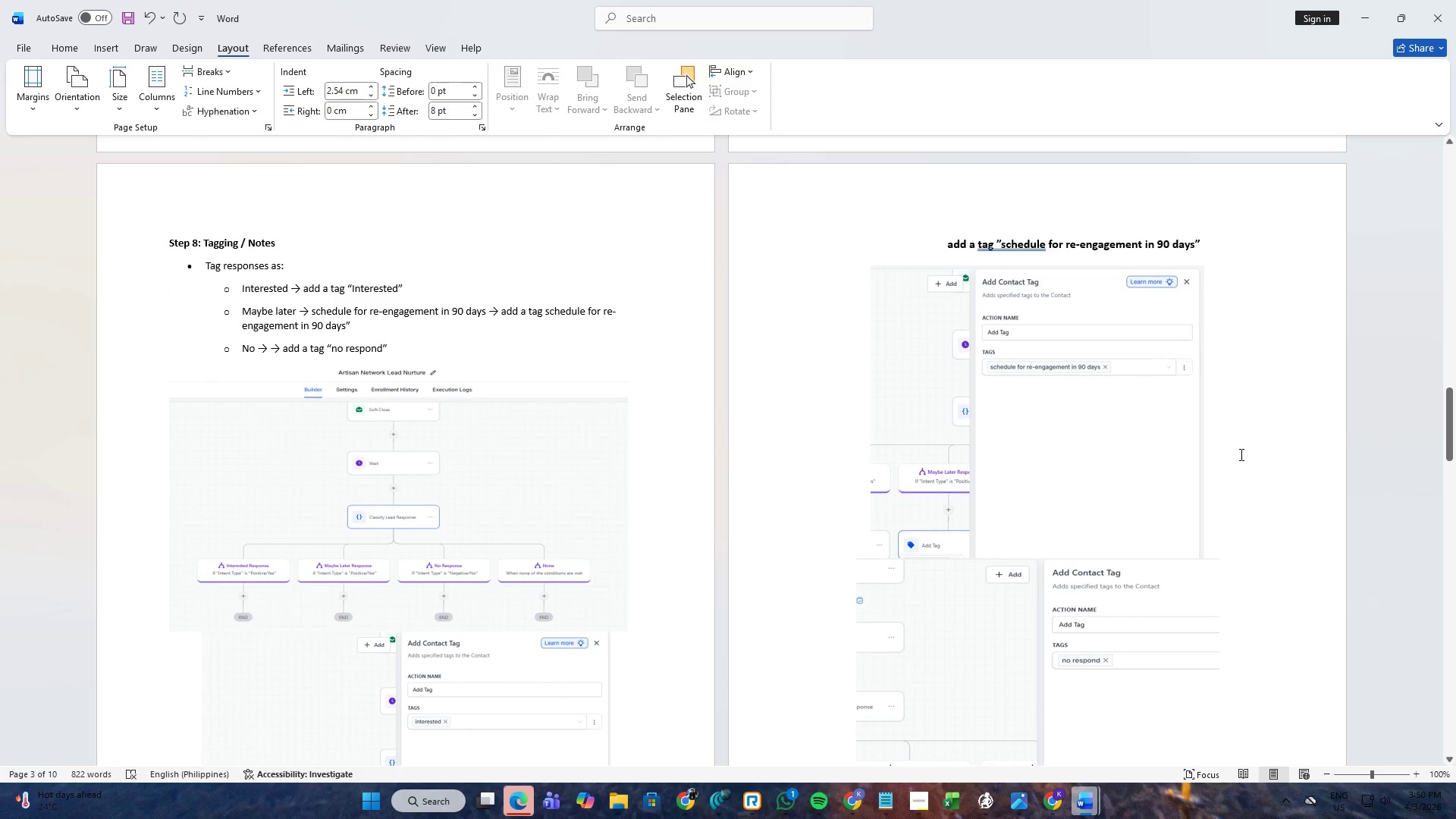 
key(Enter)
 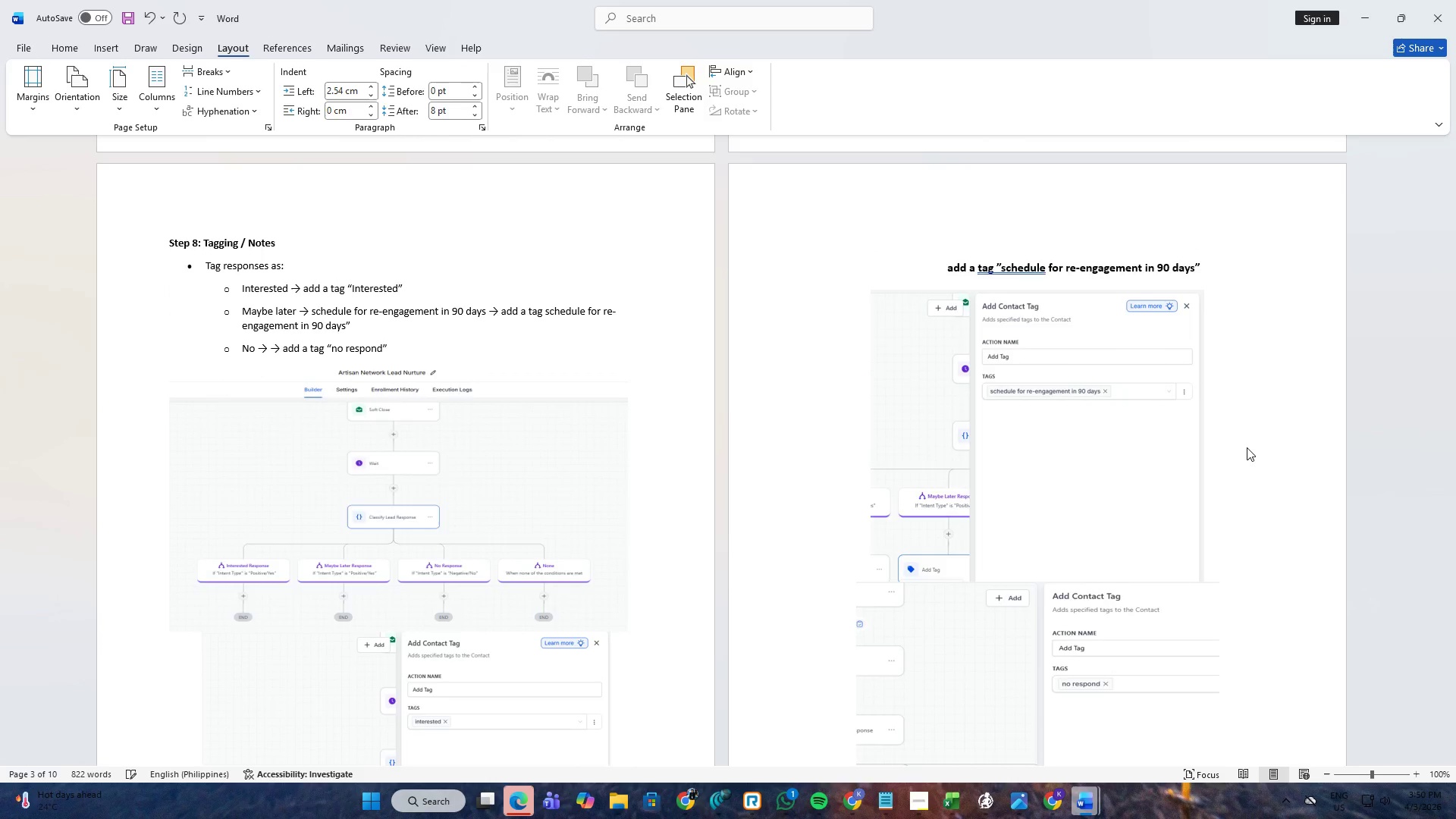 
key(Backspace)
 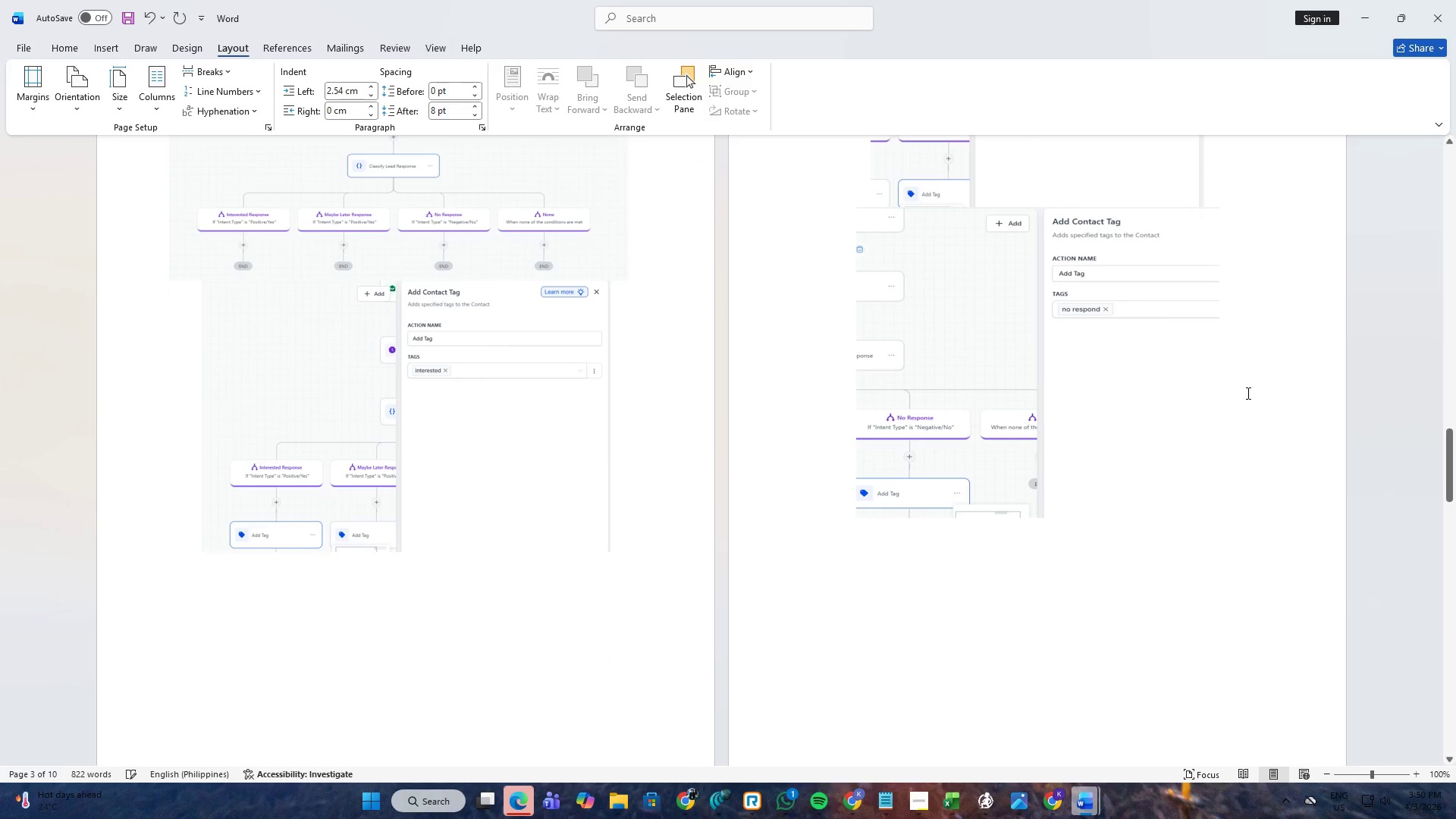 
scroll: coordinate [1246, 385], scroll_direction: up, amount: 3.0
 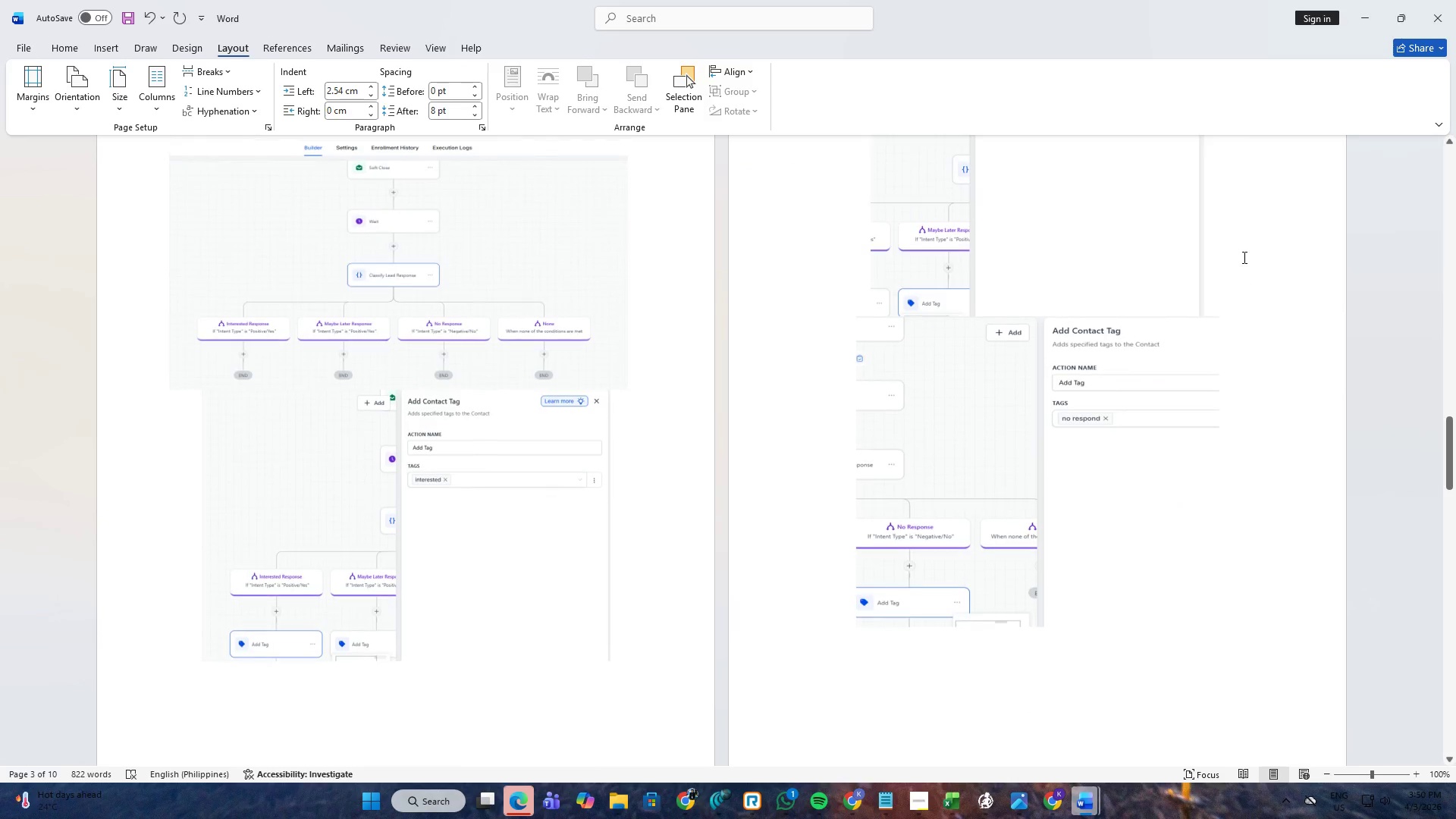 
left_click([1243, 243])
 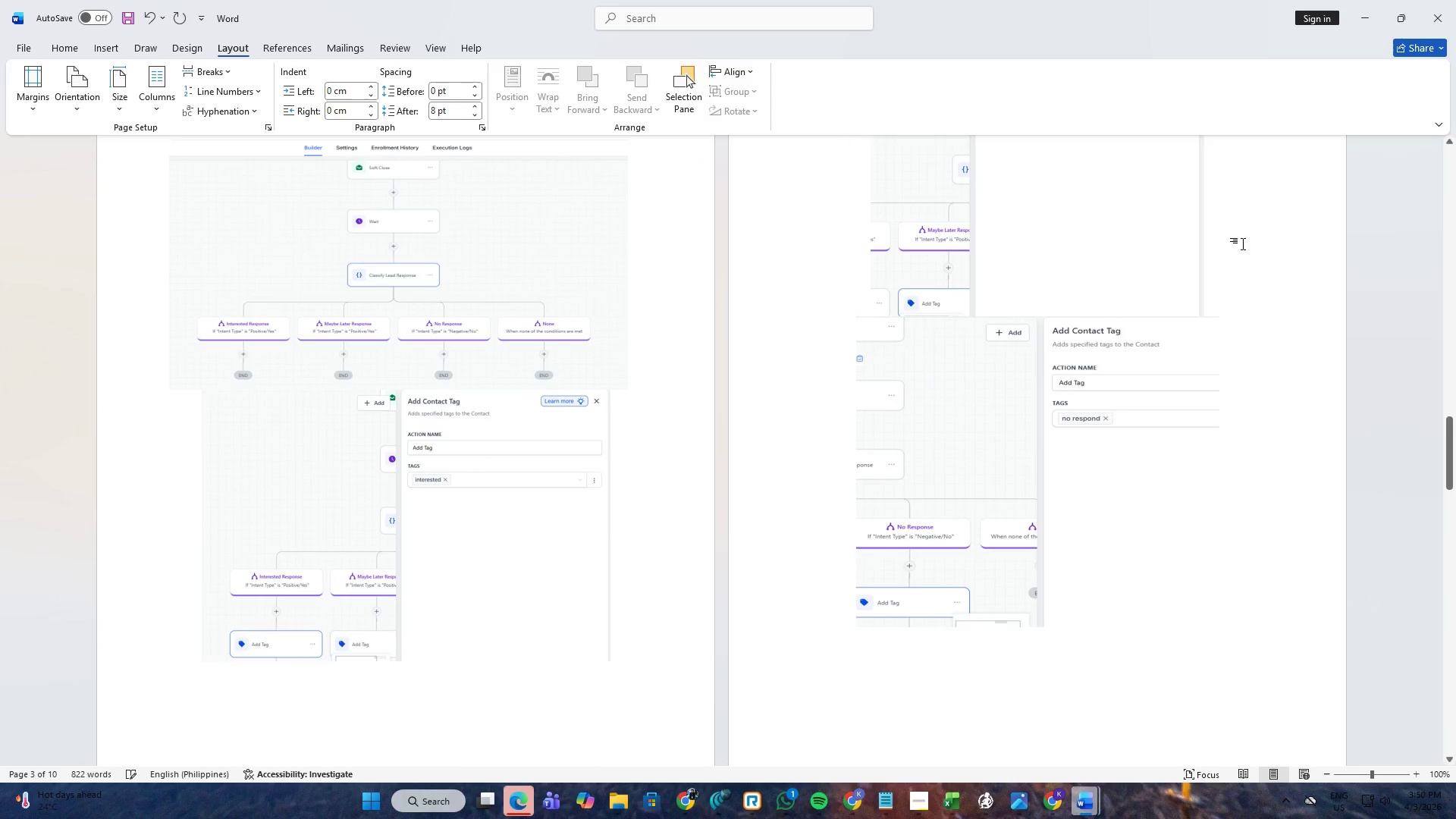 
key(Enter)
 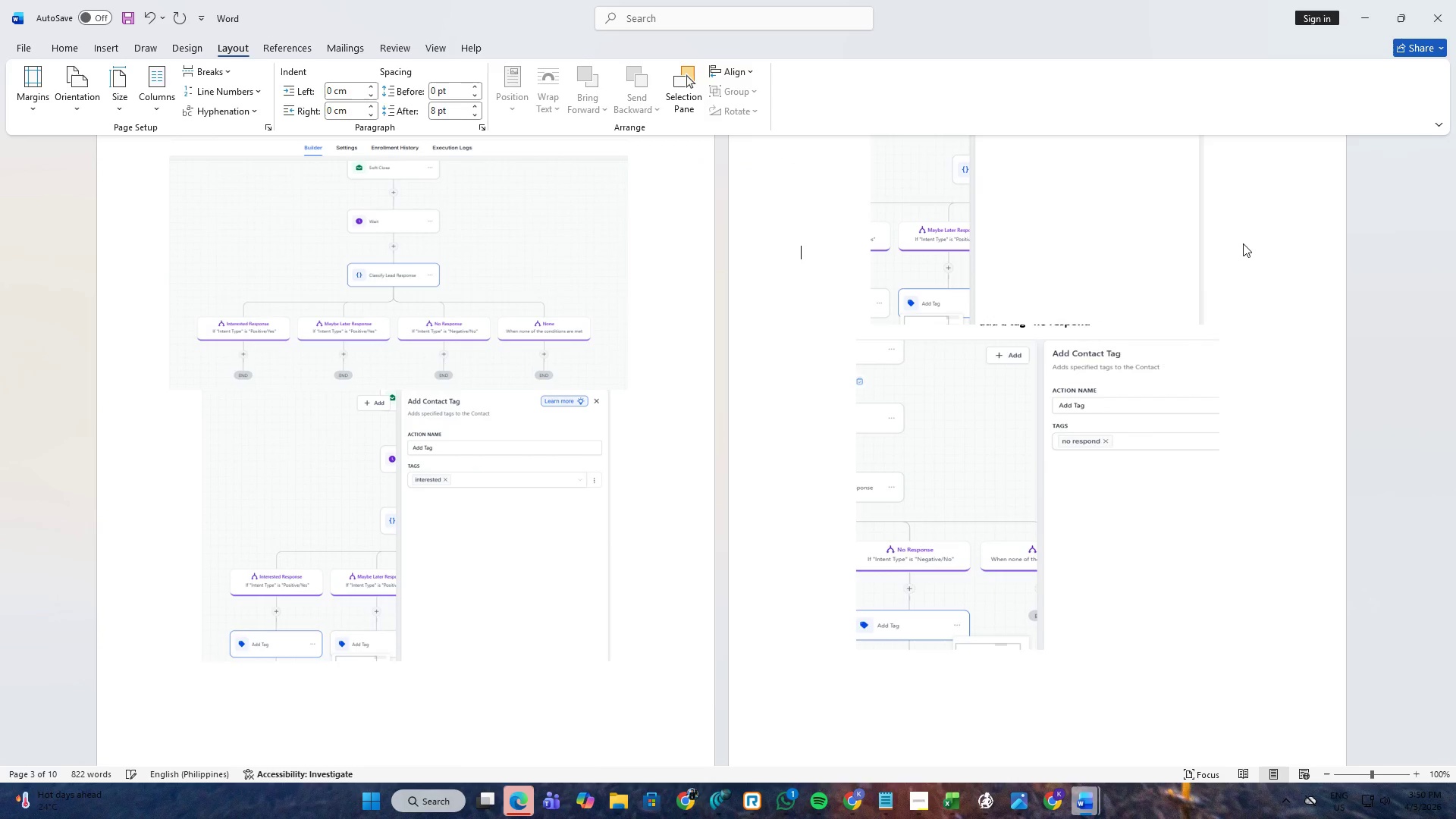 
key(Enter)
 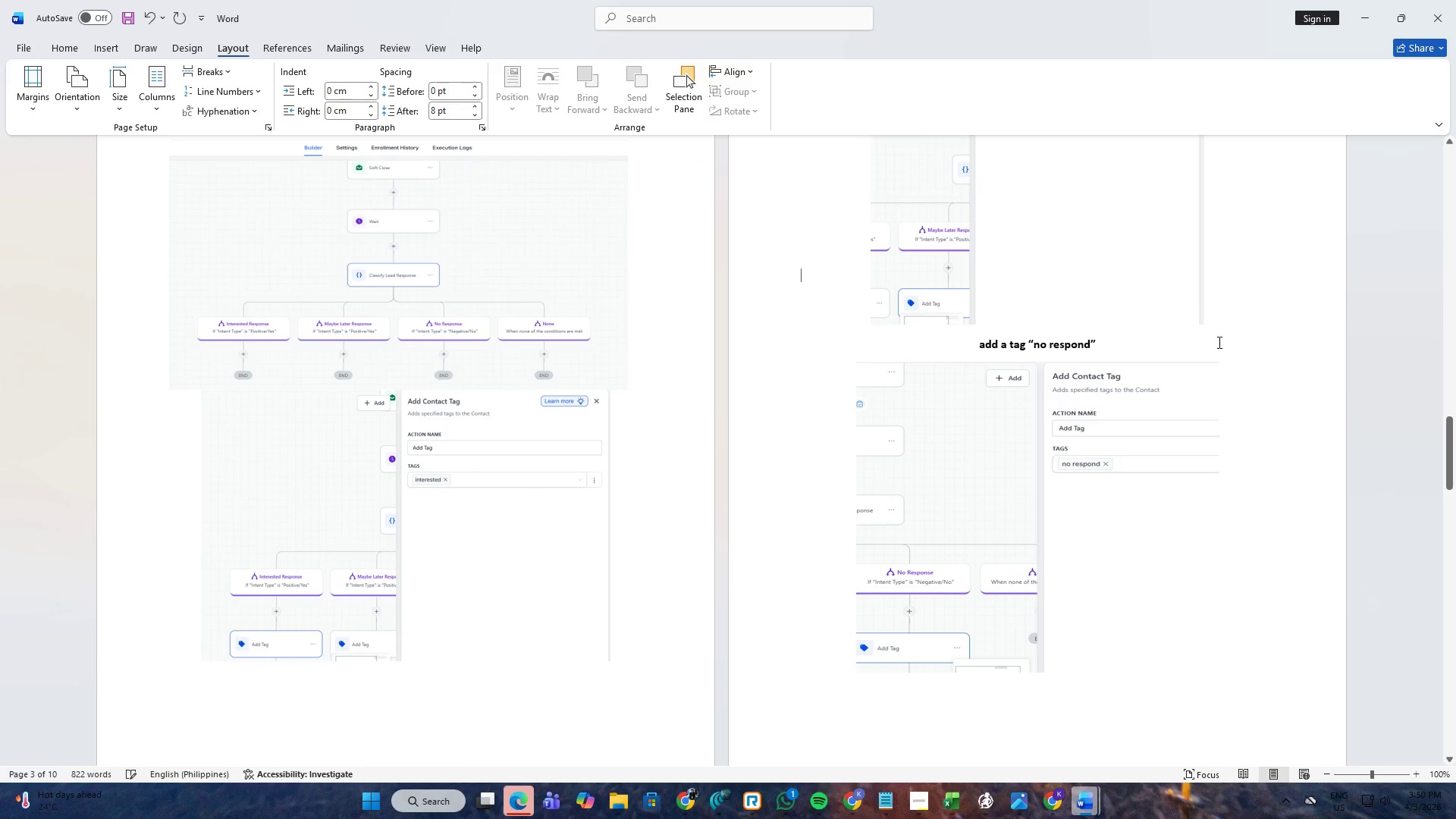 
key(Enter)
 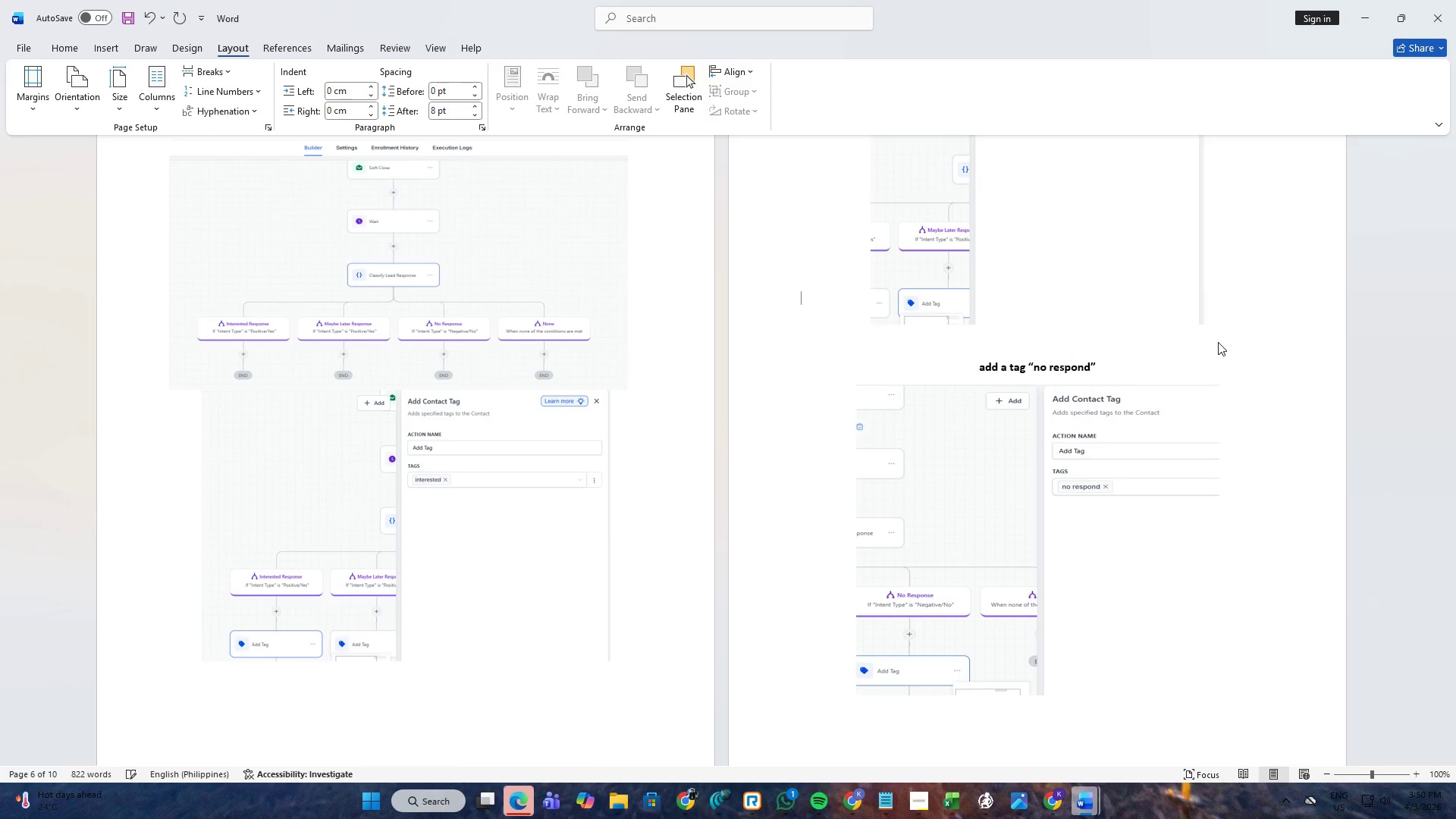 
key(Backspace)
 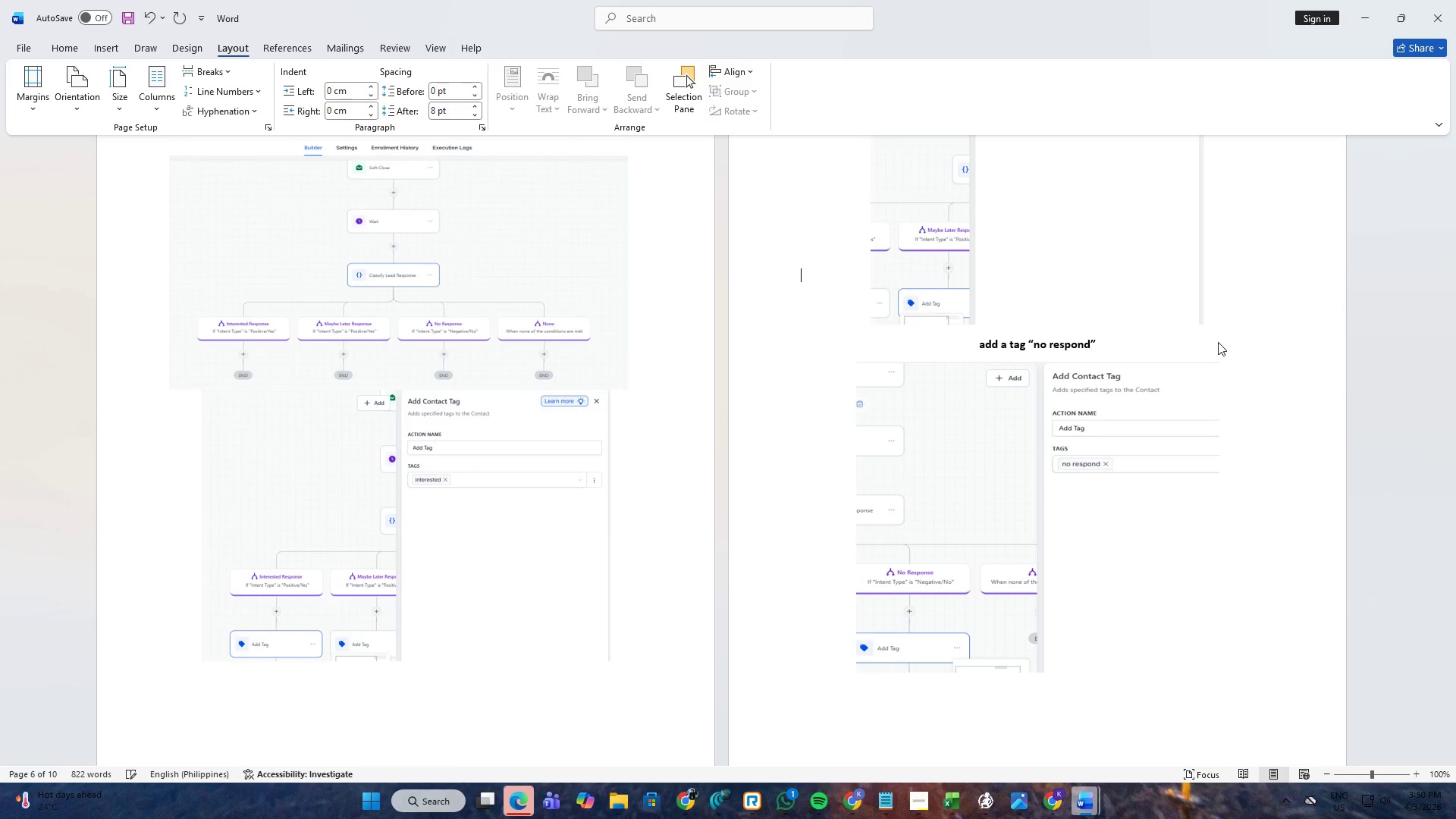 
scroll: coordinate [416, 469], scroll_direction: up, amount: 1.0
 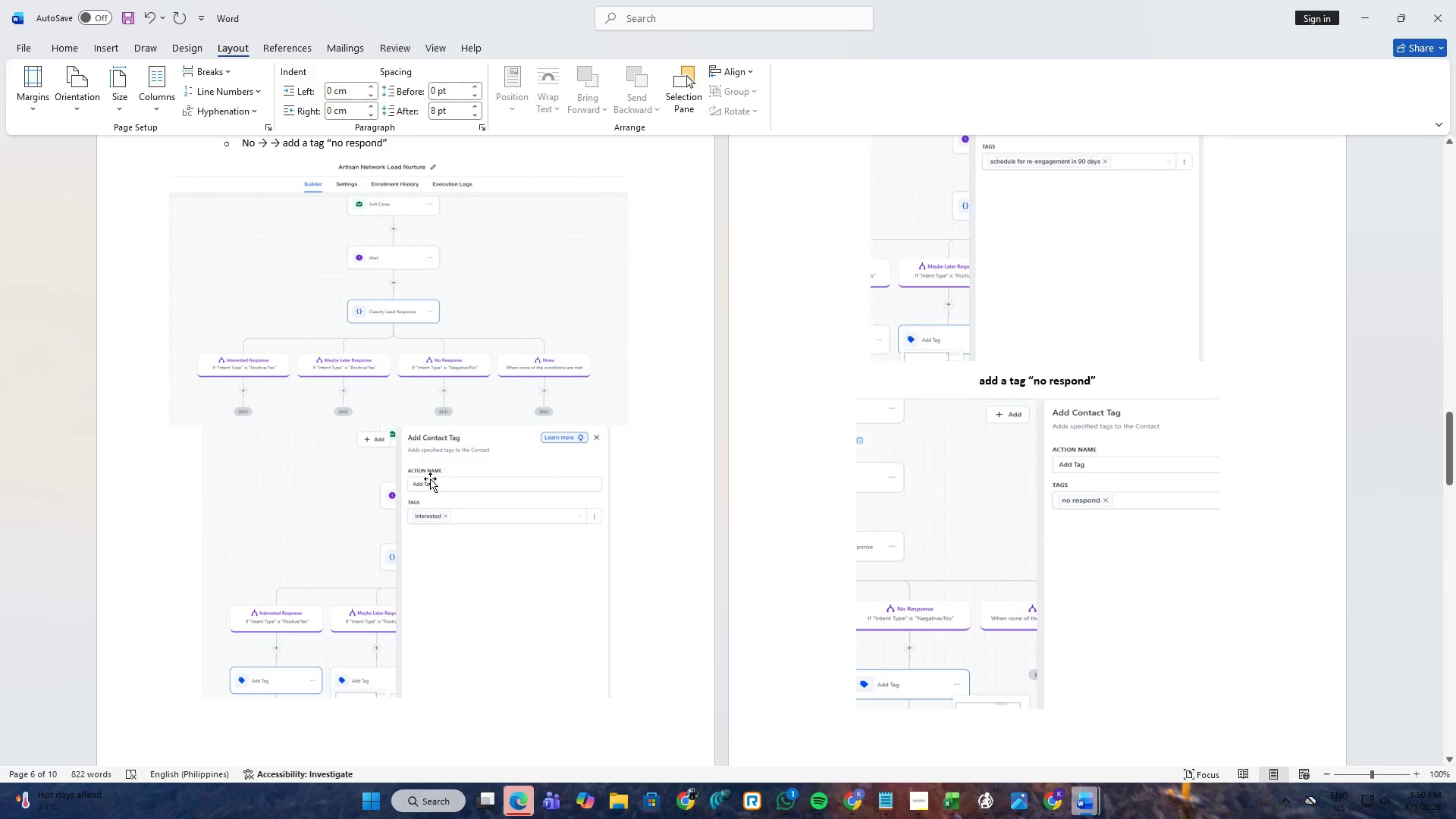 
left_click([434, 509])
 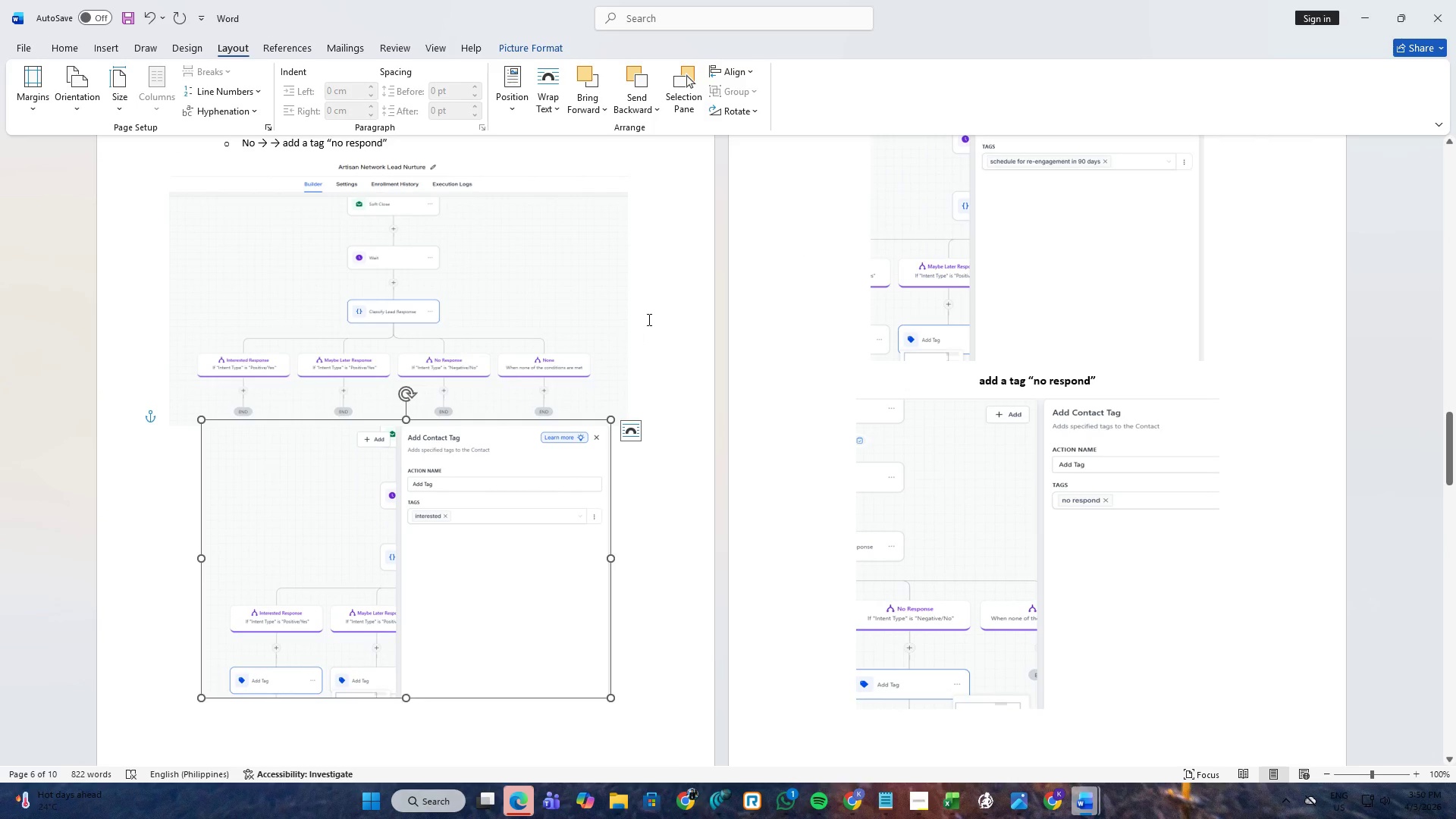 
left_click([656, 311])
 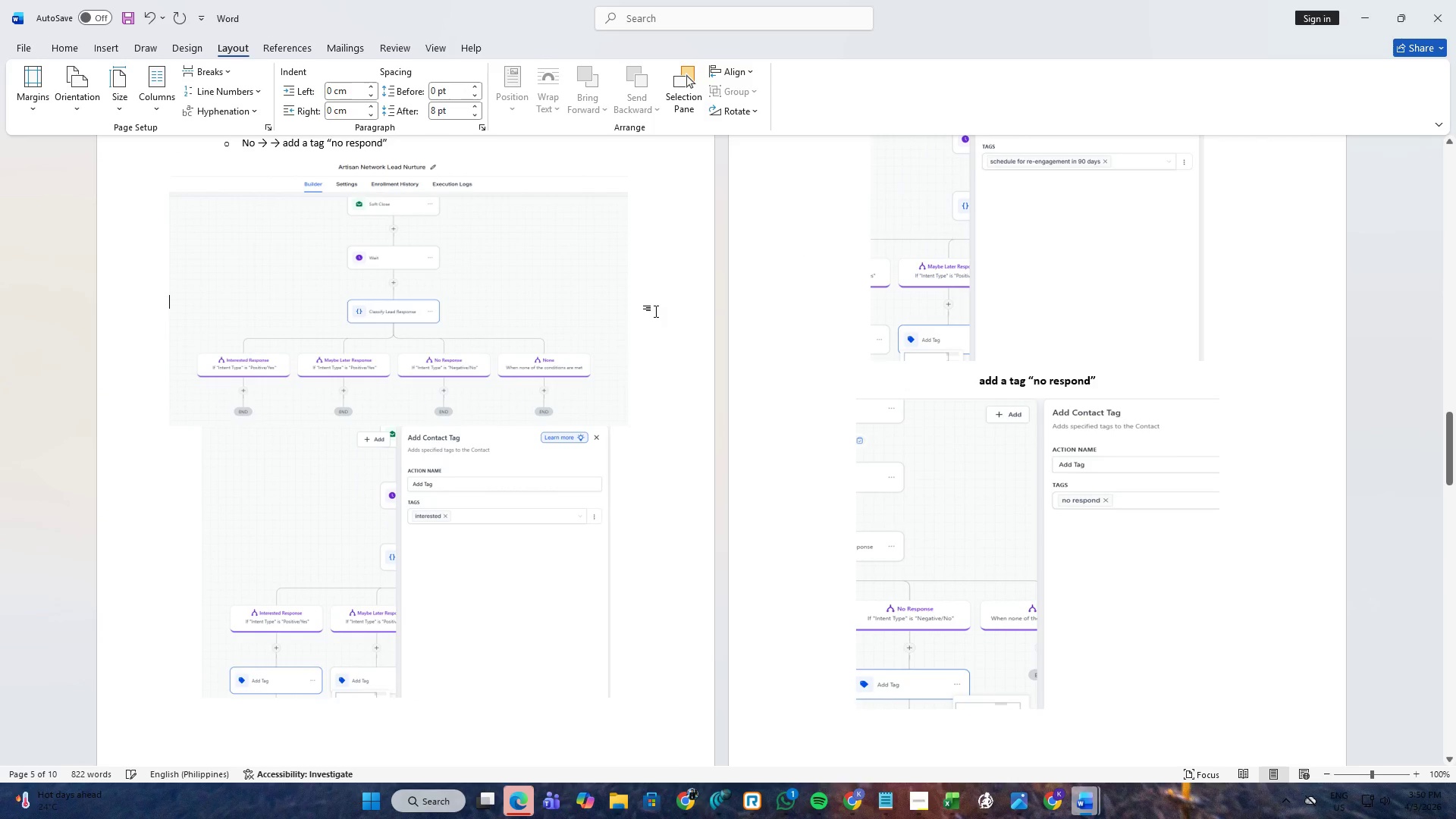 
key(Enter)
 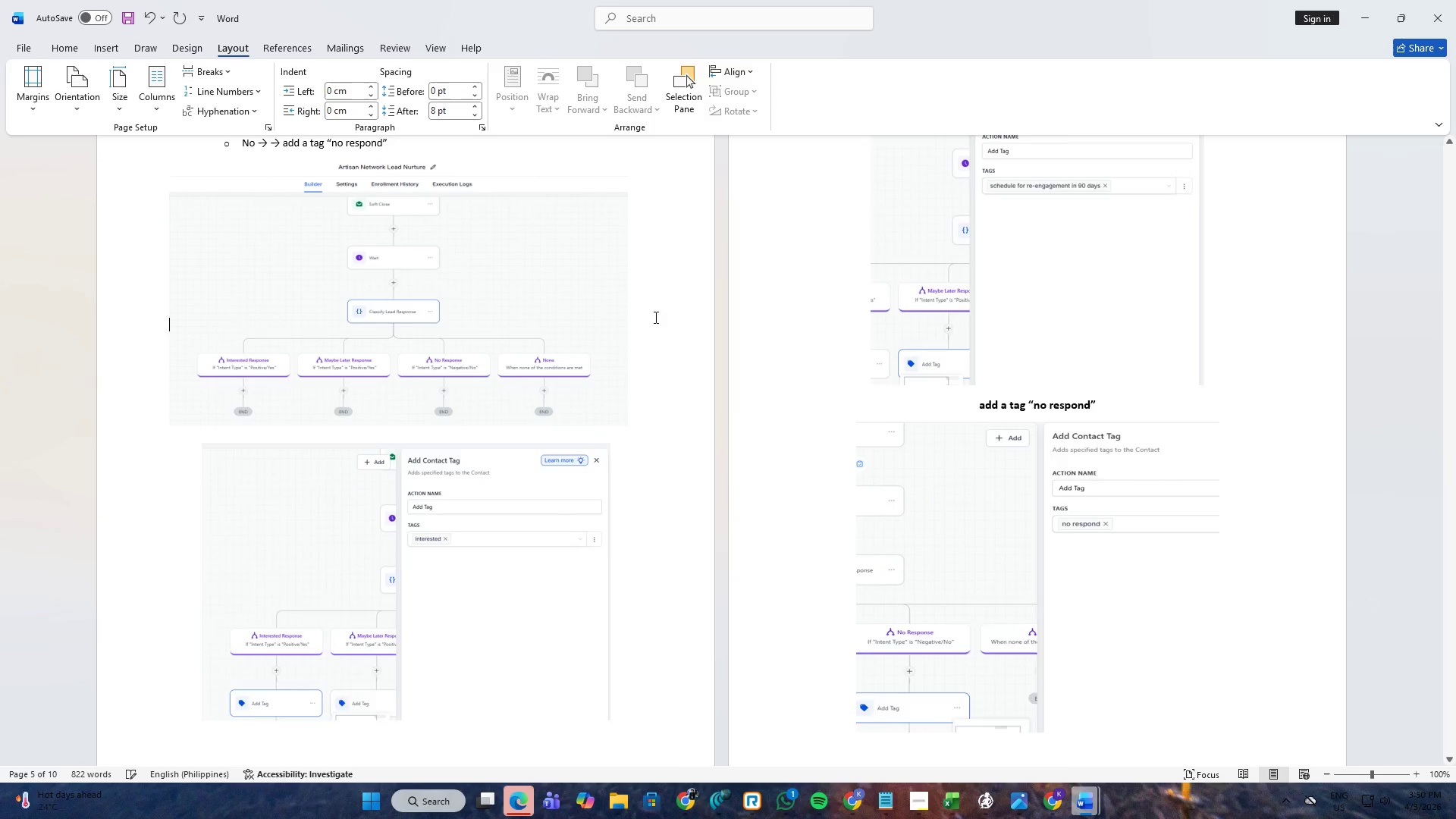 
key(Enter)
 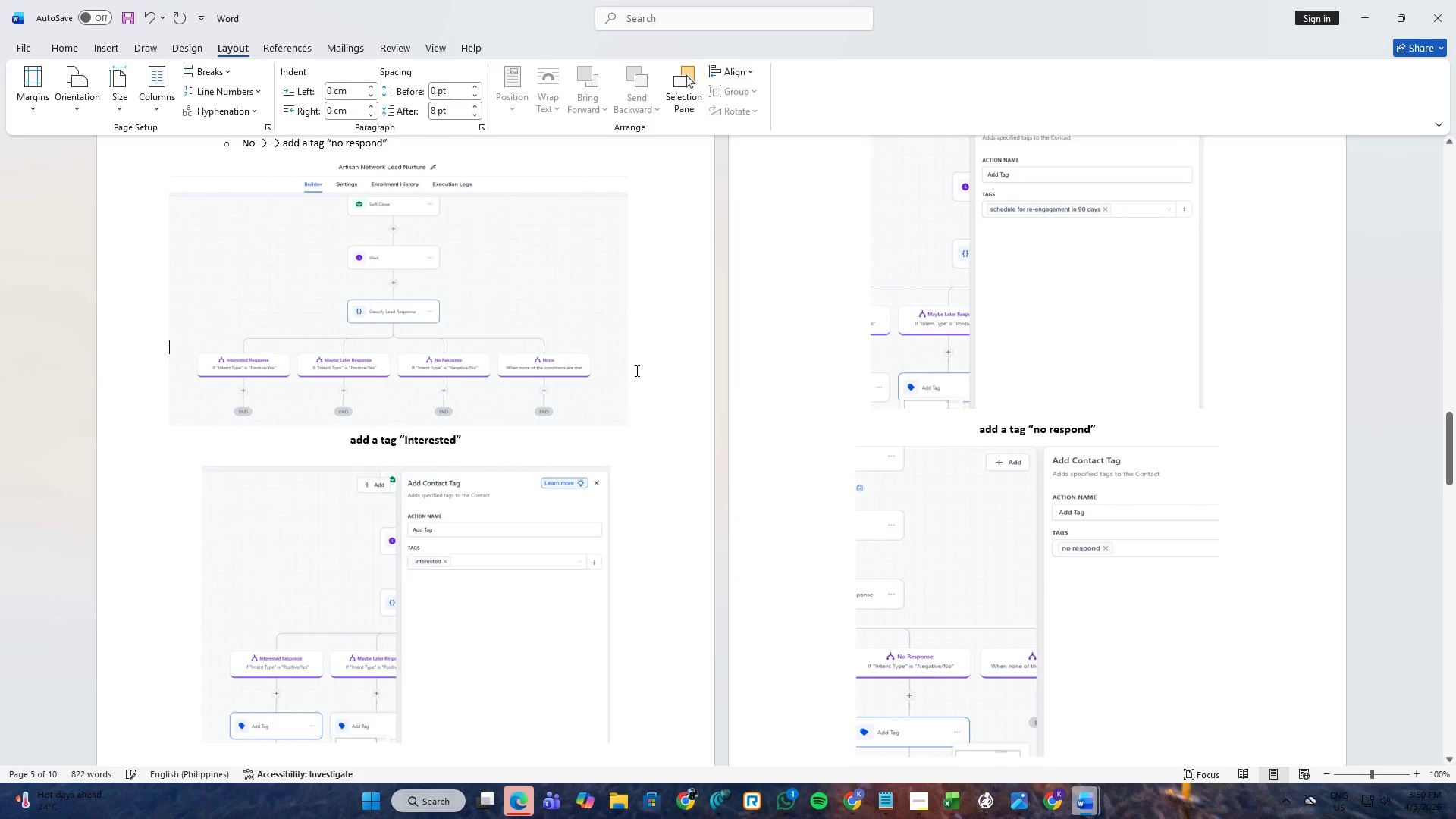 
key(Enter)
 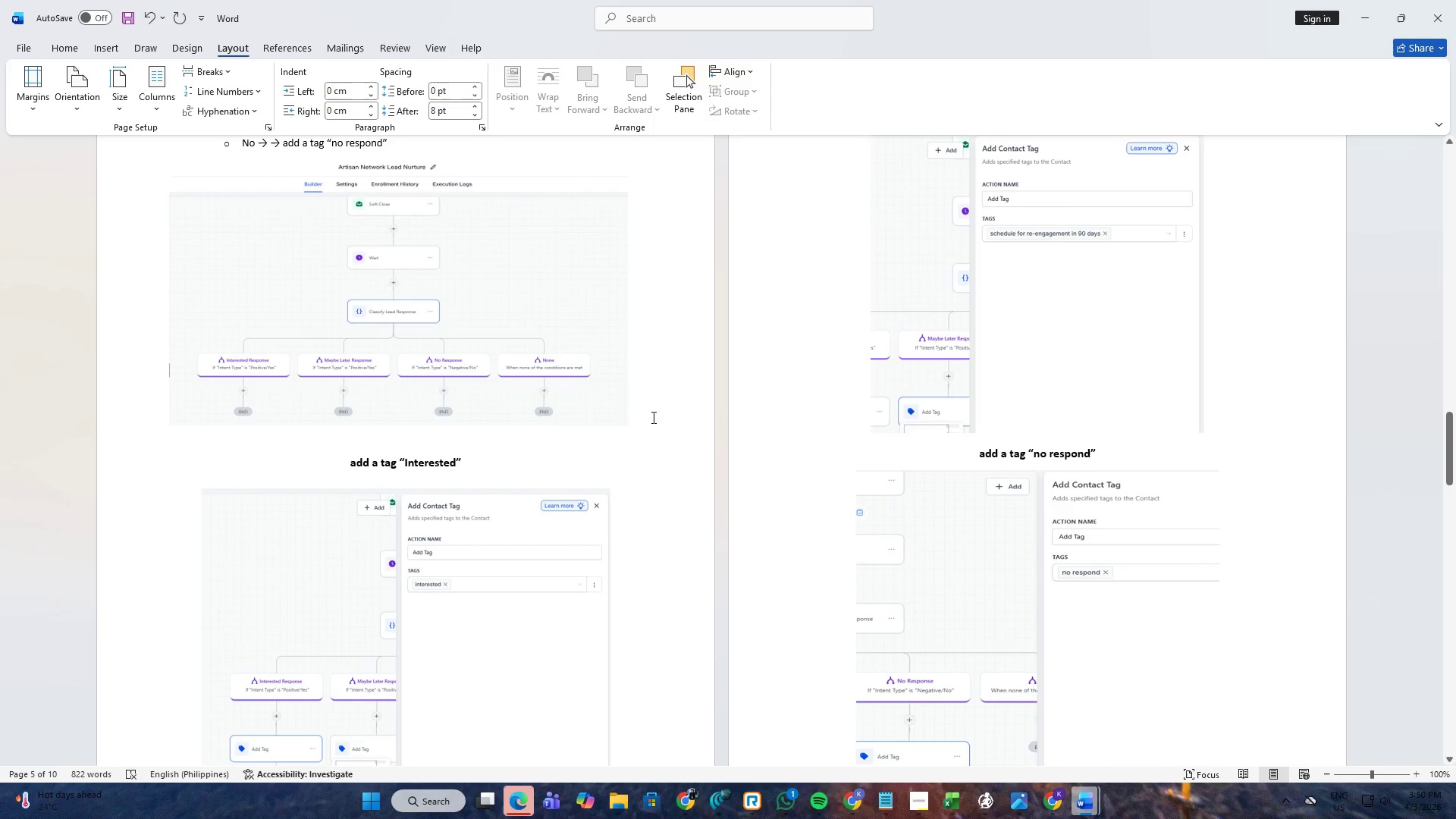 
left_click([919, 287])
 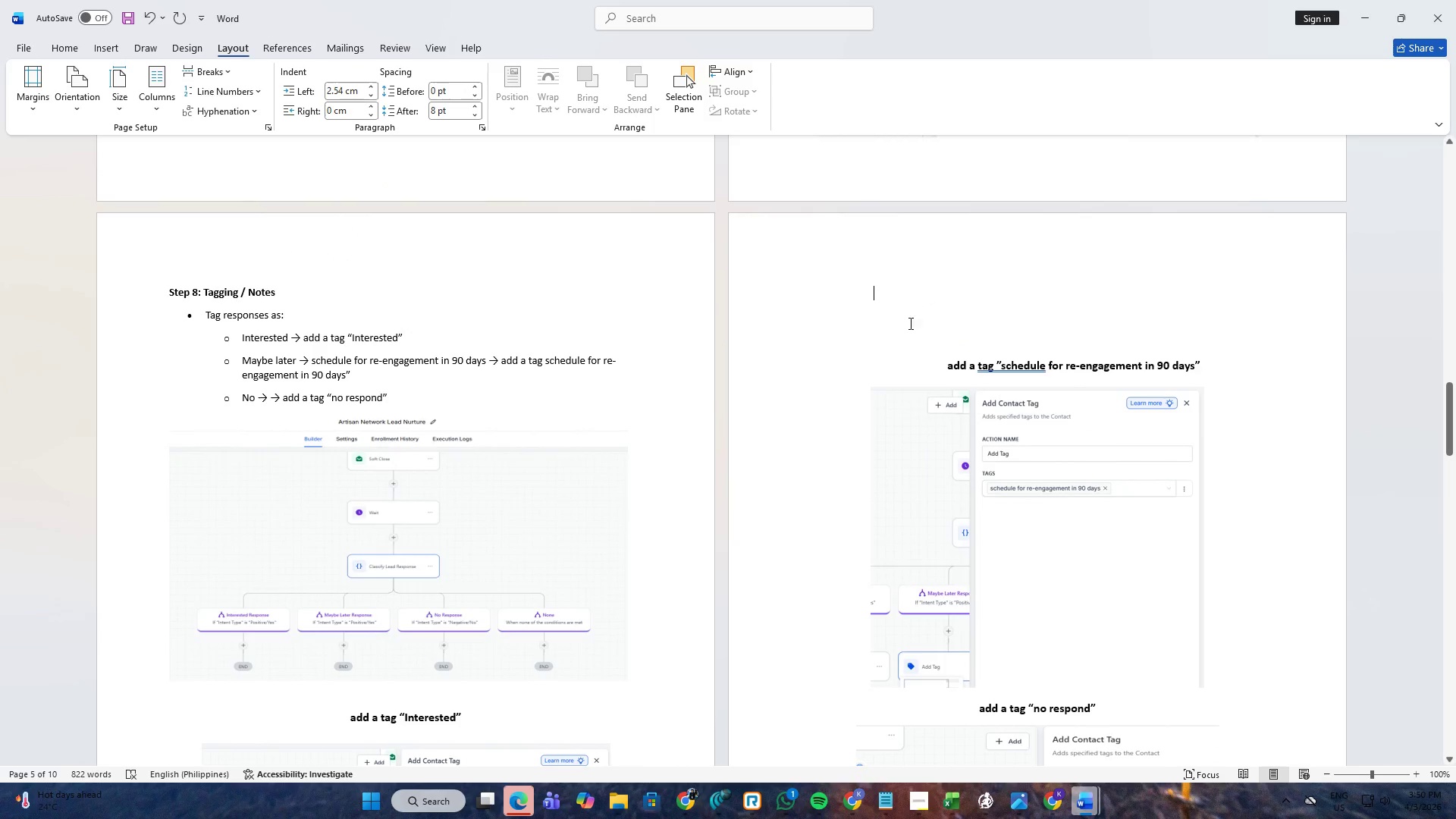 
scroll: coordinate [780, 354], scroll_direction: up, amount: 7.0
 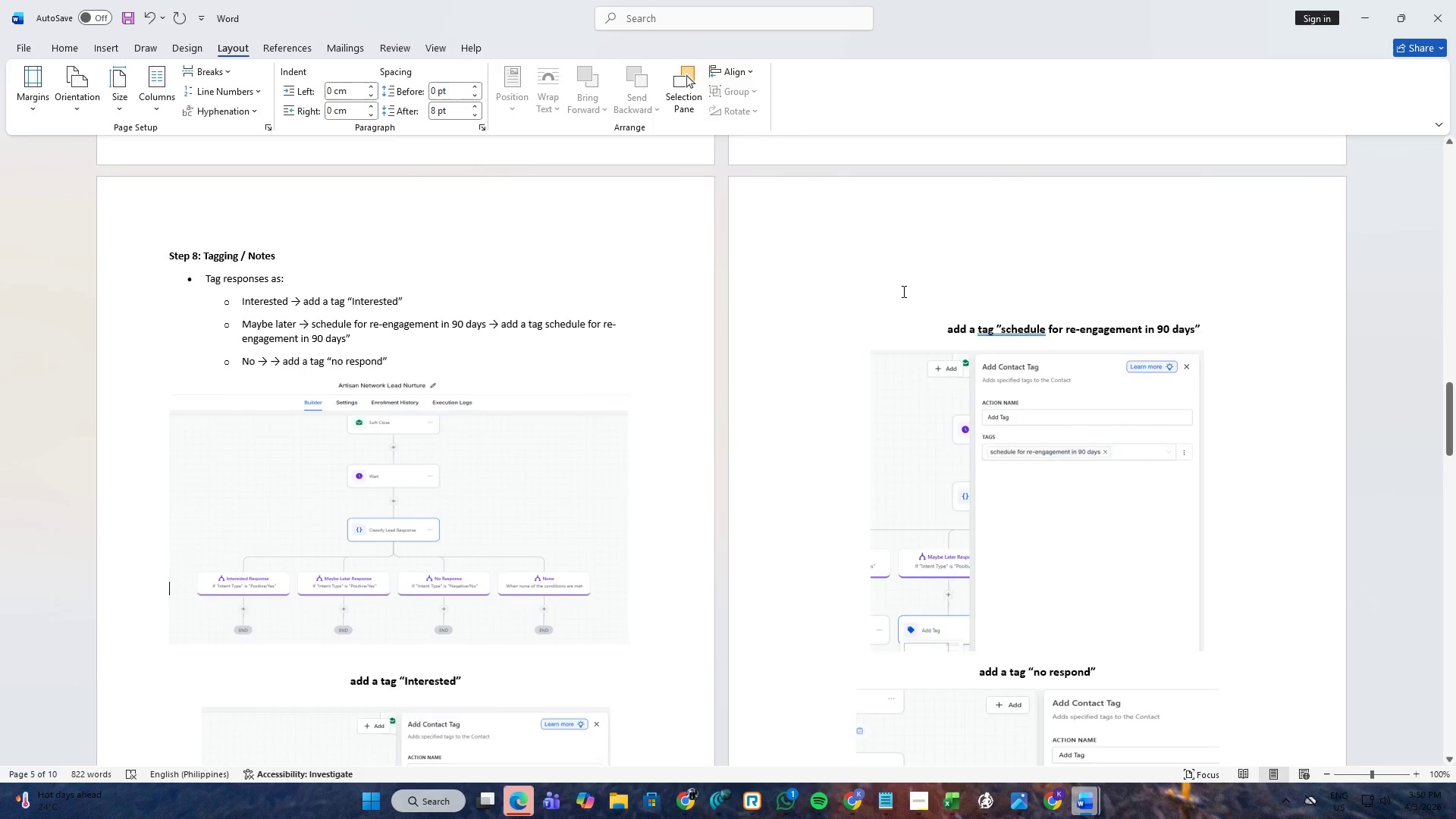 
key(Backspace)
 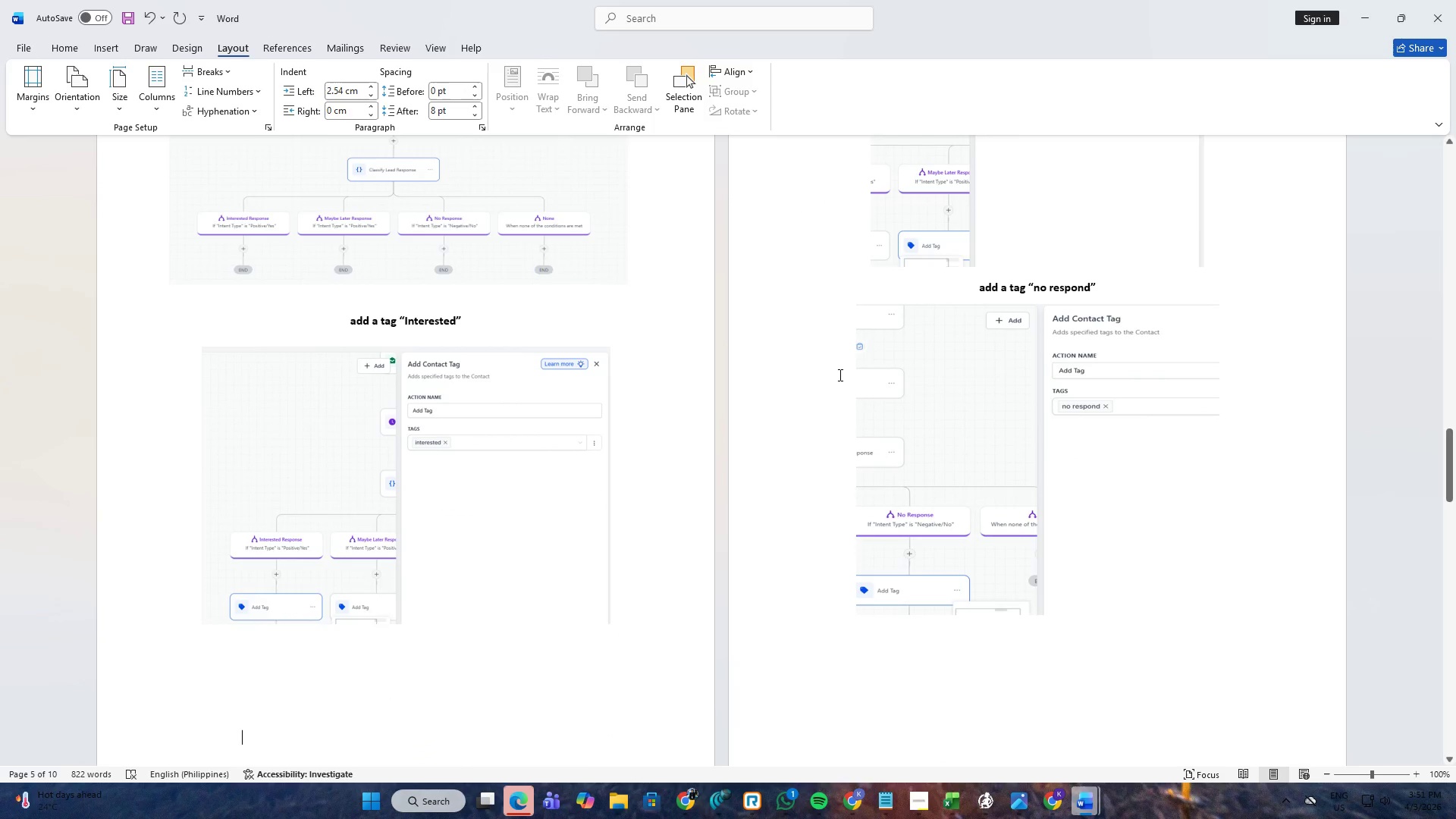 
scroll: coordinate [833, 385], scroll_direction: down, amount: 3.0
 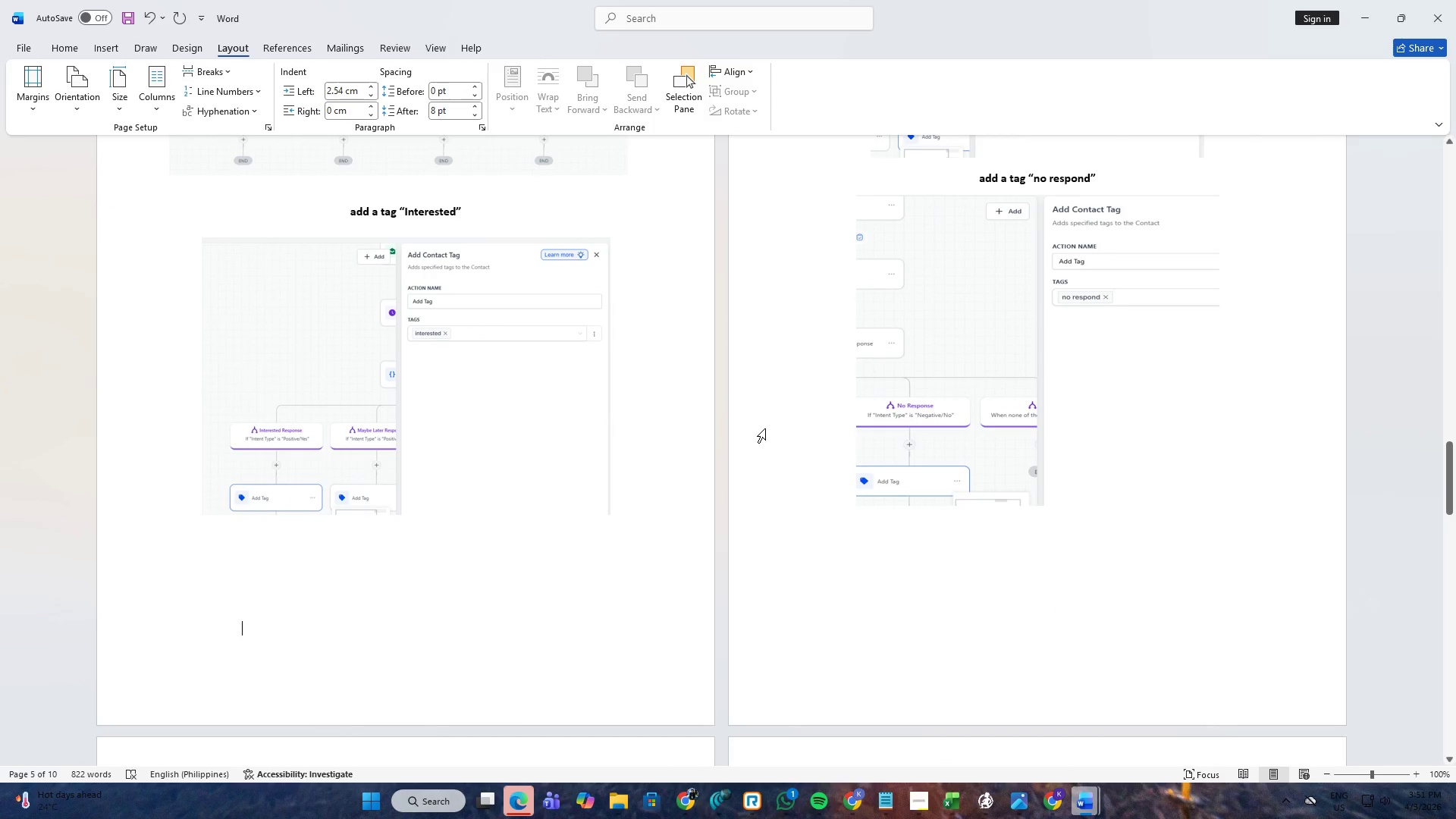 
scroll: coordinate [764, 426], scroll_direction: up, amount: 12.0
 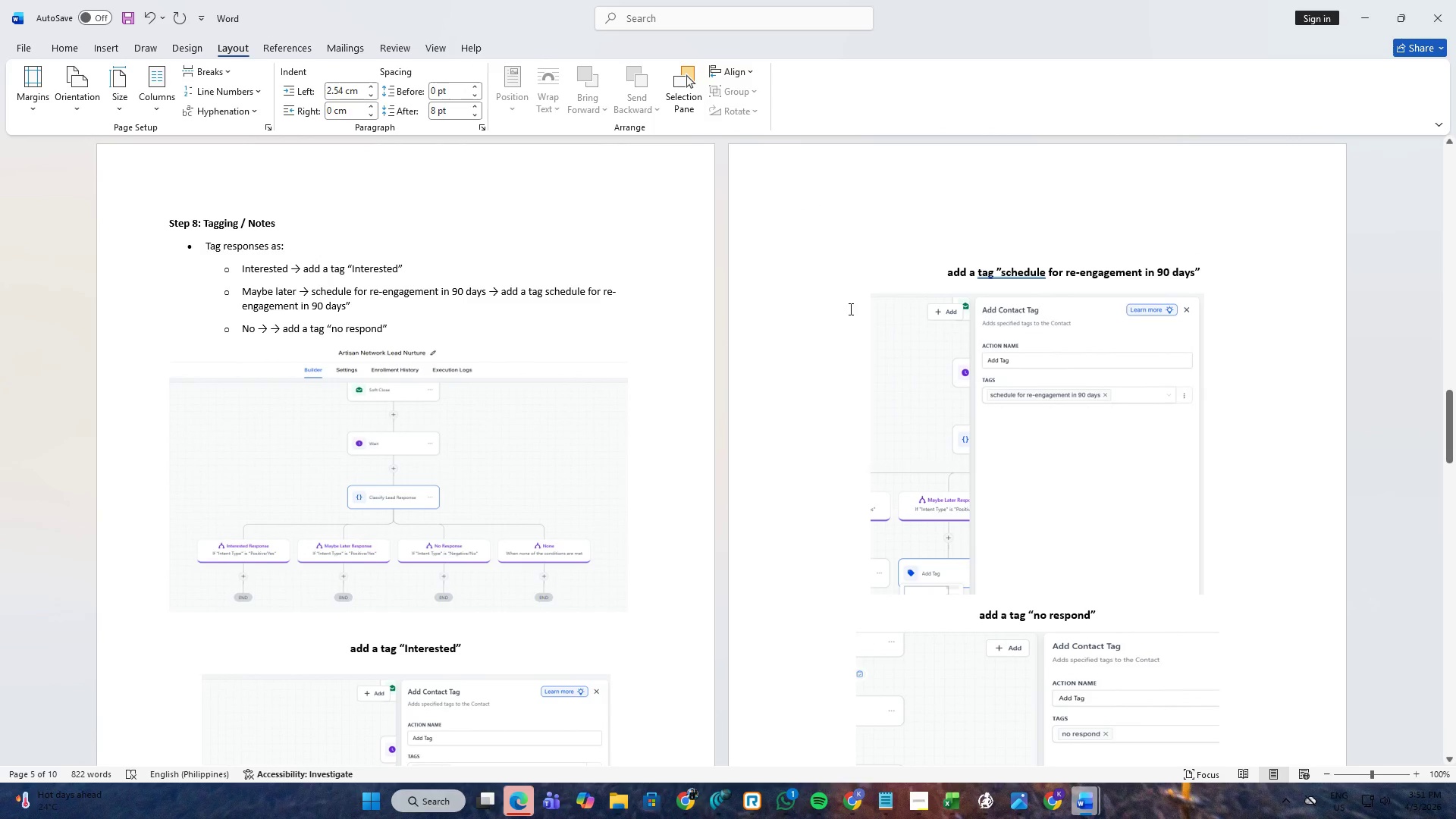 
scroll: coordinate [832, 318], scroll_direction: down, amount: 6.0
 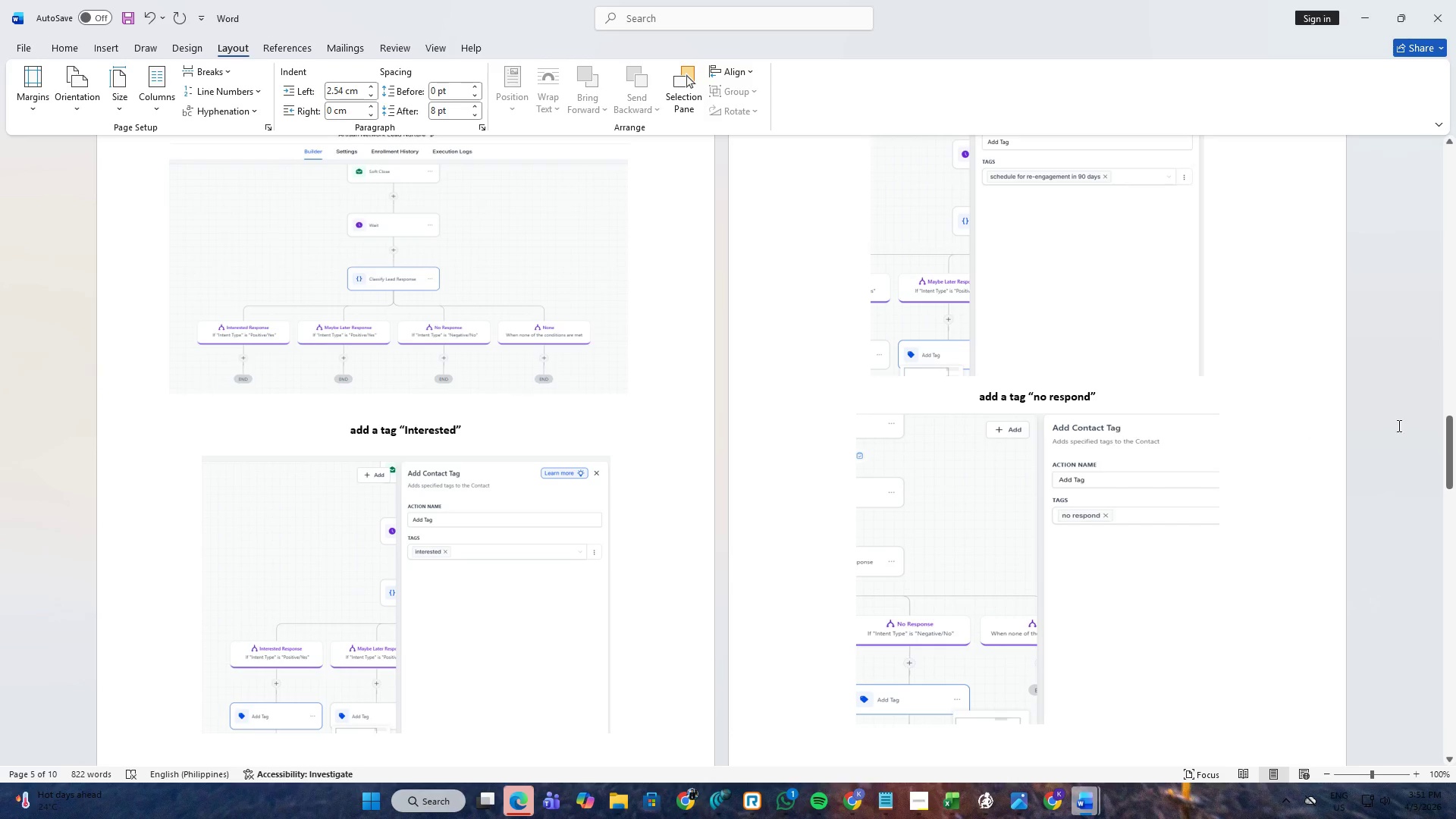 
left_click_drag(start_coordinate=[1455, 438], to_coordinate=[1442, 517])
 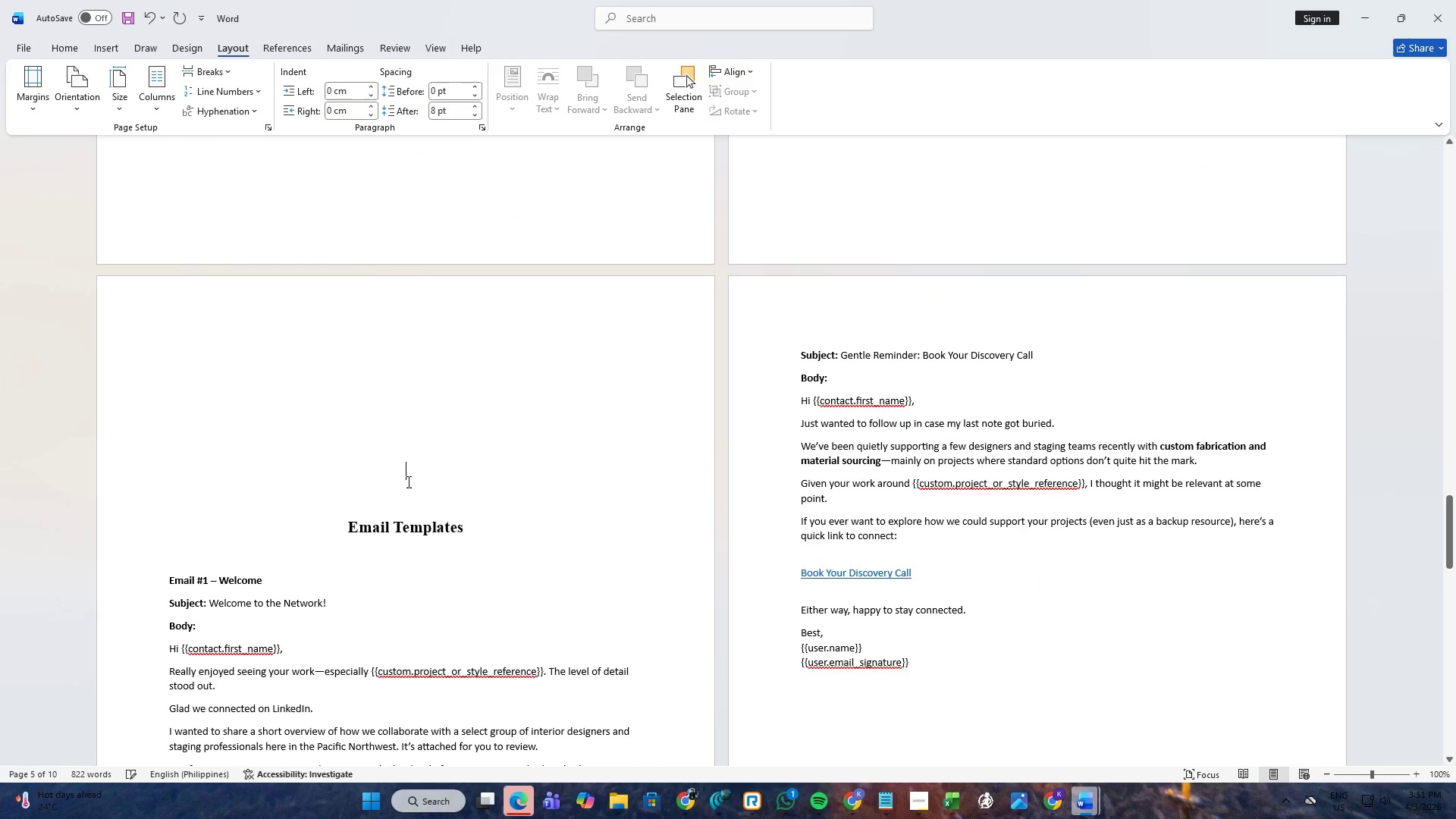 
hold_key(key=Backspace, duration=0.55)
 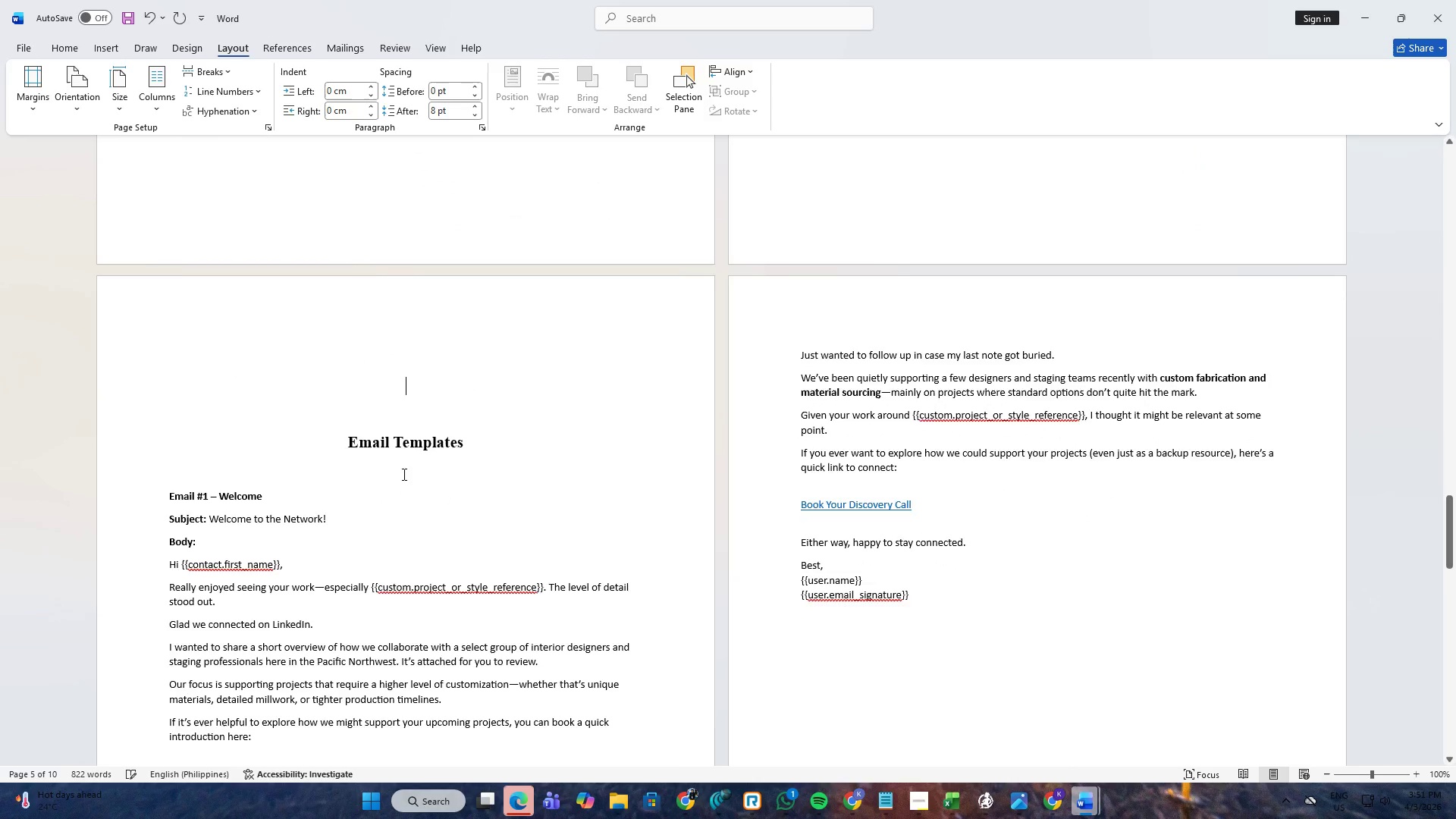 
key(Backspace)
 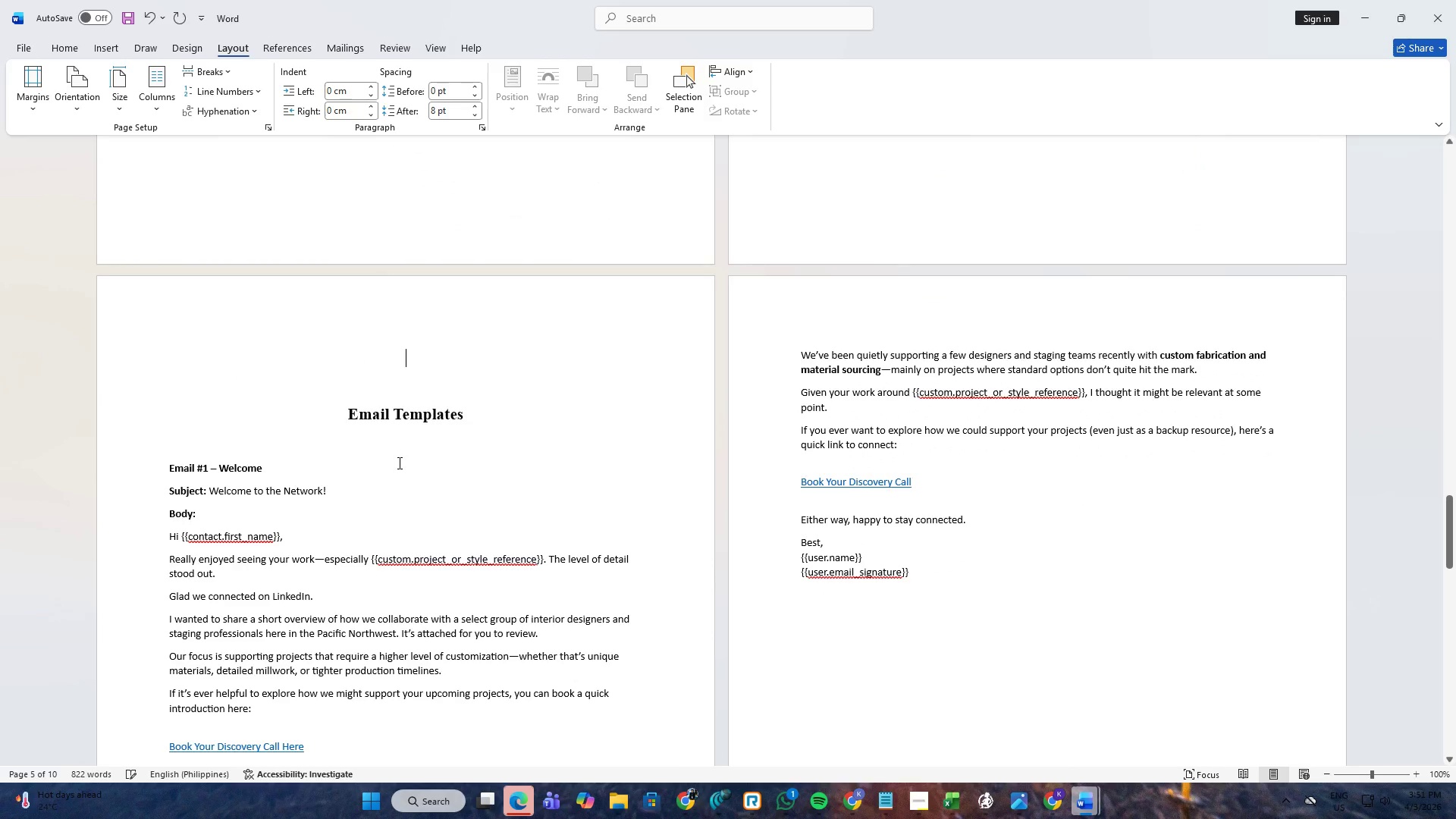 
key(Backspace)
 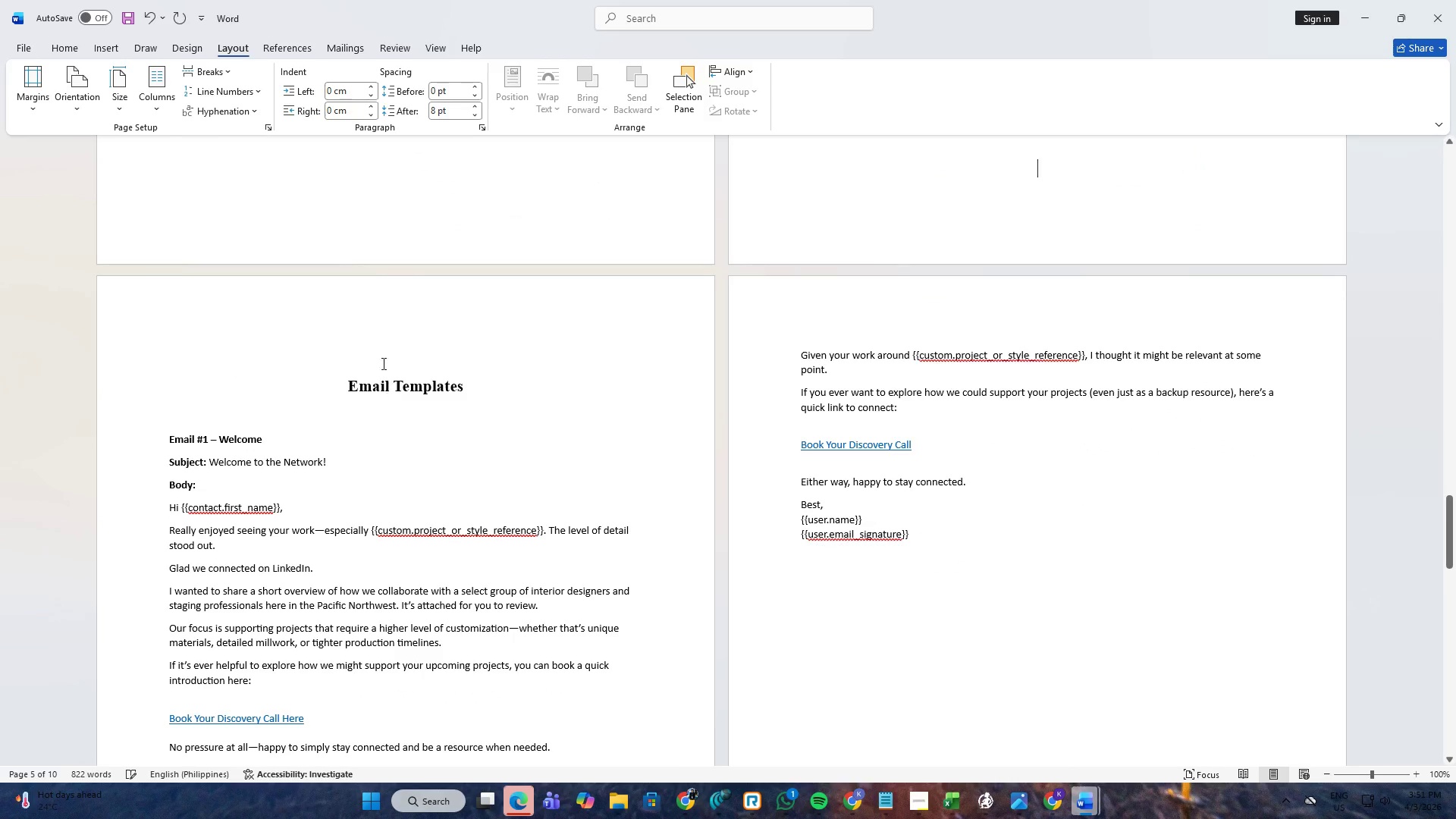 
left_click([381, 352])
 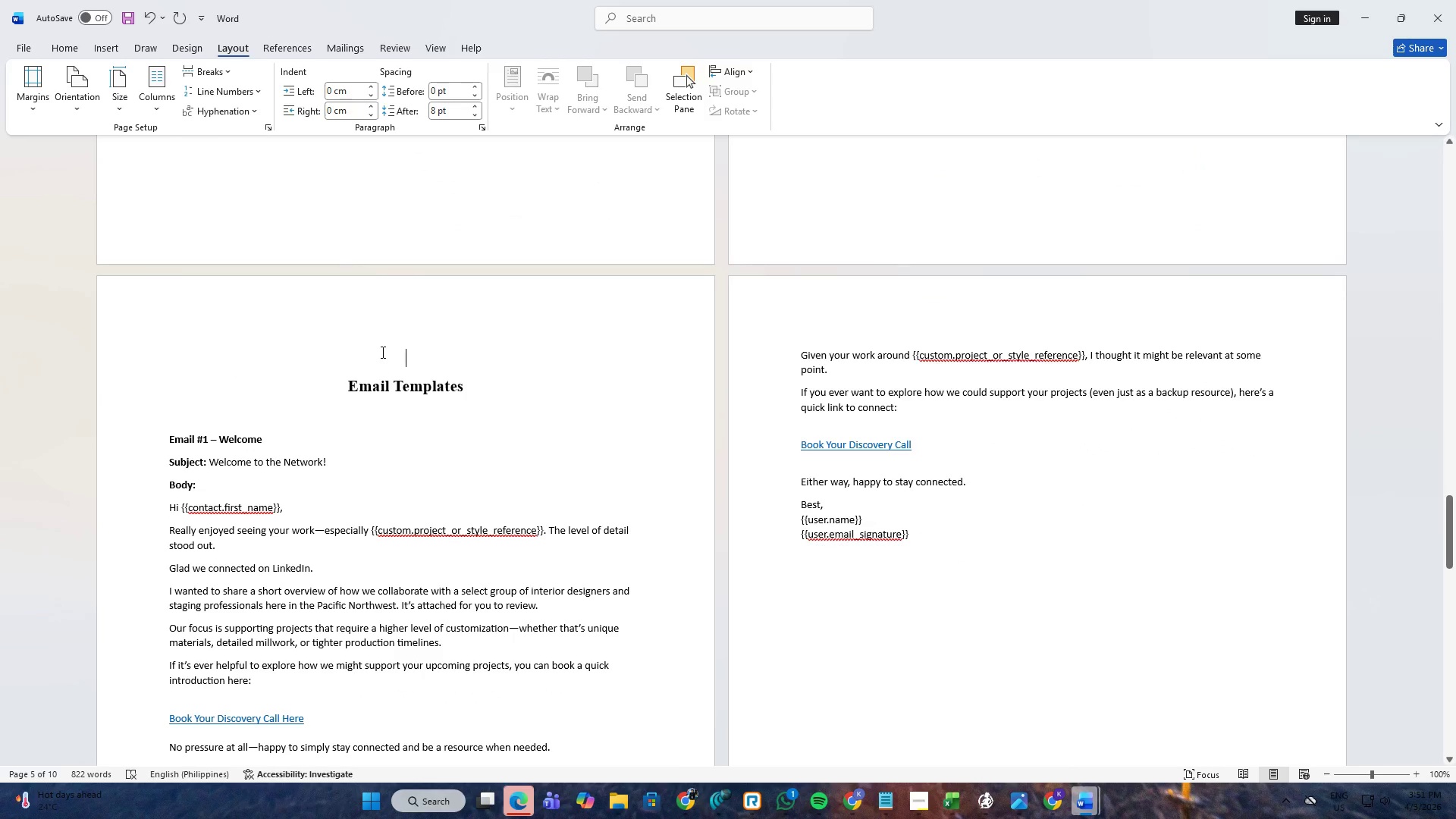 
key(Backspace)
 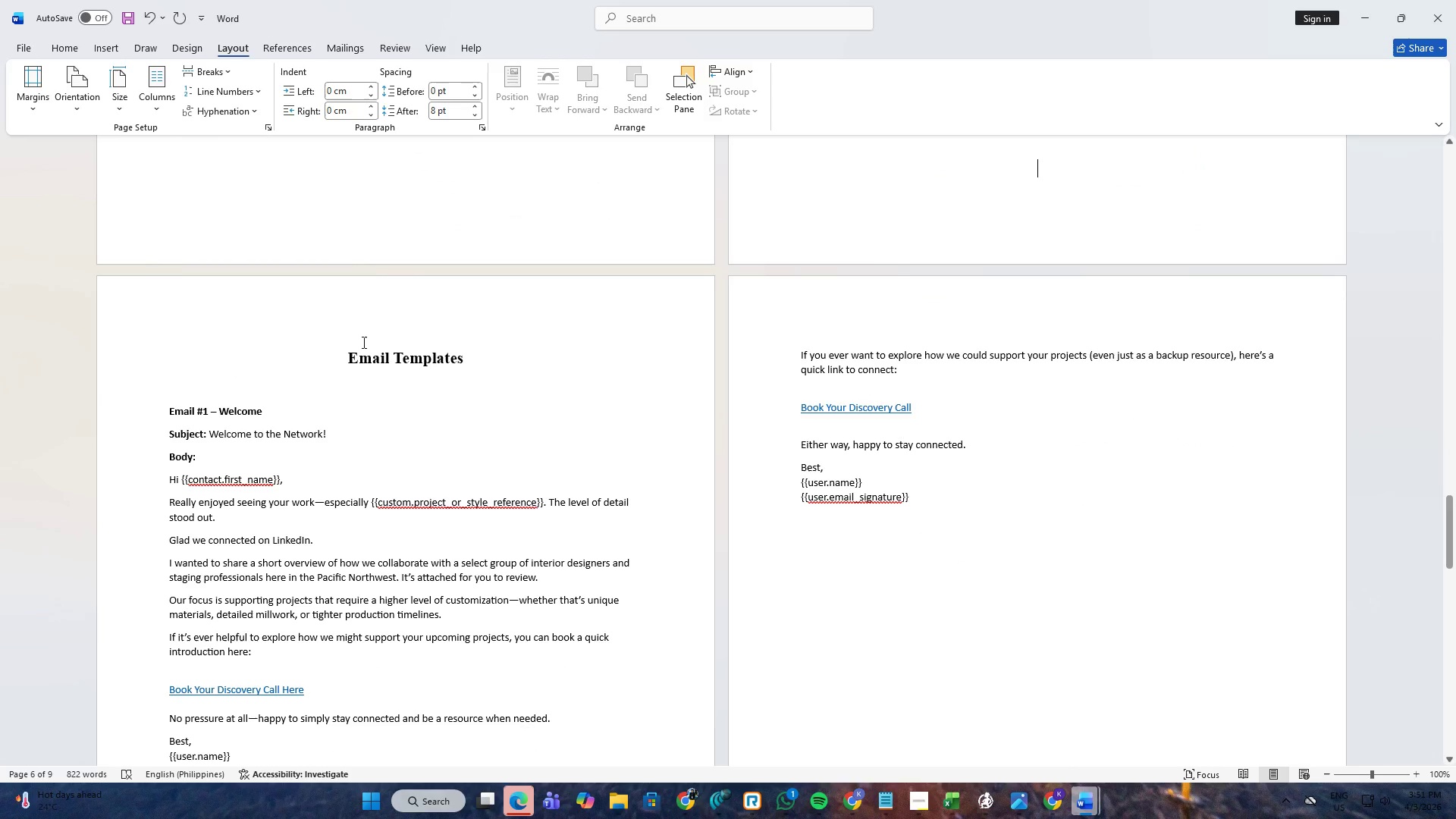 
left_click([324, 329])
 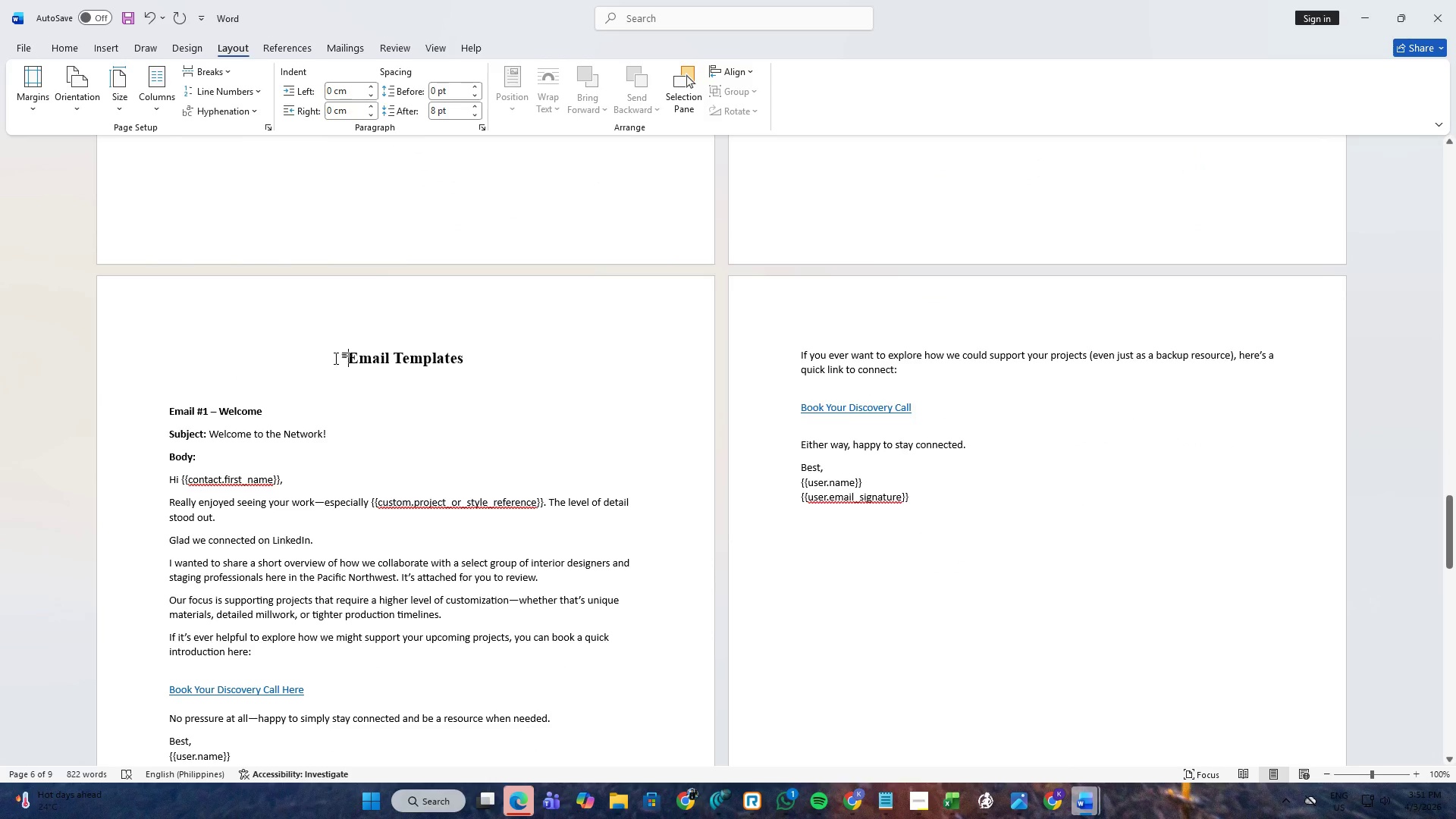 
scroll: coordinate [341, 457], scroll_direction: down, amount: 9.0
 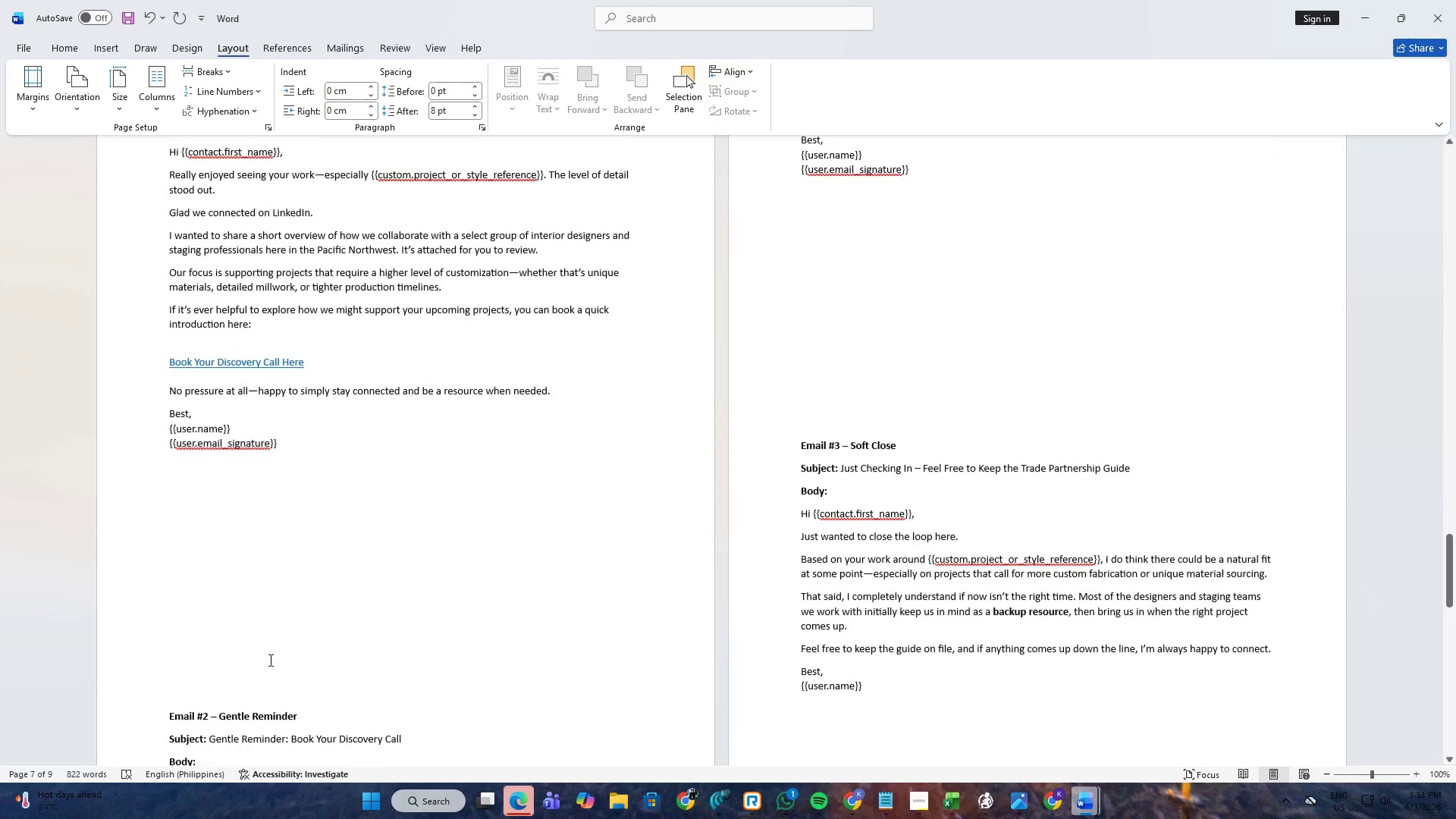 
left_click([266, 660])
 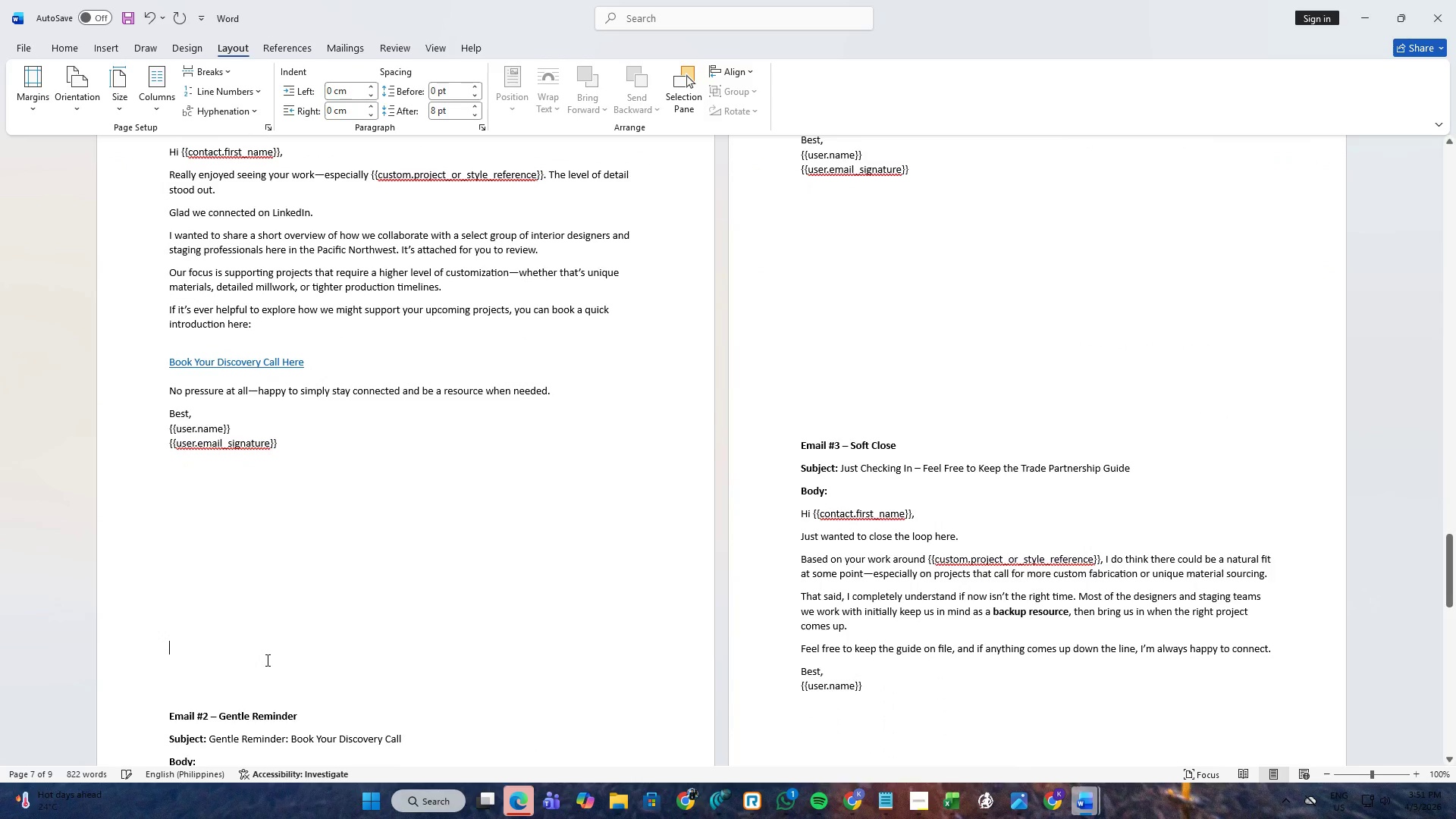 
key(Enter)
 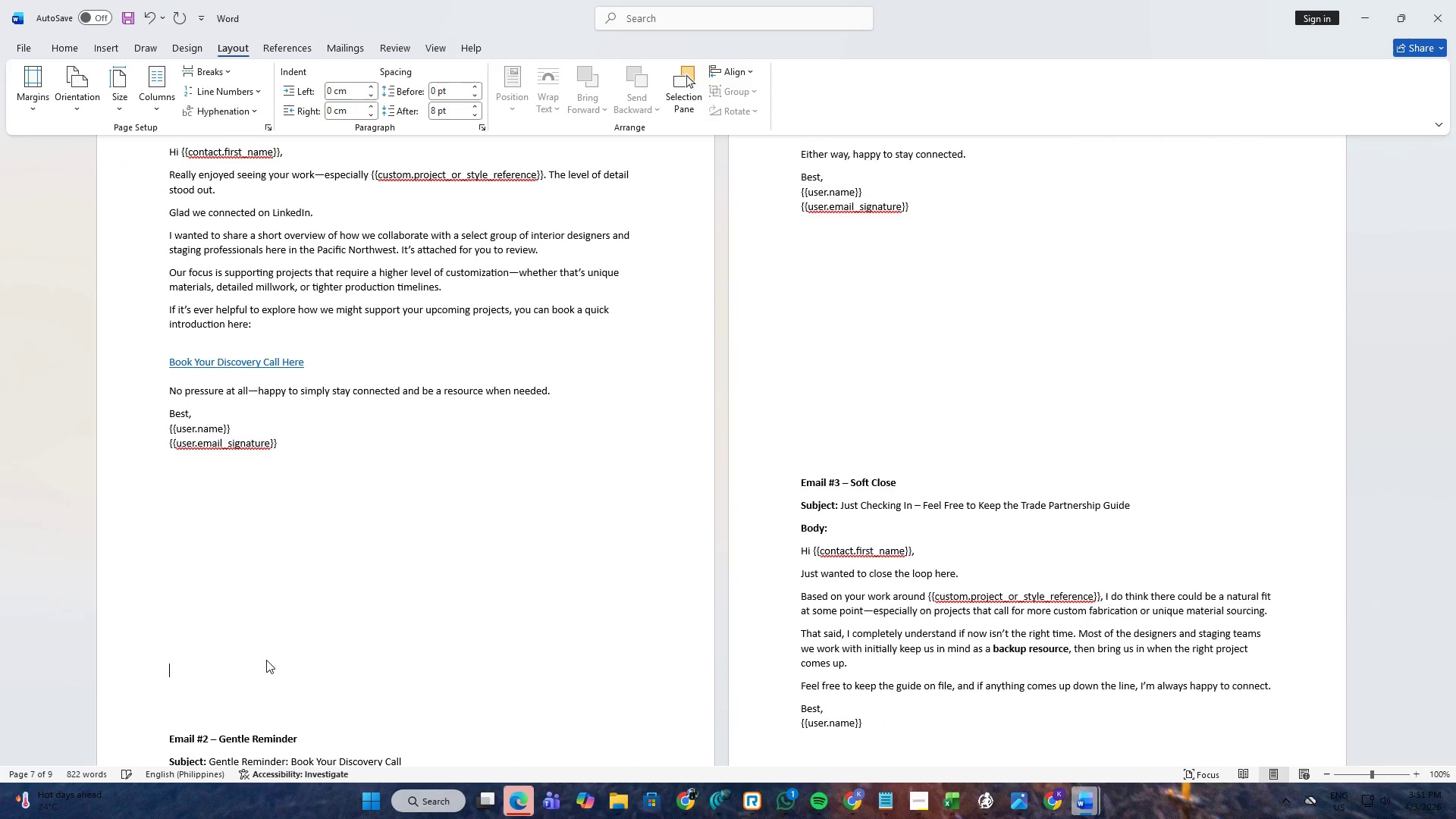 
key(Enter)
 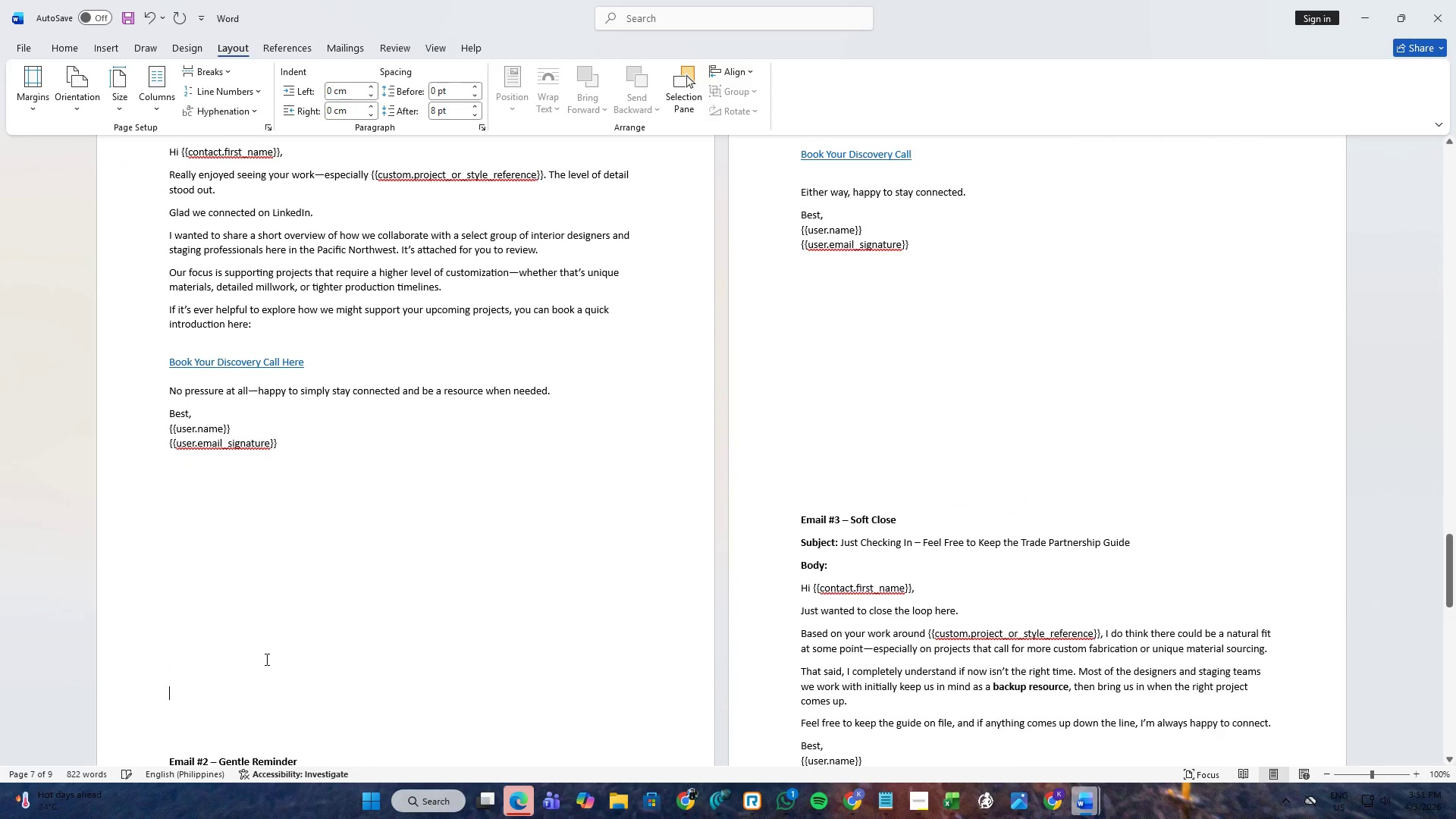 
key(Enter)
 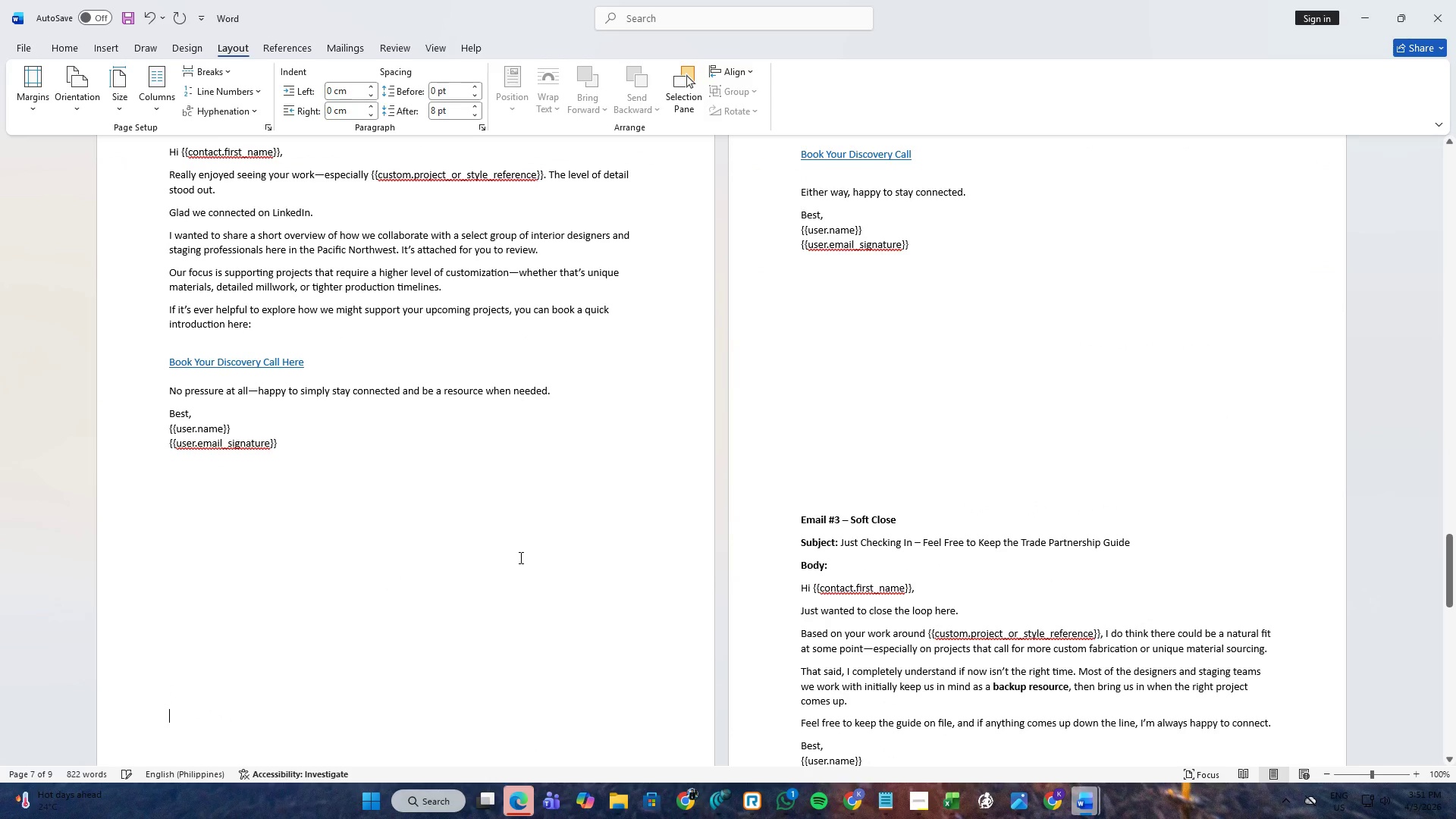 
key(Enter)
 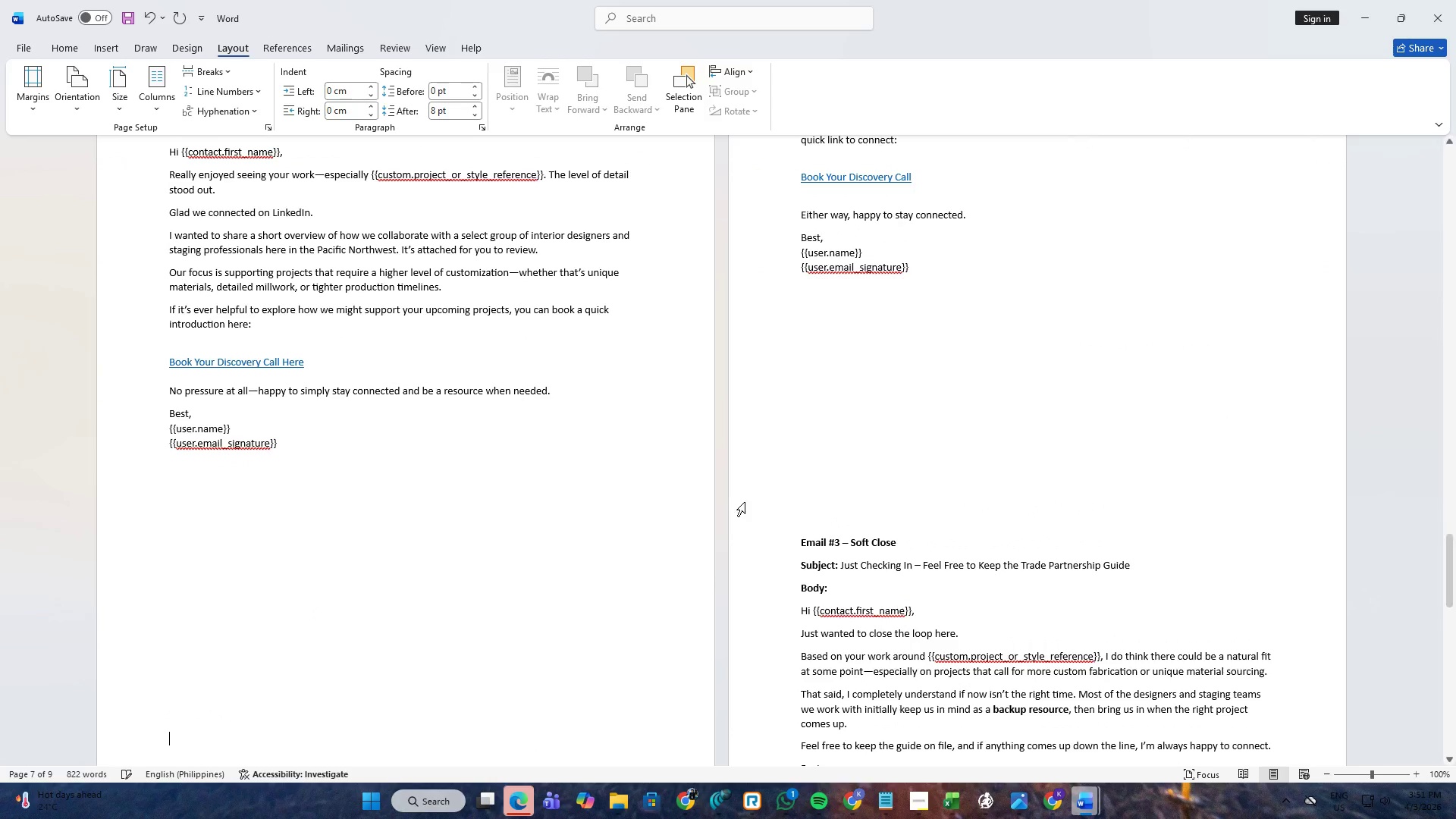 
key(Enter)
 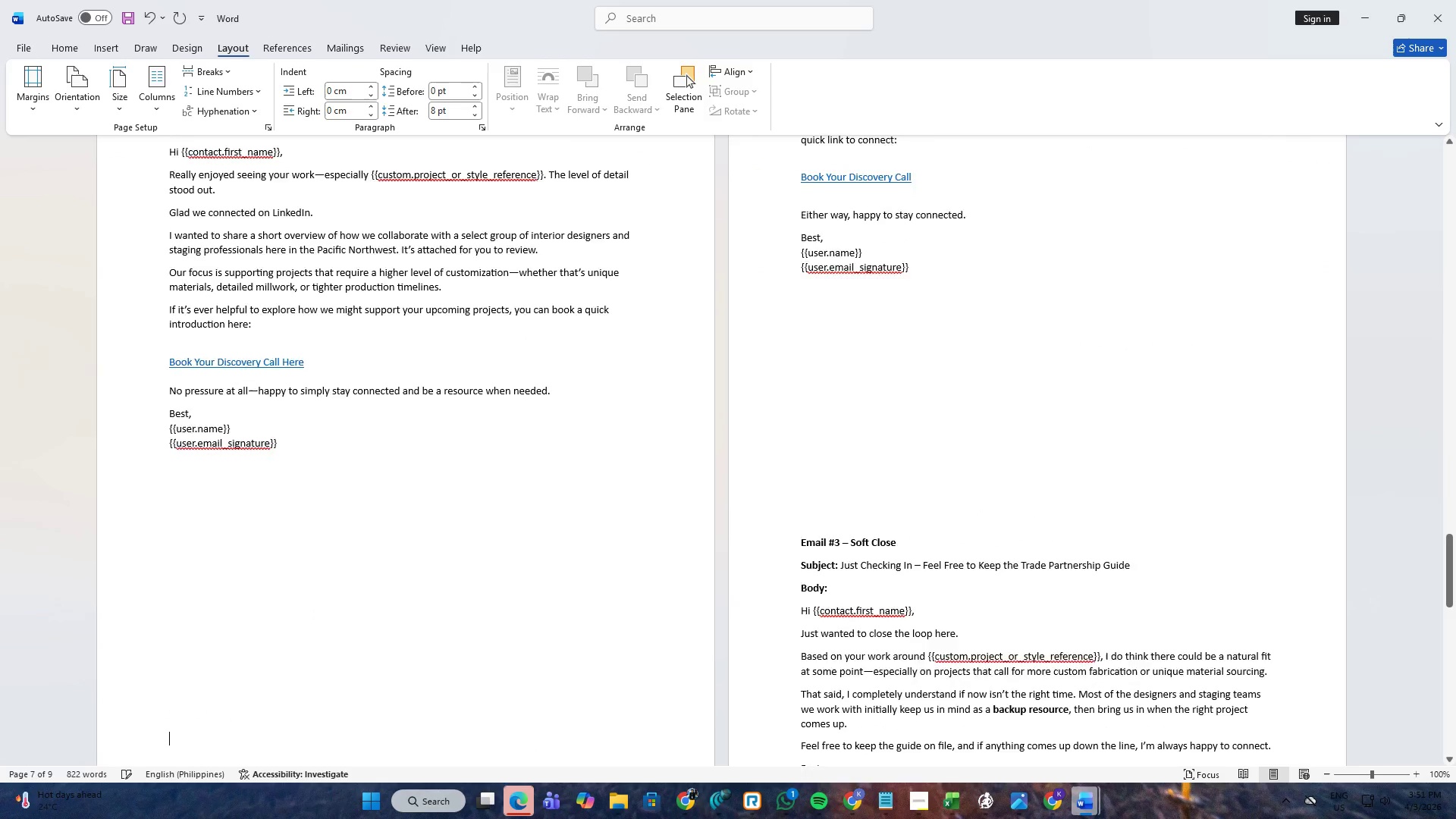 
scroll: coordinate [784, 486], scroll_direction: up, amount: 7.0
 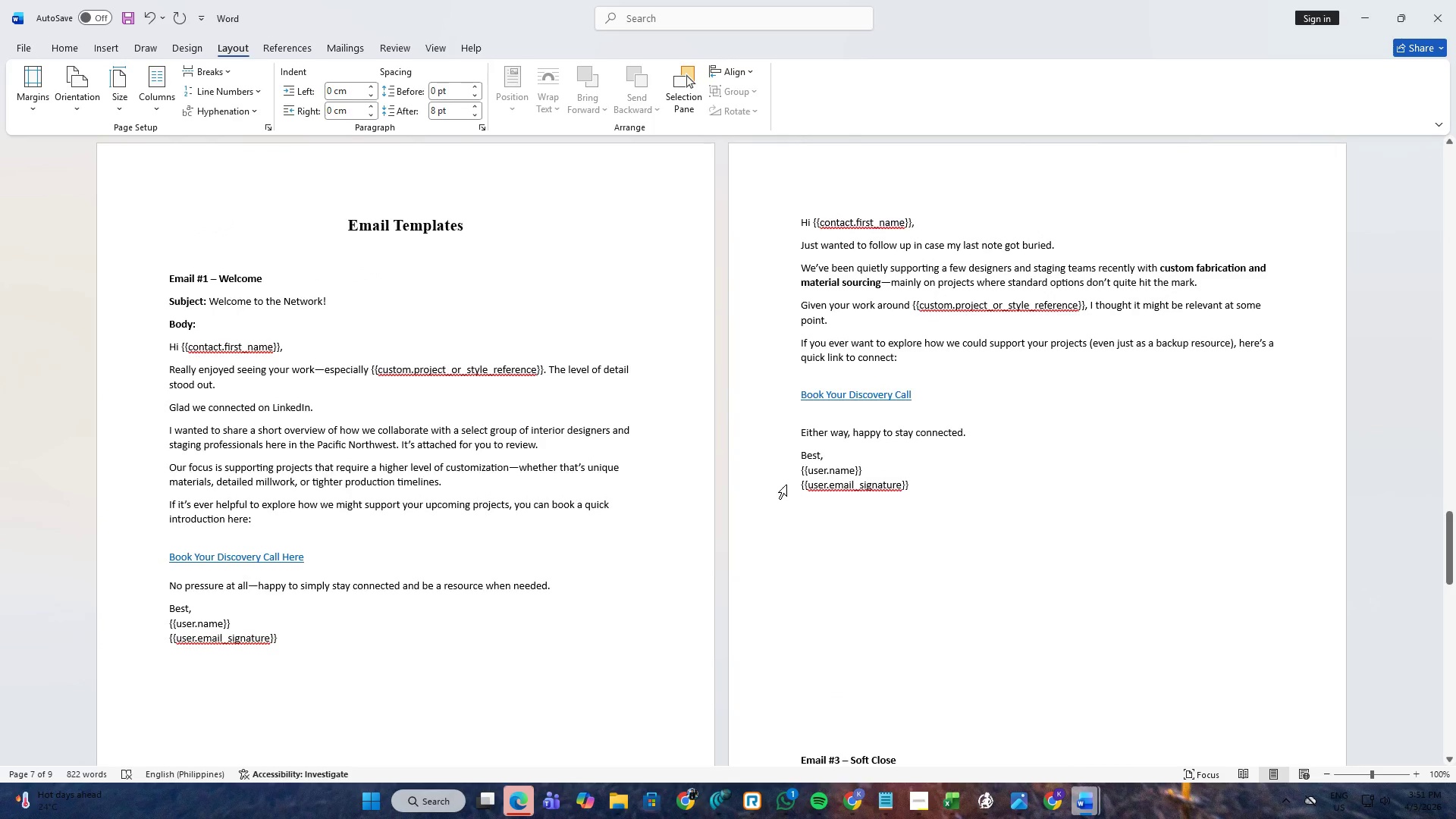 
key(Enter)
 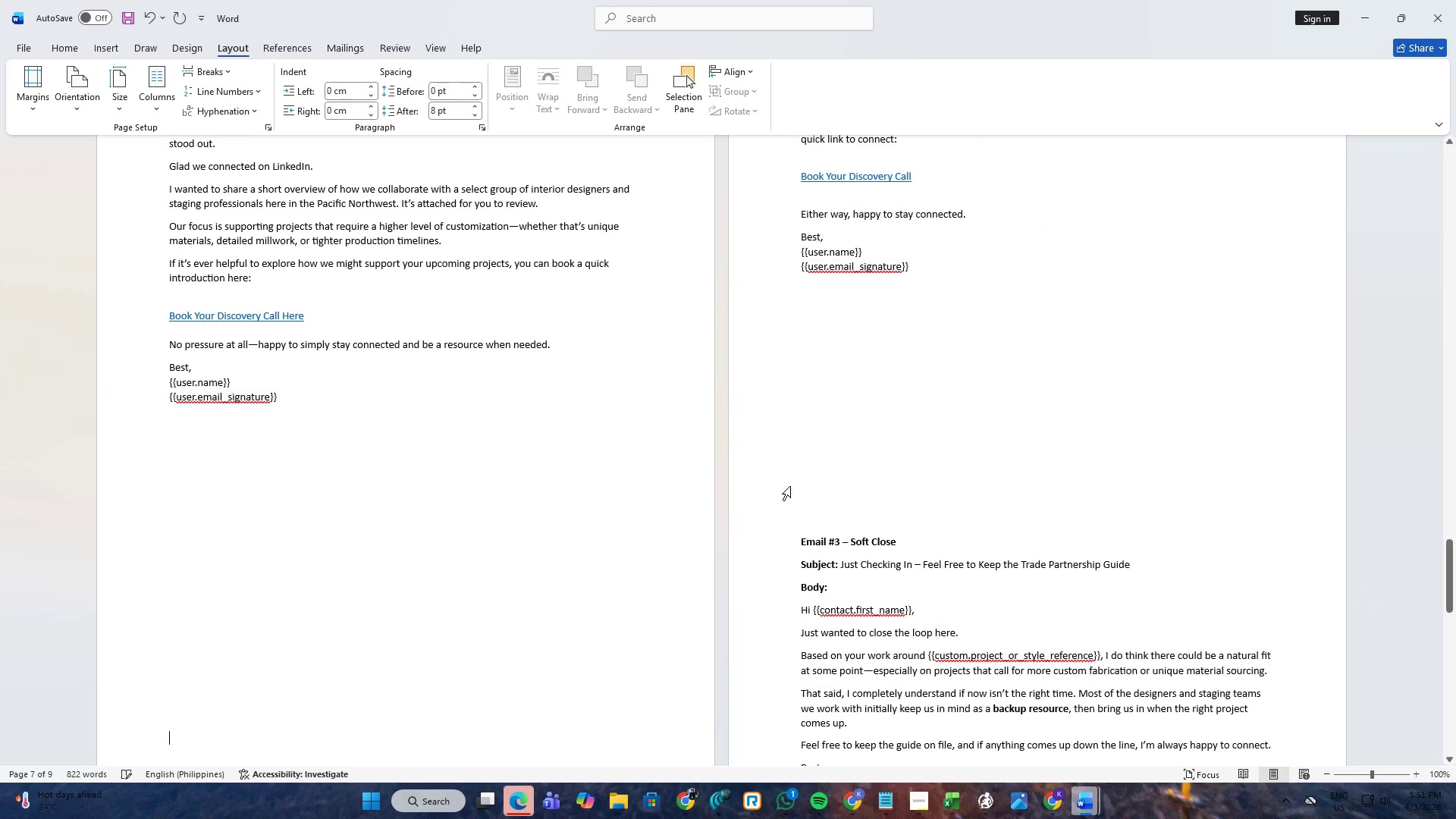 
scroll: coordinate [792, 485], scroll_direction: up, amount: 7.0
 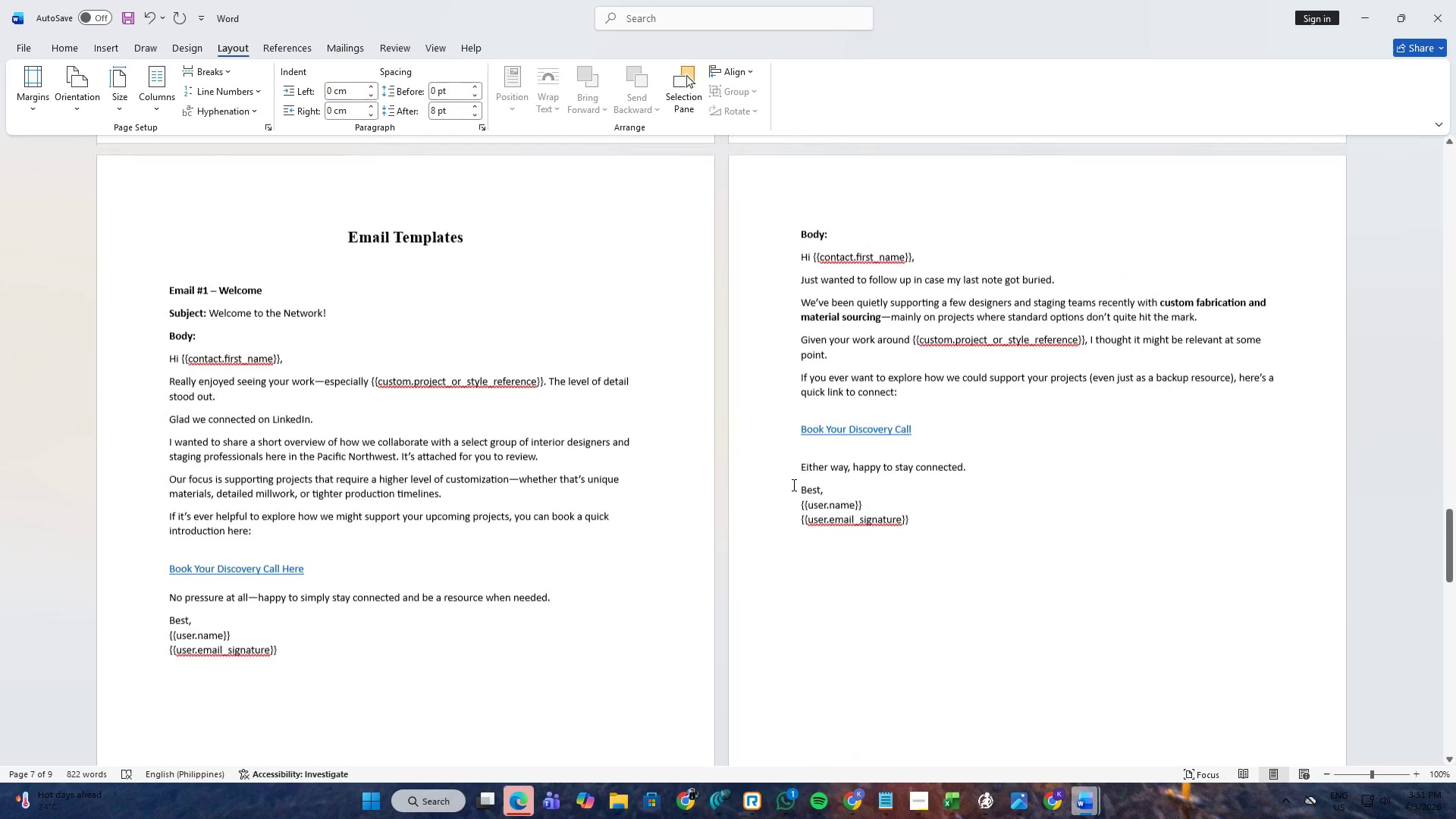 
key(Enter)
 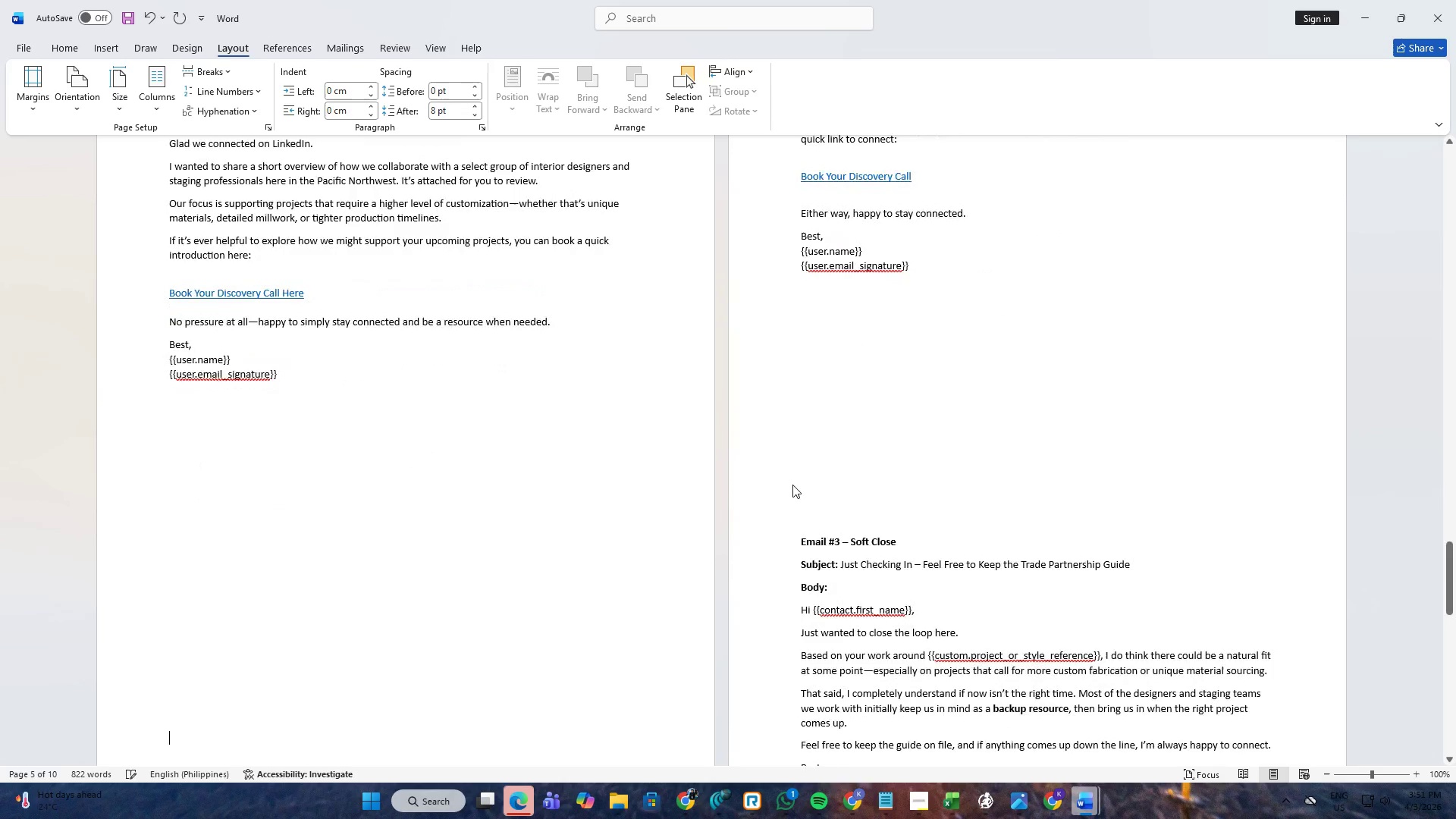 
scroll: coordinate [792, 485], scroll_direction: up, amount: 8.0
 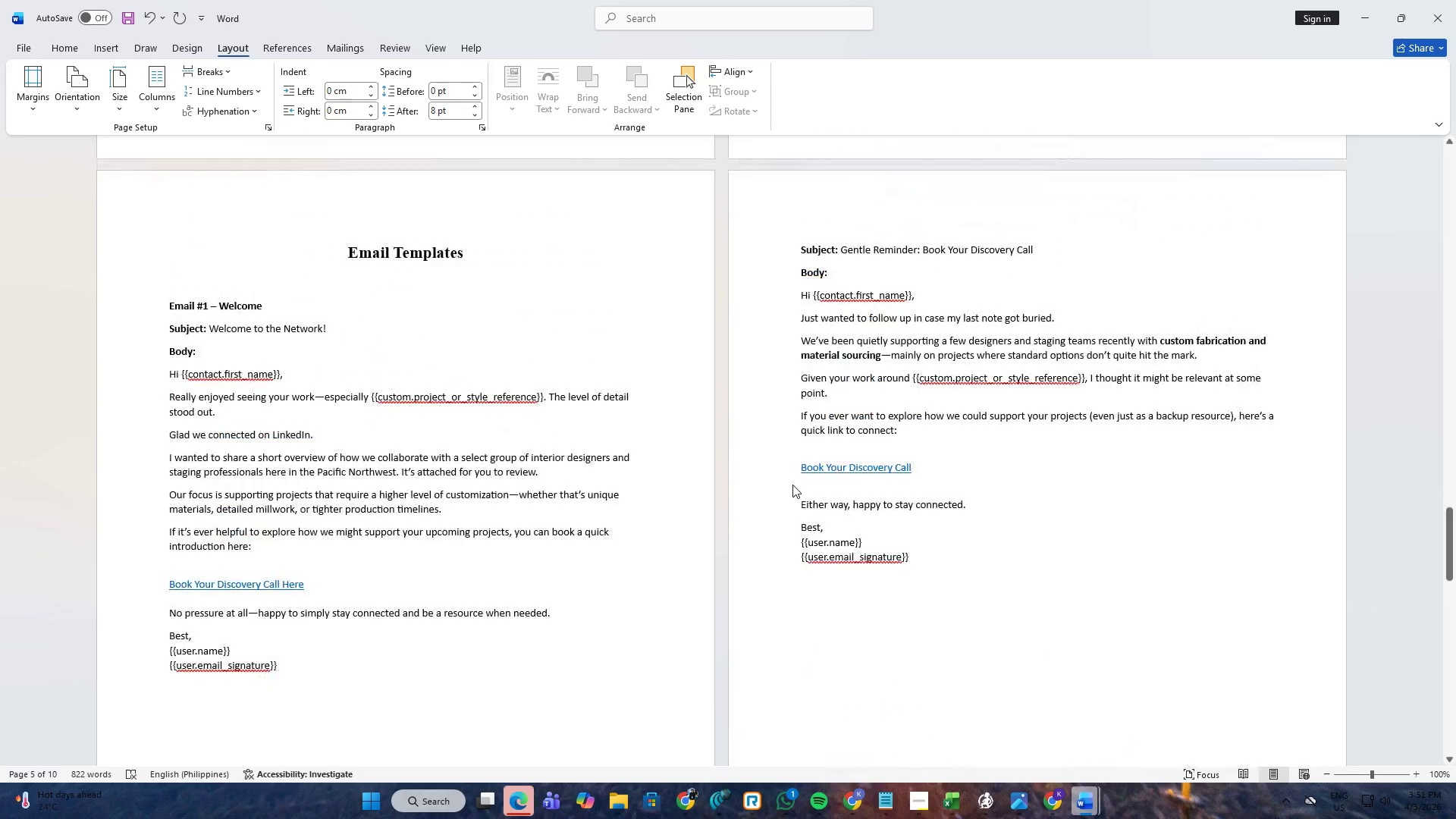 
key(Enter)
 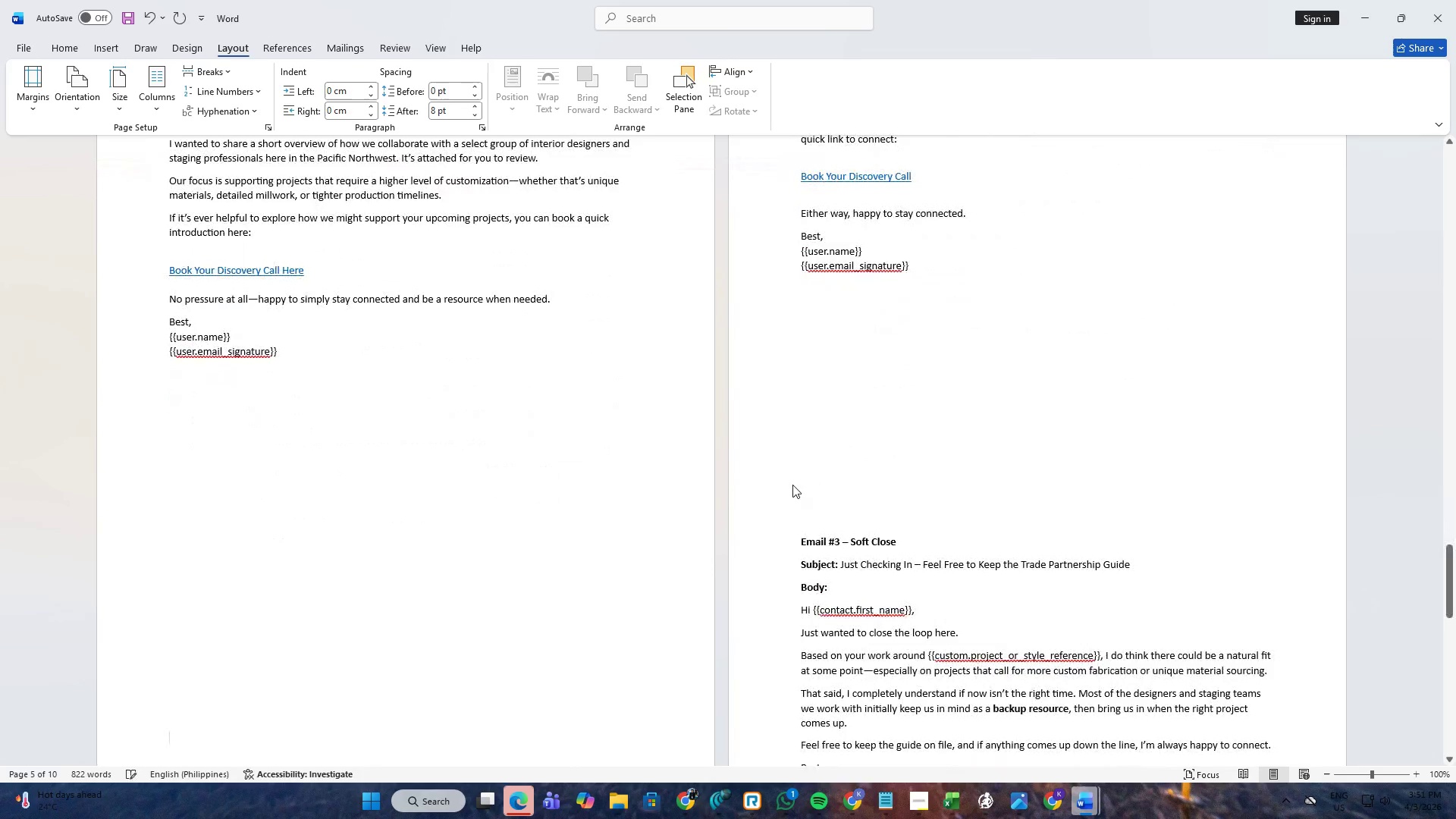 
scroll: coordinate [793, 485], scroll_direction: up, amount: 7.0
 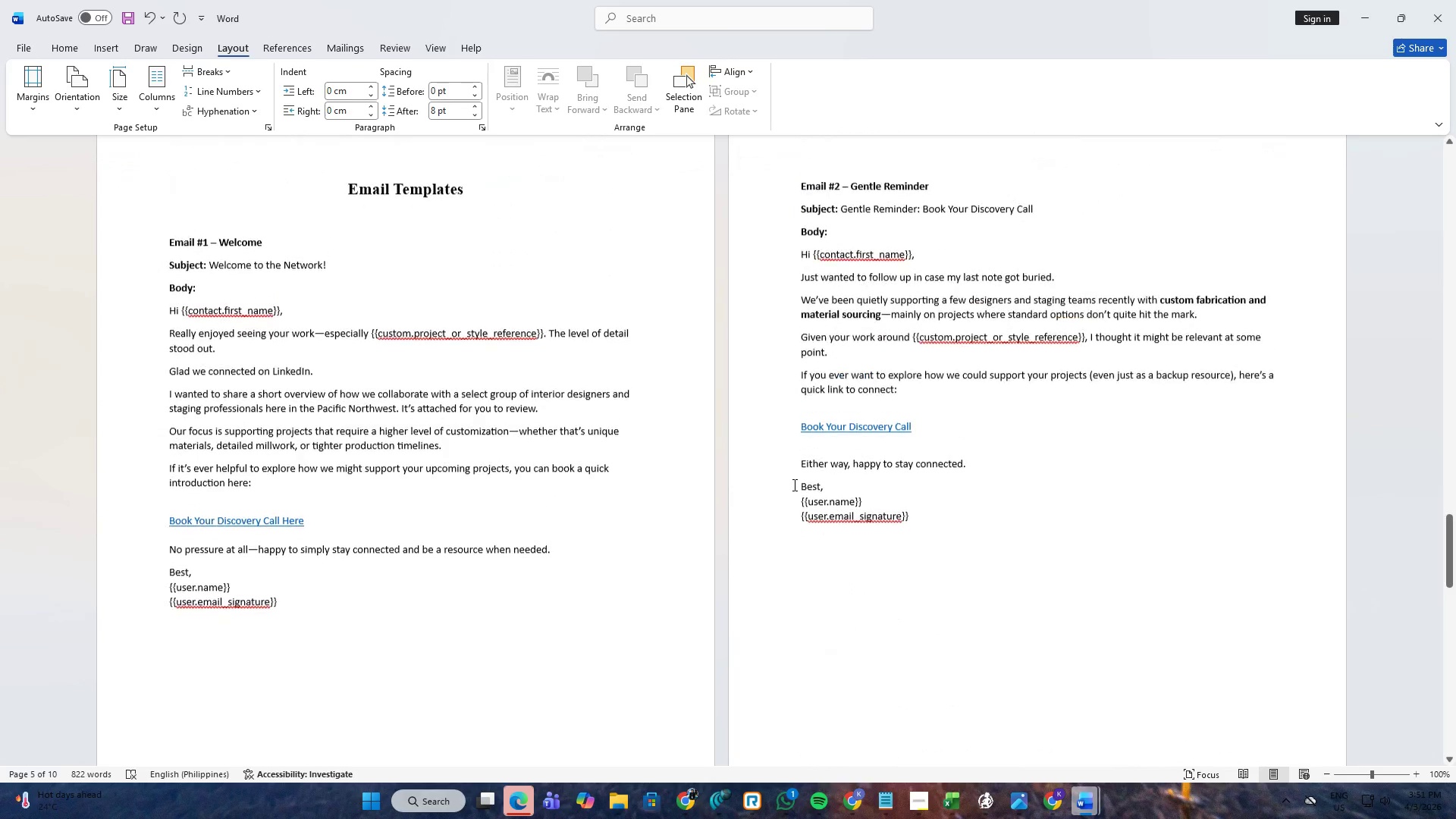 
left_click([828, 494])
 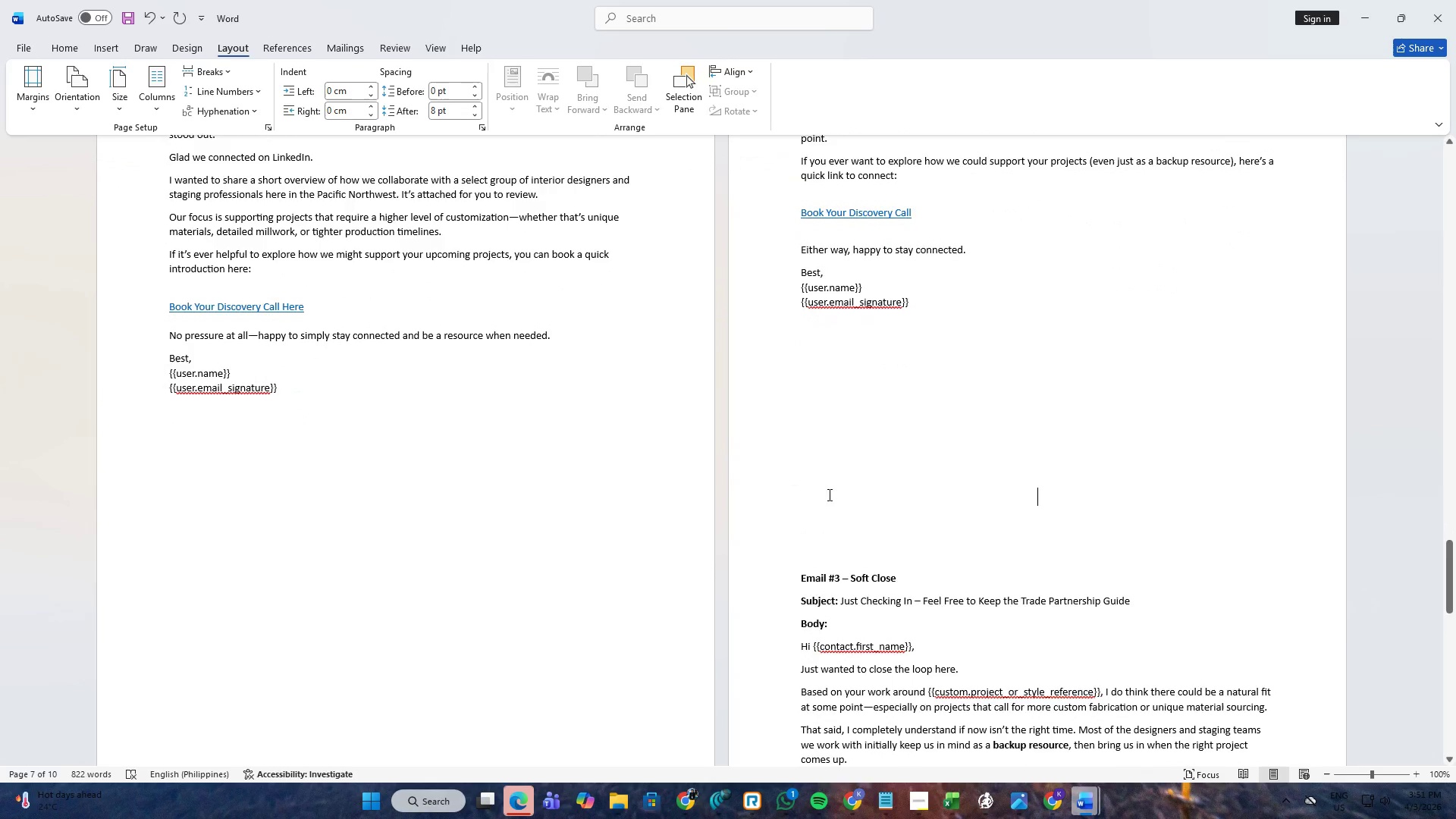 
scroll: coordinate [826, 487], scroll_direction: down, amount: 13.0
 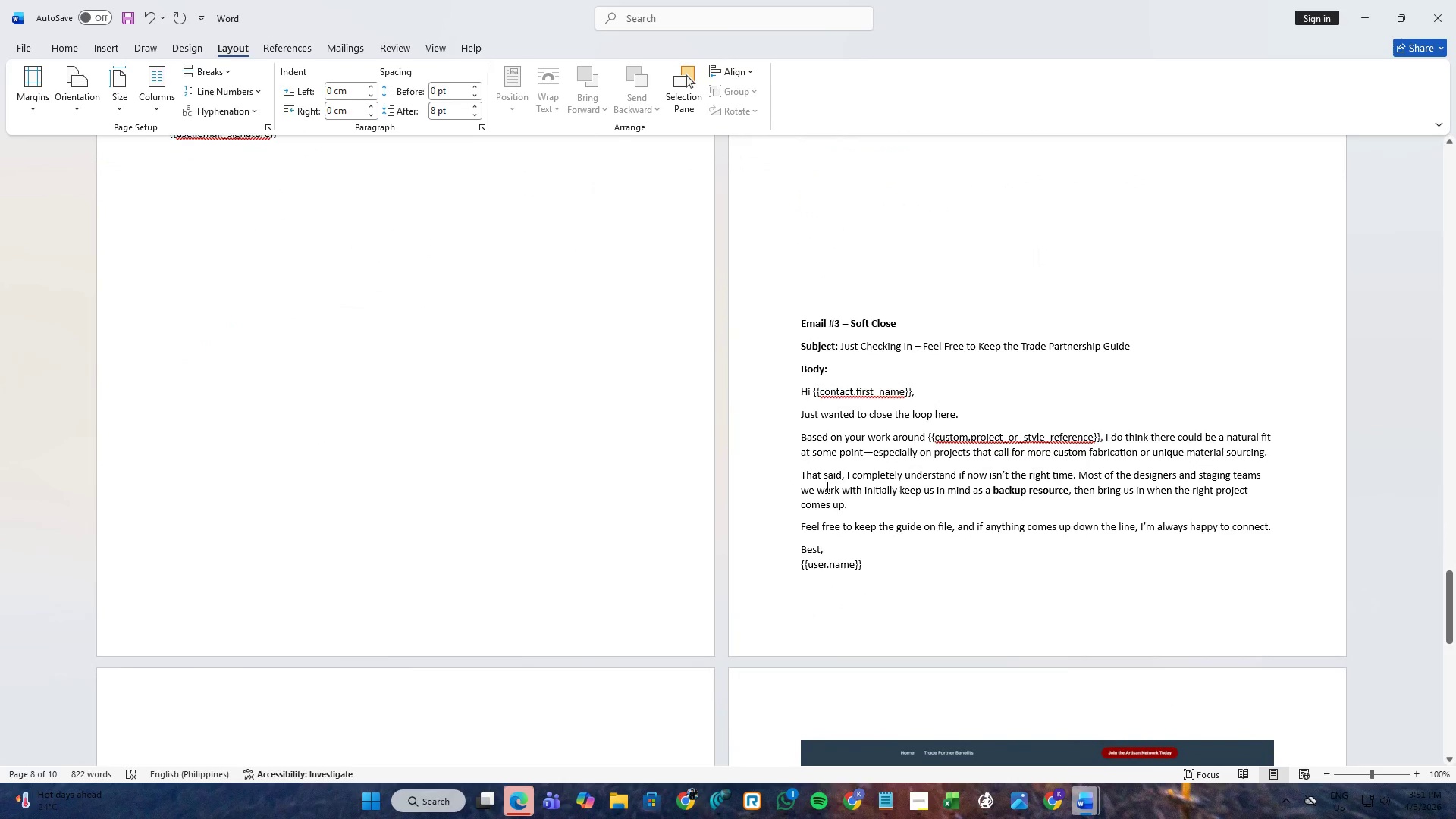 
hold_key(key=Backspace, duration=0.64)
 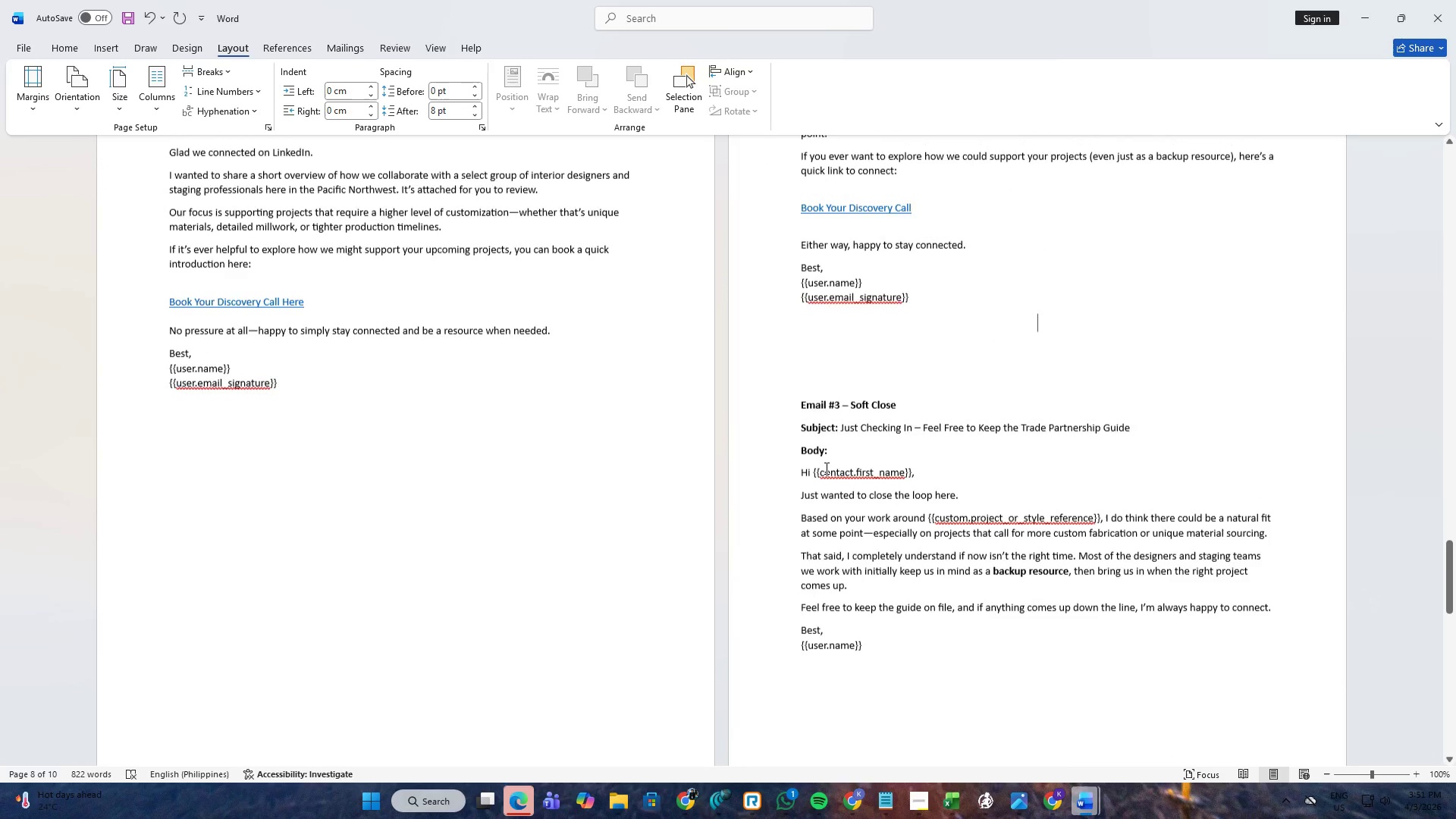 
scroll: coordinate [826, 487], scroll_direction: up, amount: 4.0
 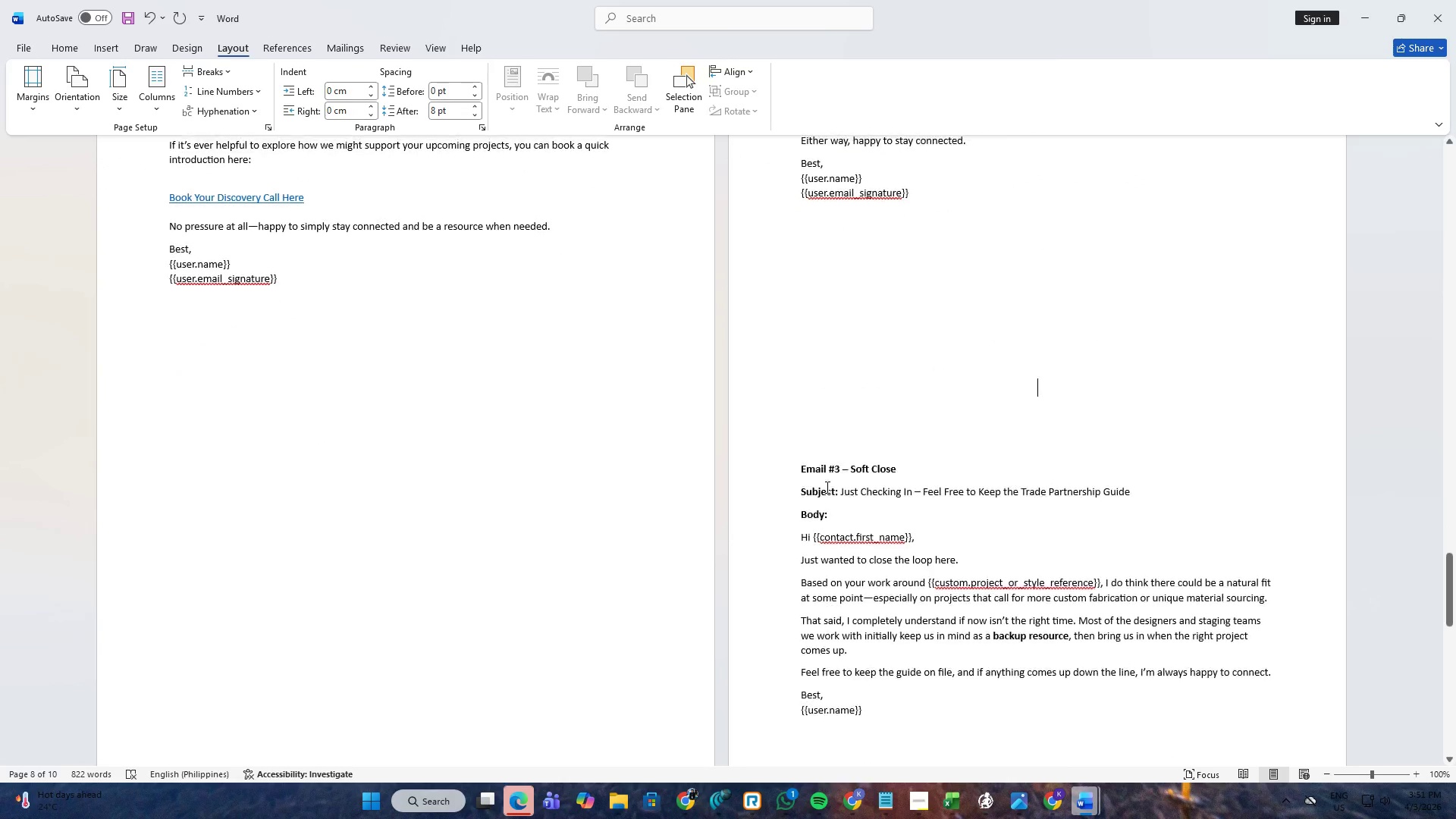 
hold_key(key=Backspace, duration=0.98)
 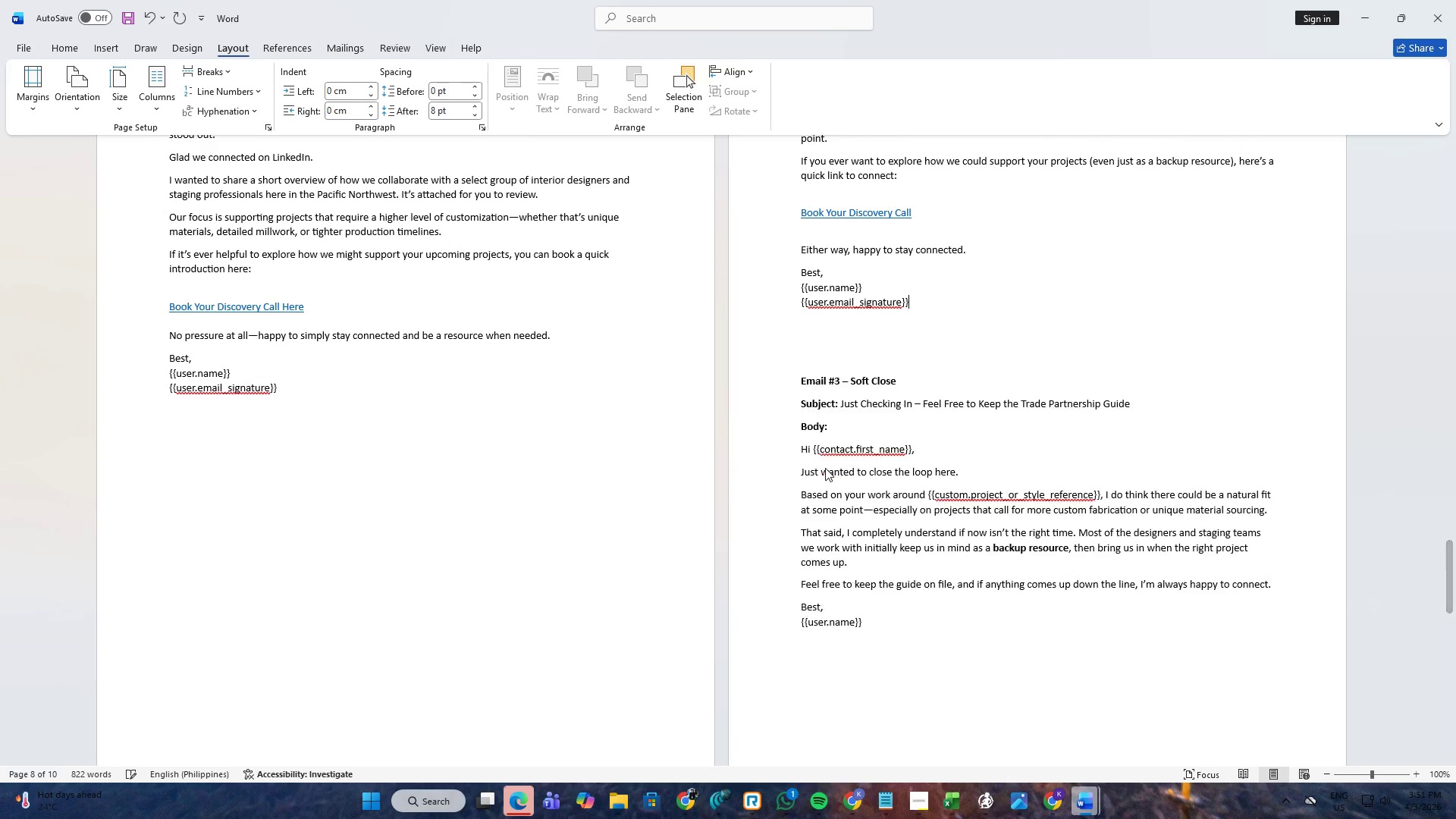 
scroll: coordinate [825, 468], scroll_direction: up, amount: 3.0
 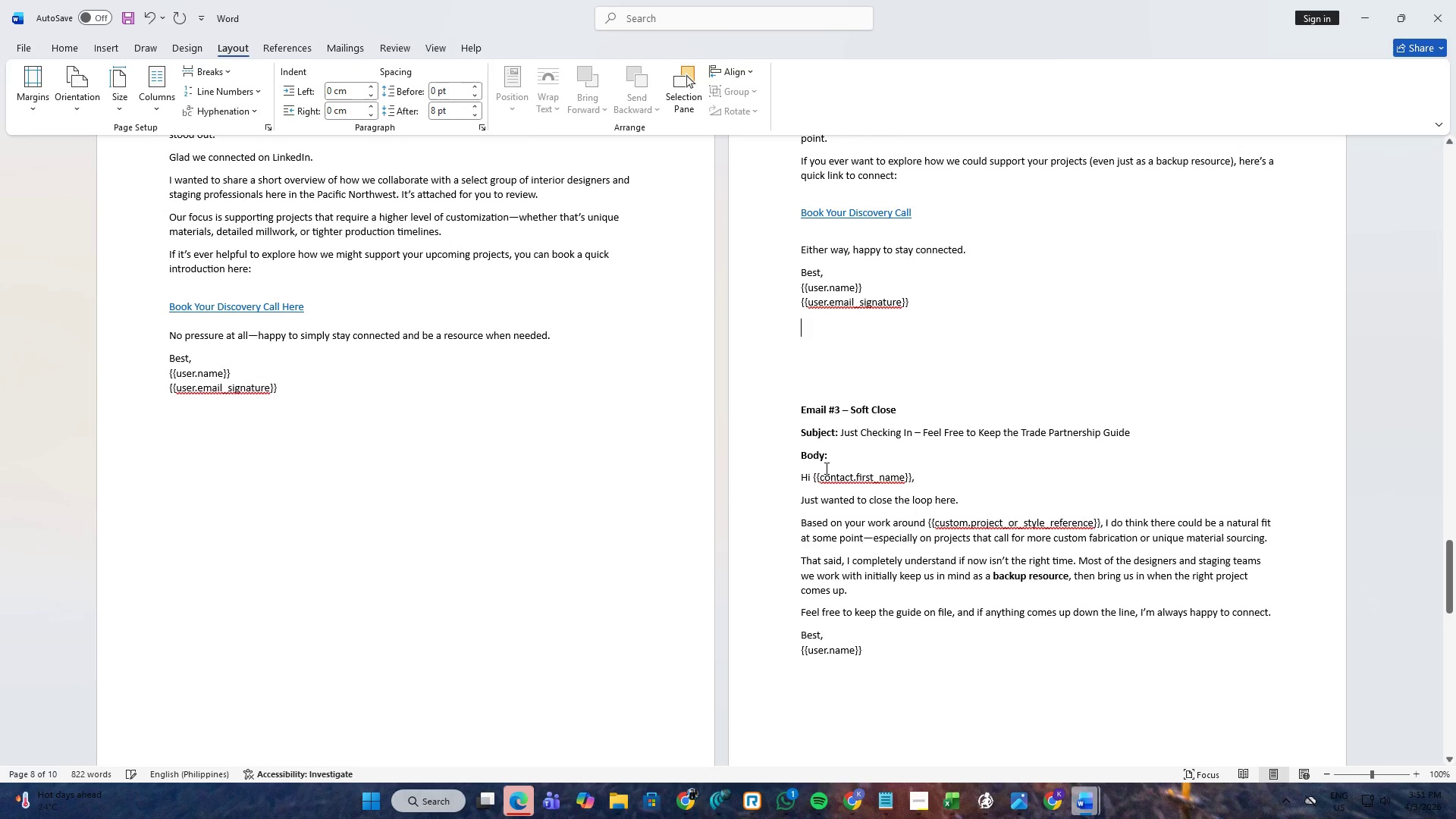 
key(Backspace)
 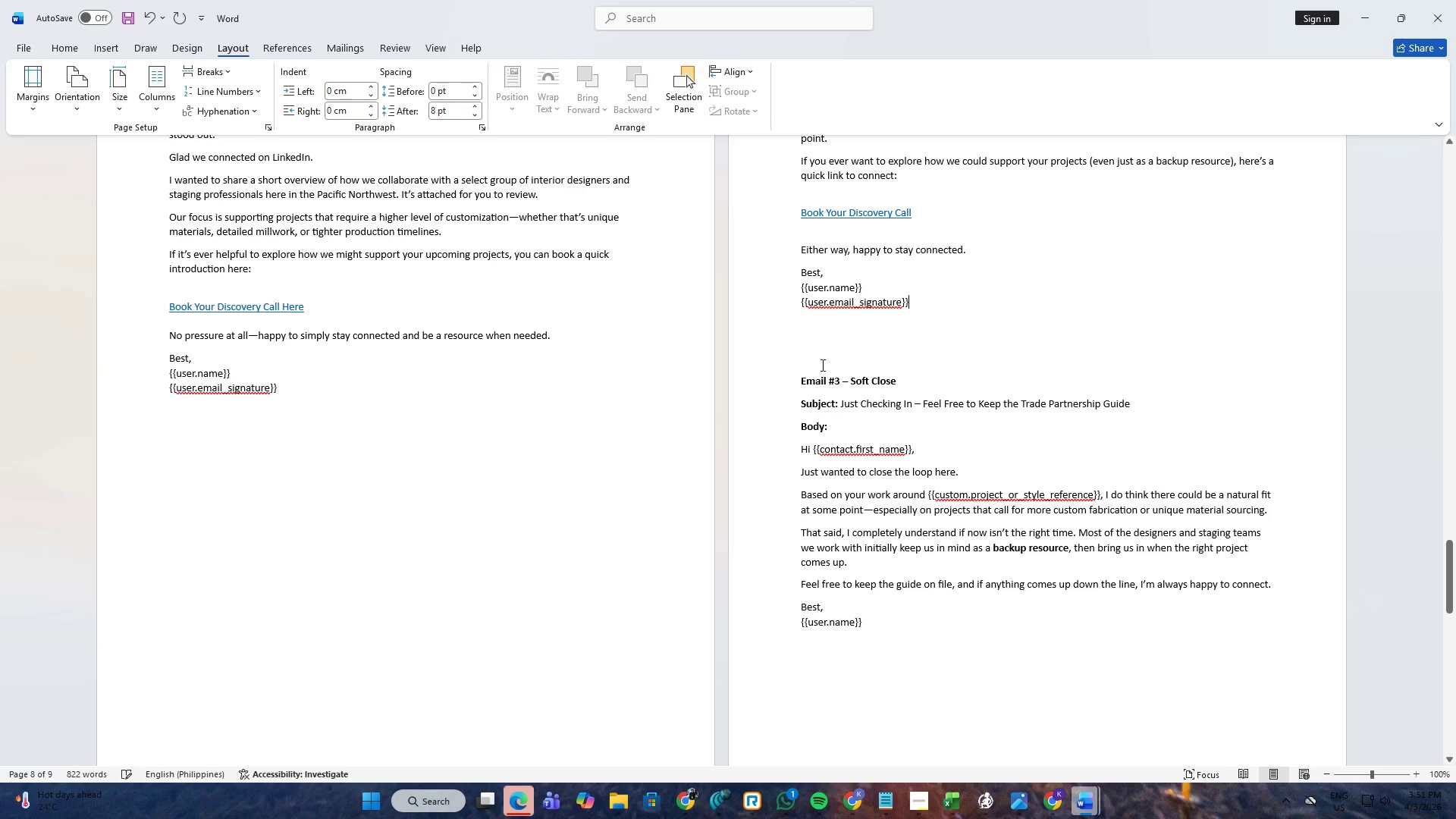 
left_click([821, 346])
 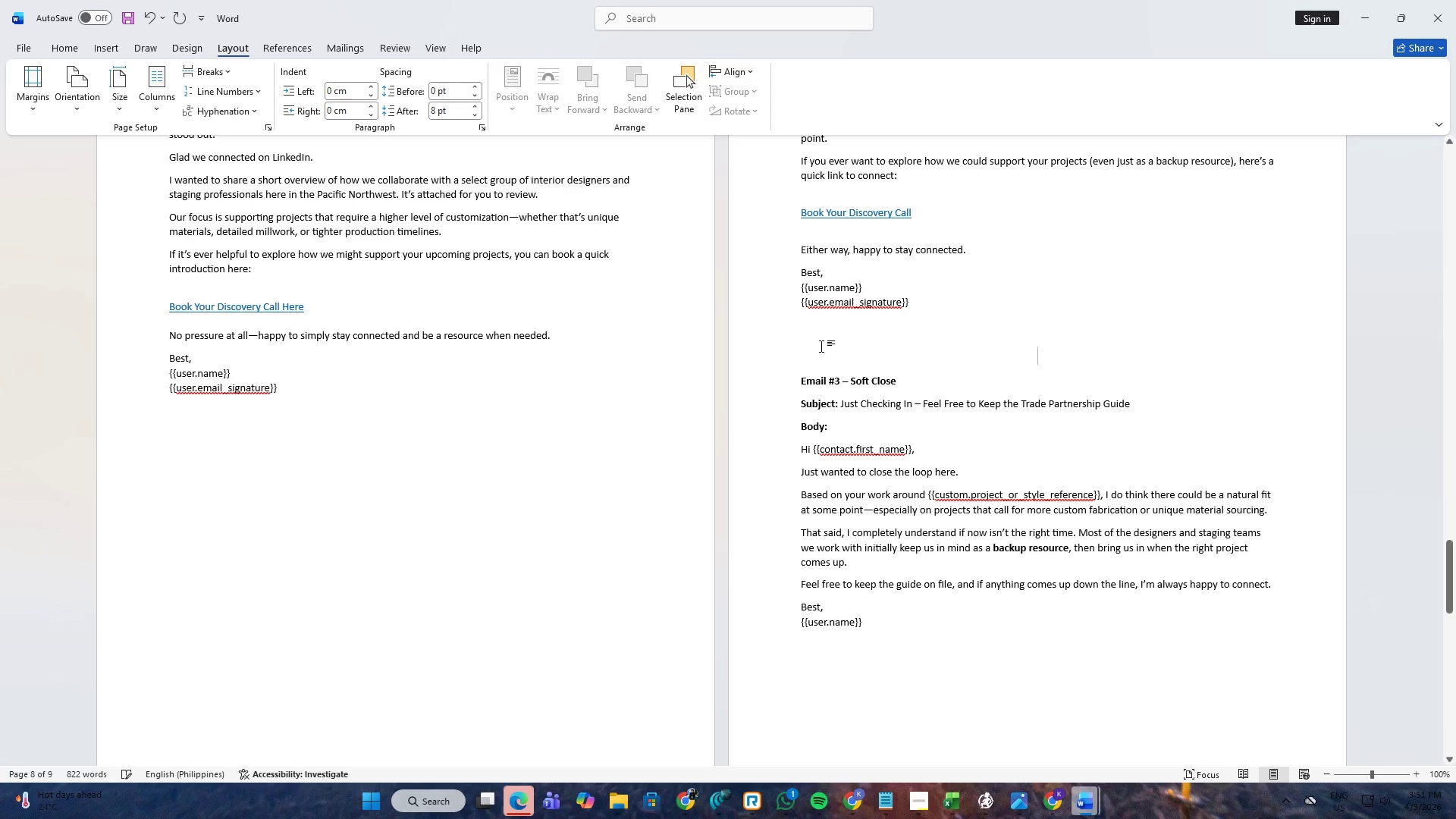 
key(Backspace)
 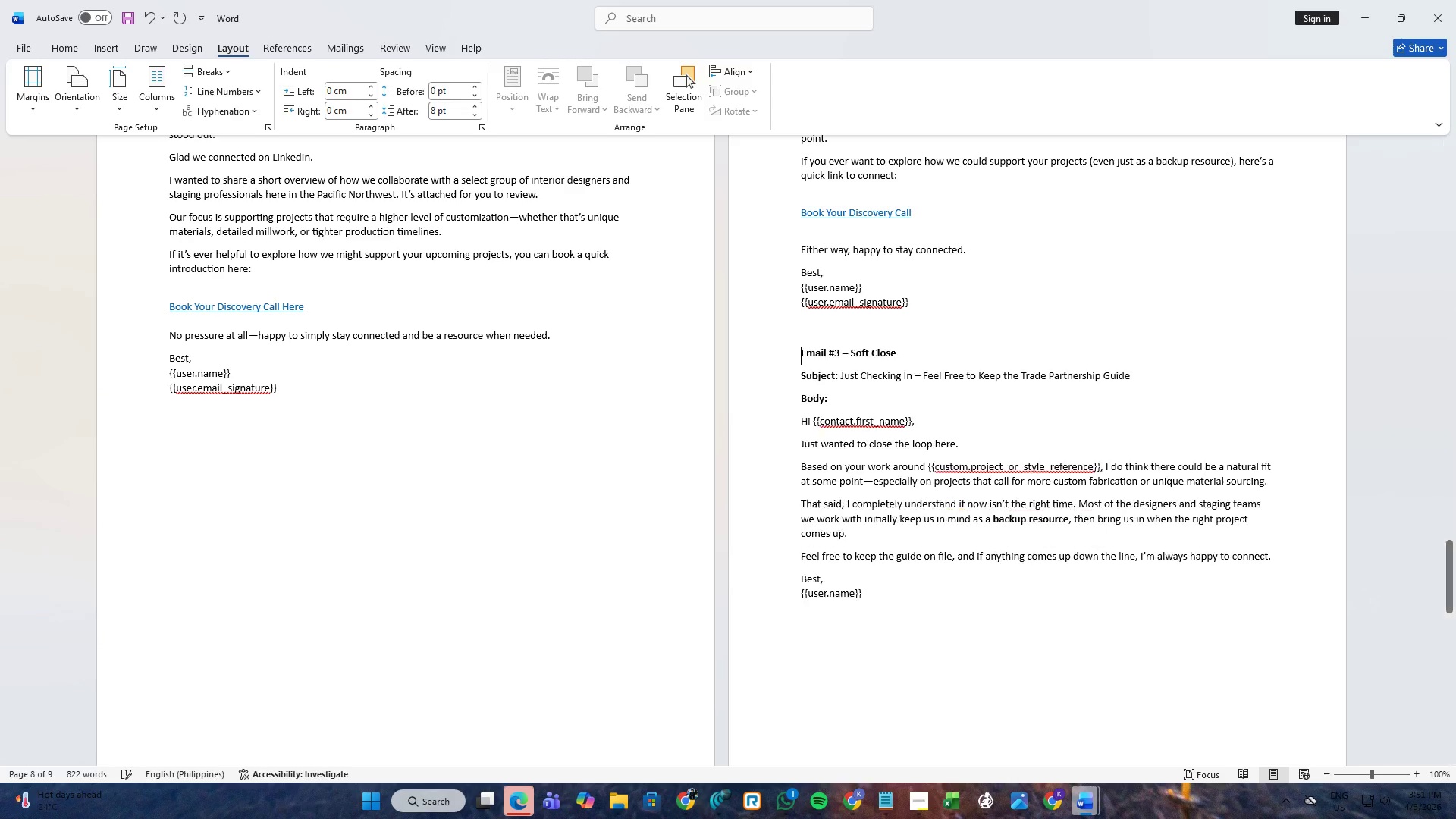 
key(Backspace)
 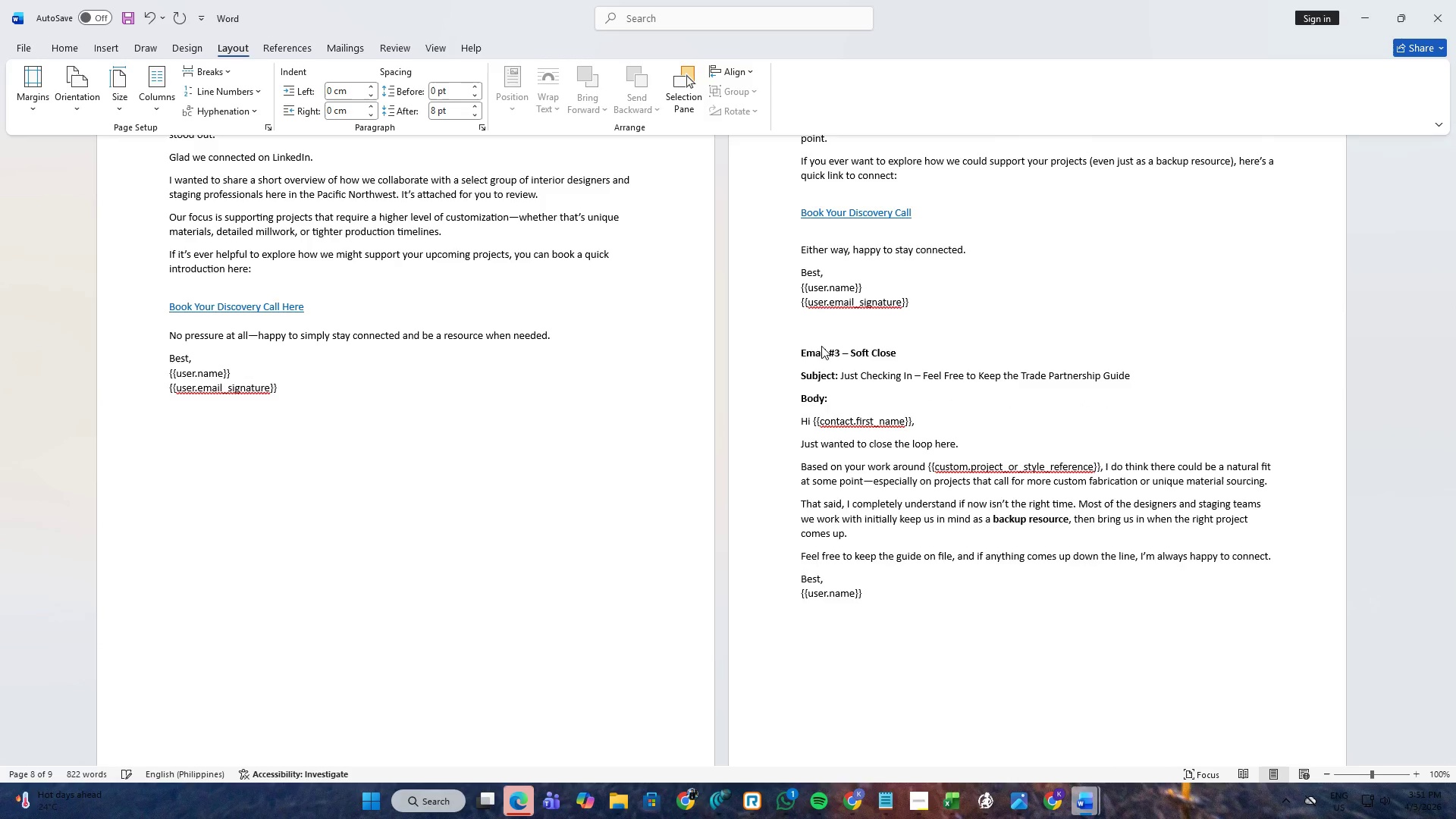 
scroll: coordinate [821, 346], scroll_direction: up, amount: 3.0
 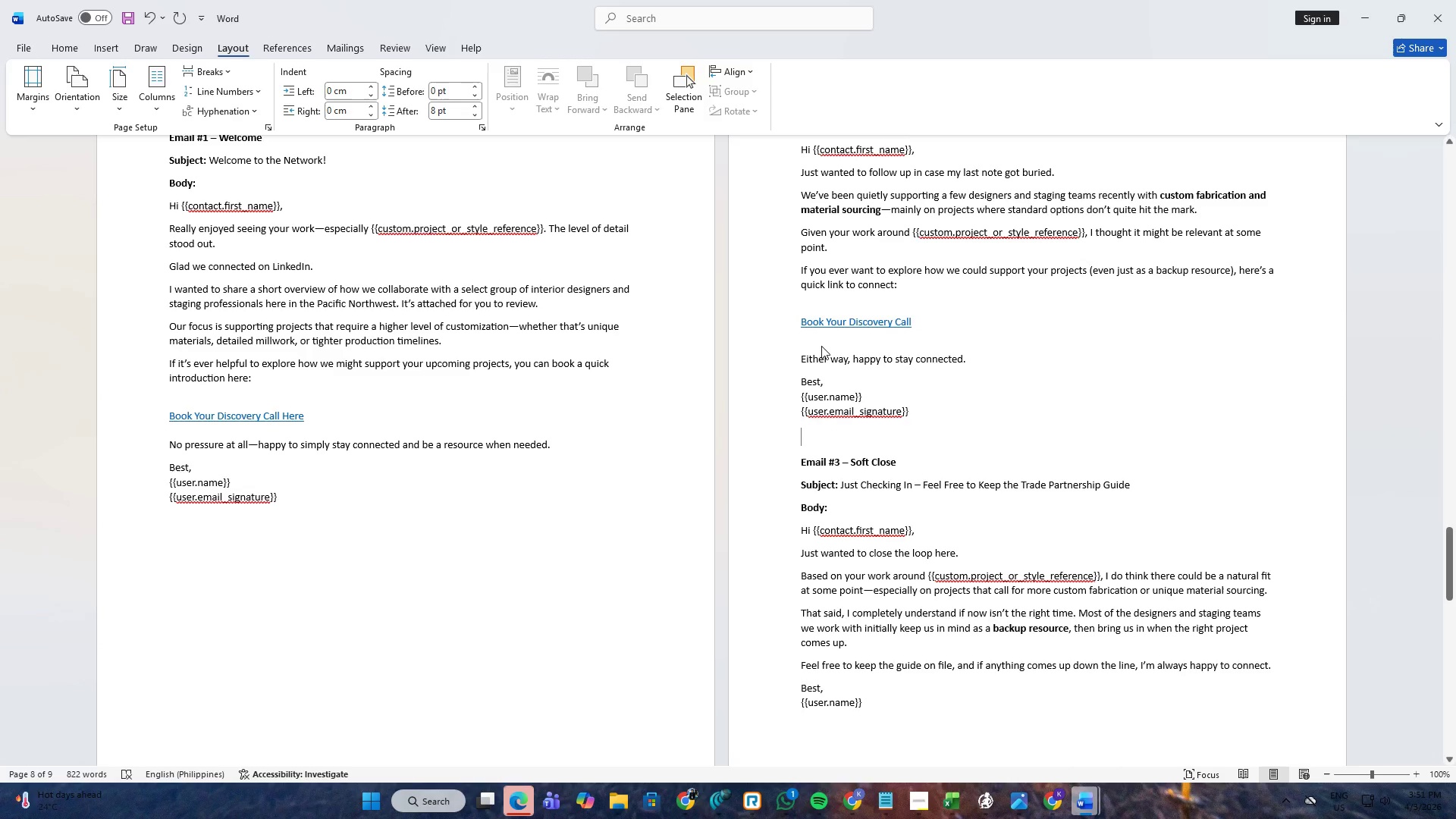 
scroll: coordinate [784, 470], scroll_direction: down, amount: 39.0
 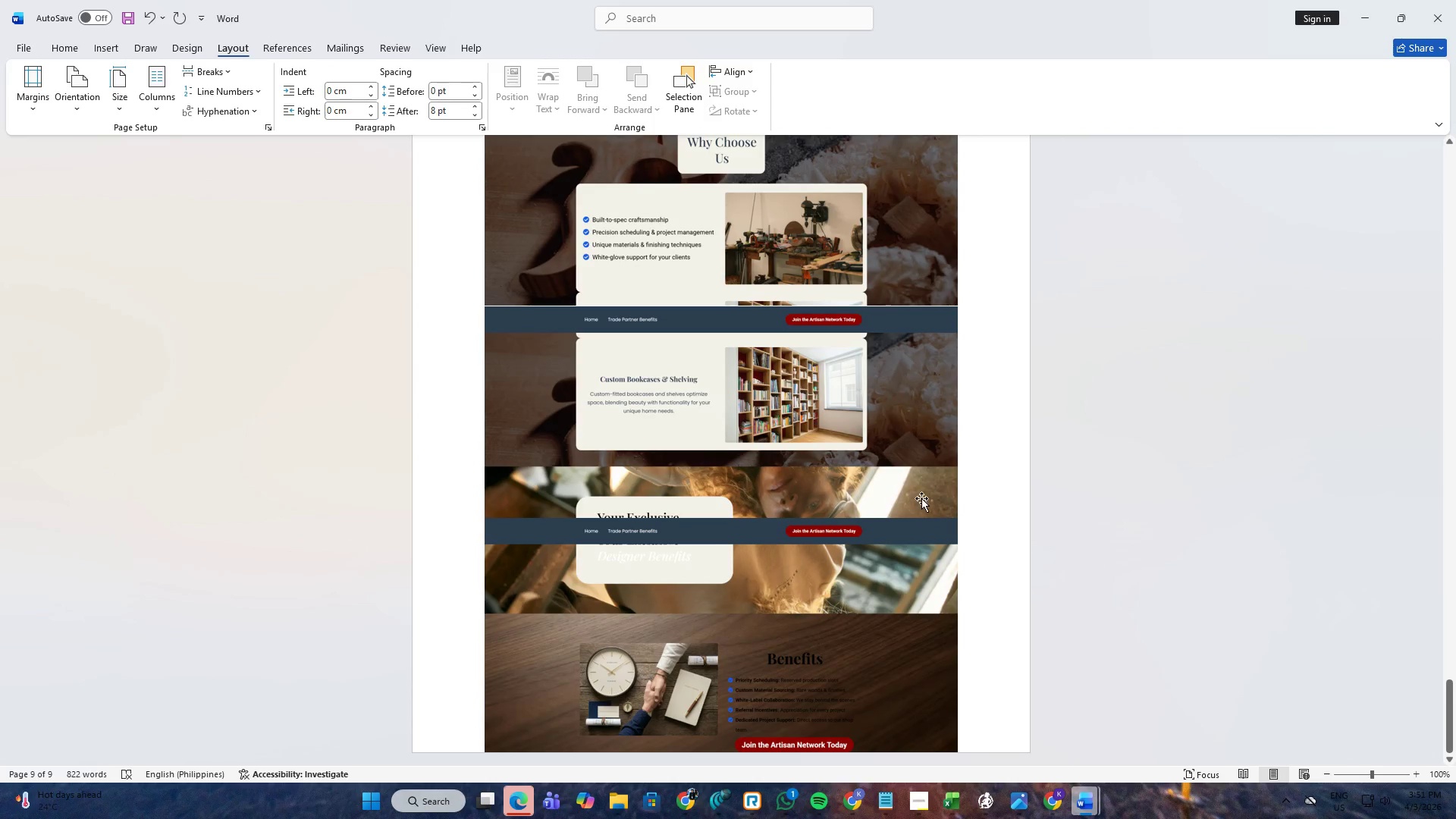 
scroll: coordinate [870, 460], scroll_direction: up, amount: 22.0
 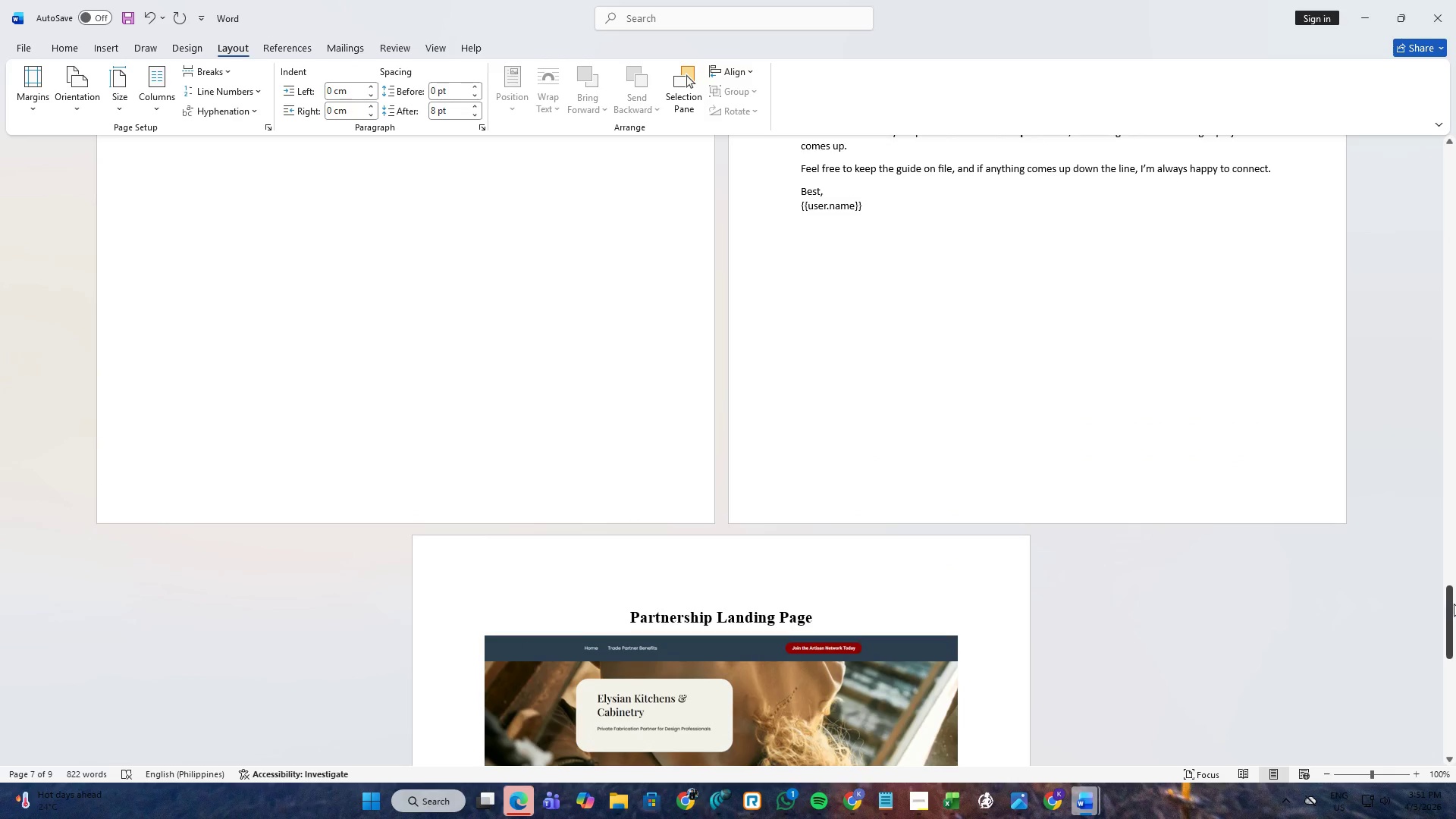 
left_click_drag(start_coordinate=[1450, 610], to_coordinate=[1423, 548])
 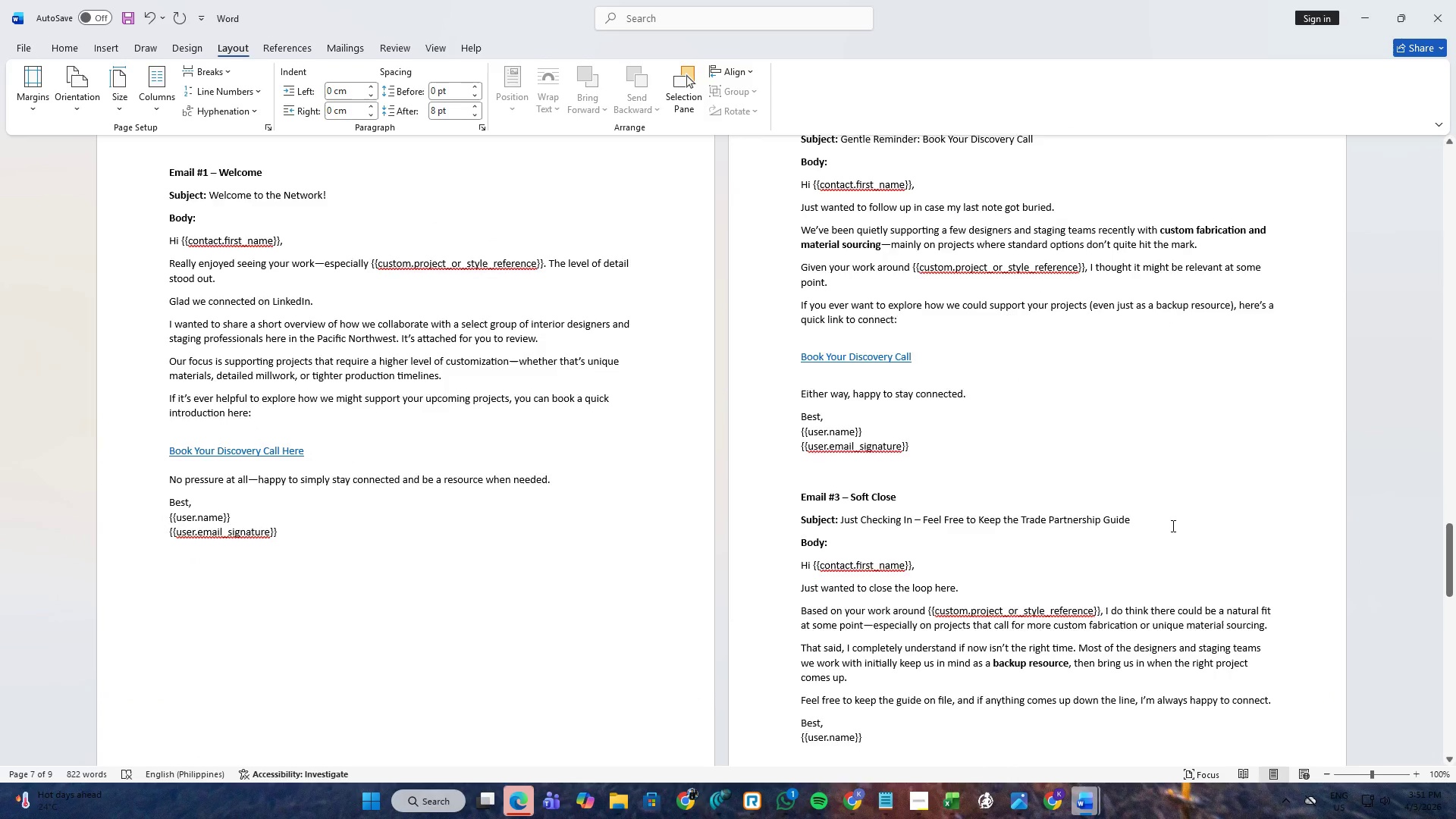 
scroll: coordinate [1119, 526], scroll_direction: down, amount: 3.0
 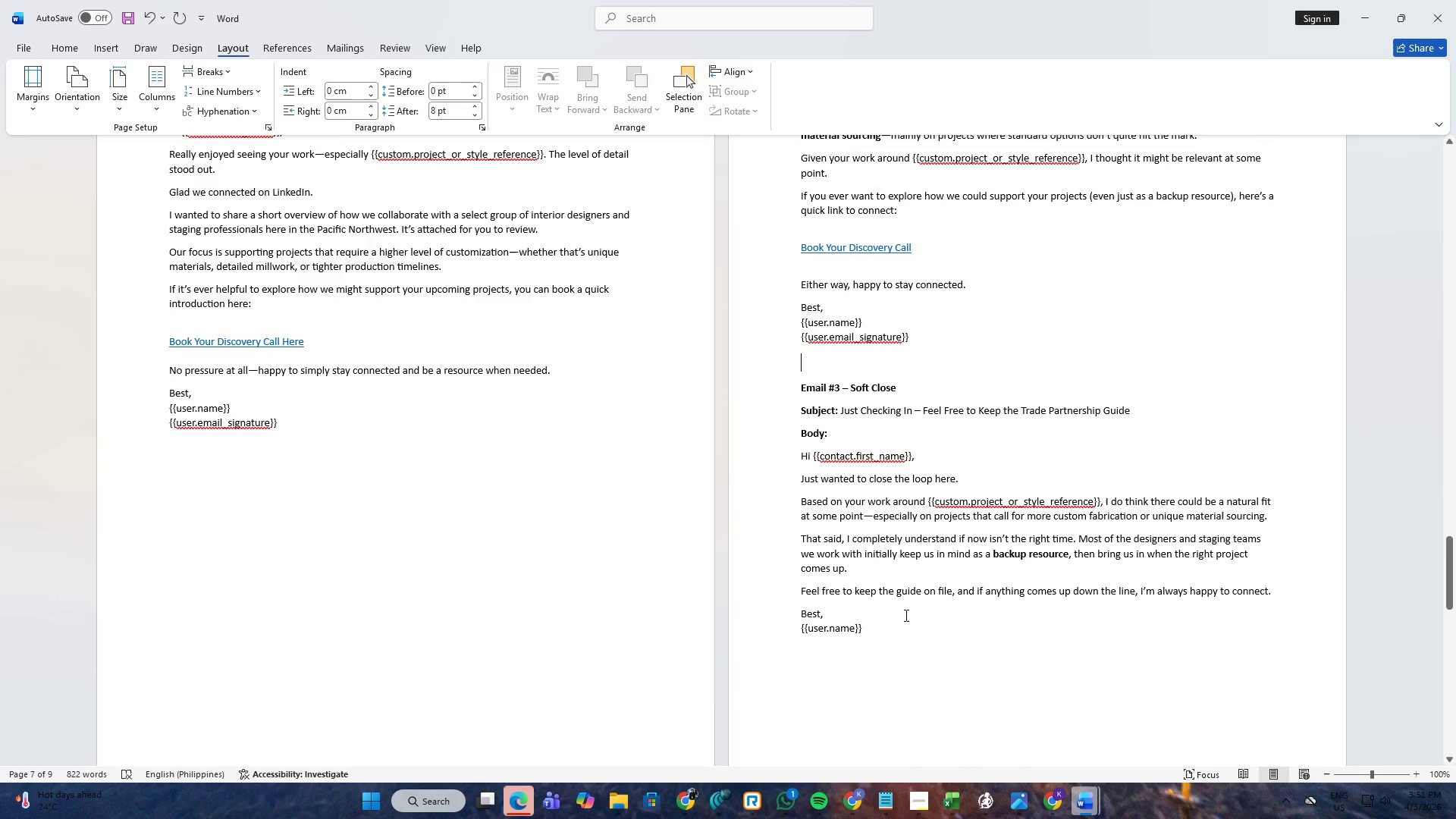 
left_click_drag(start_coordinate=[905, 622], to_coordinate=[157, 289])
 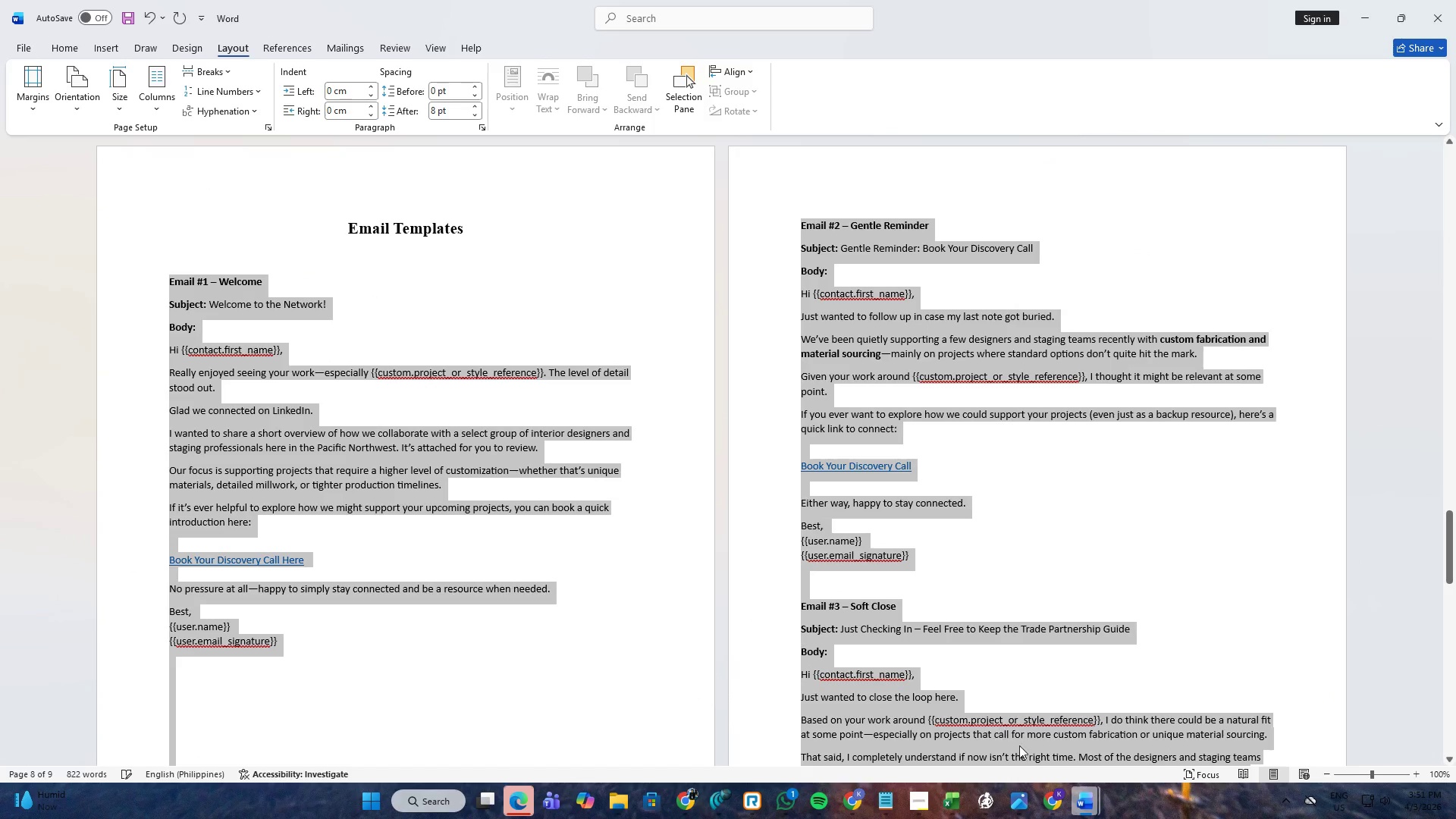 
scroll: coordinate [287, 436], scroll_direction: up, amount: 6.0
 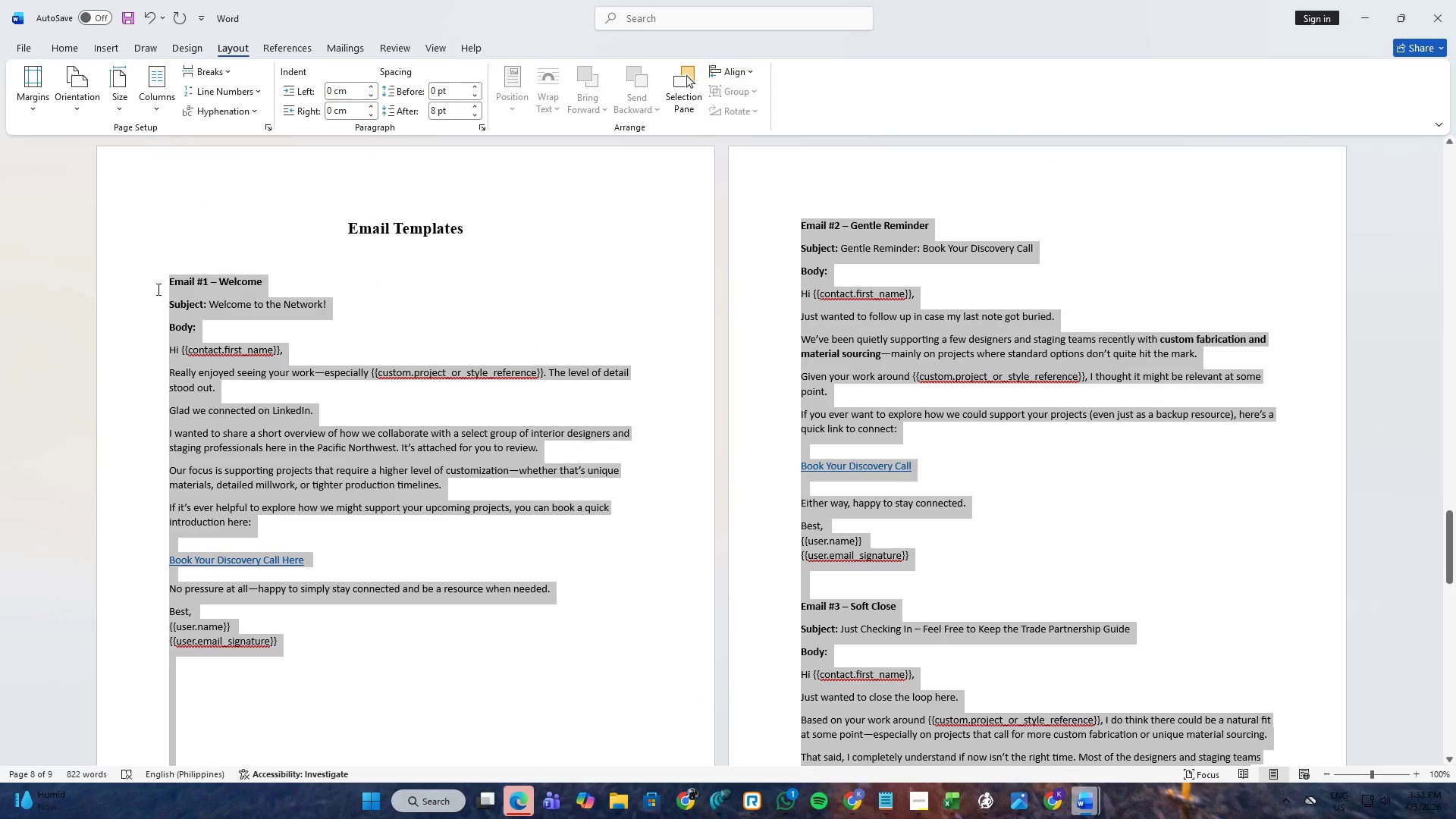 
key(Control+C)
 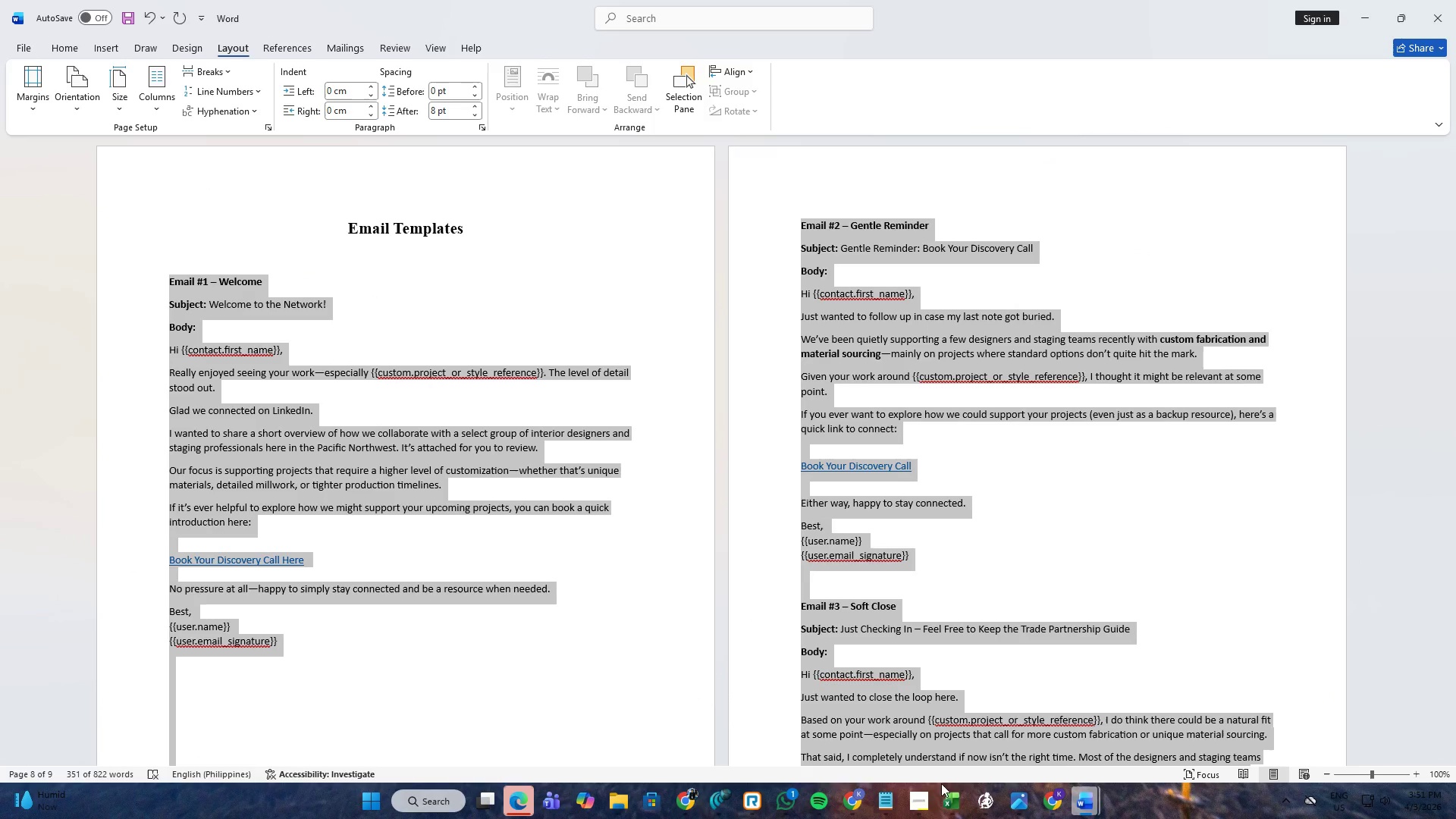 
left_click([896, 793])
 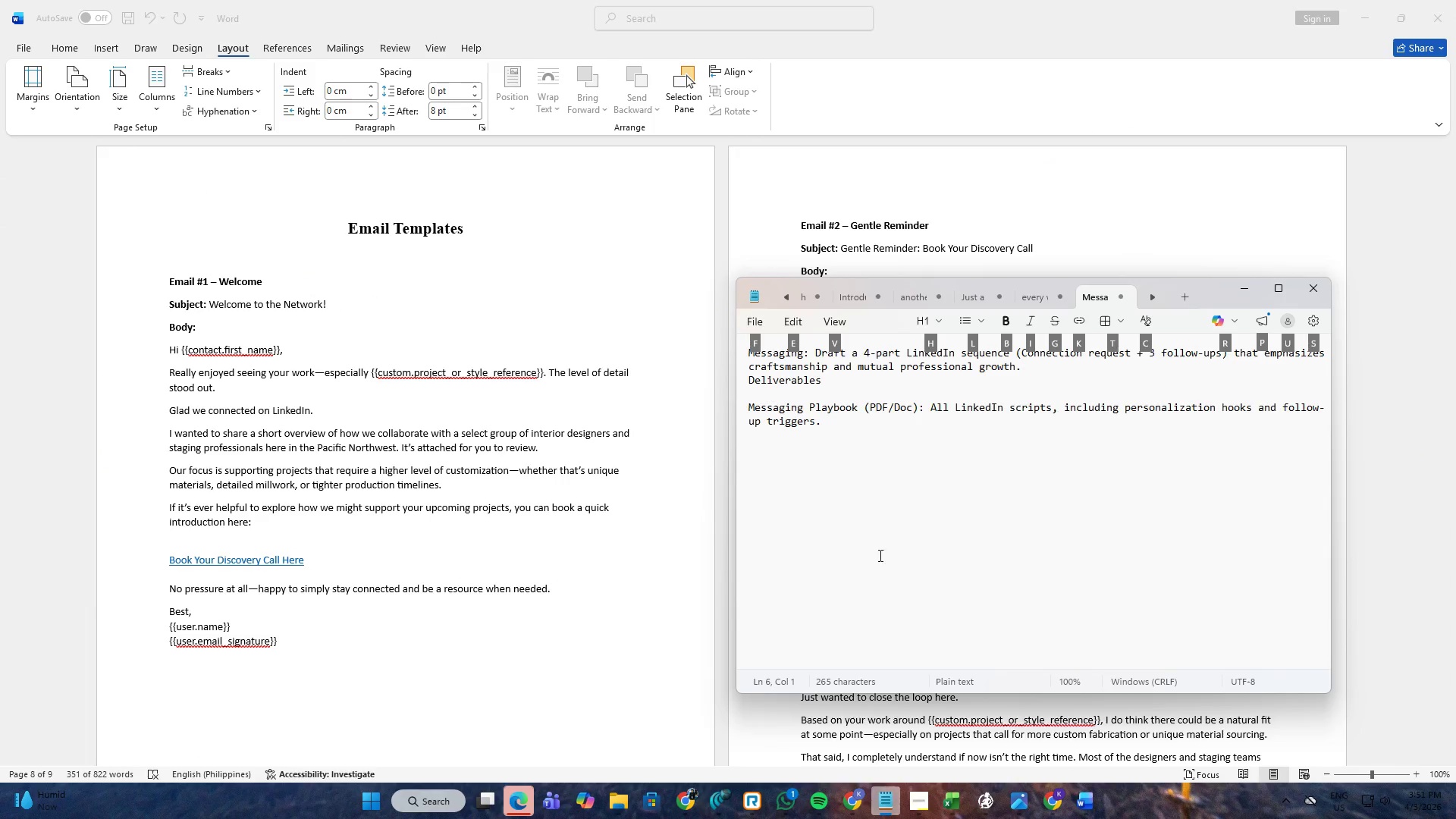 
left_click([879, 463])
 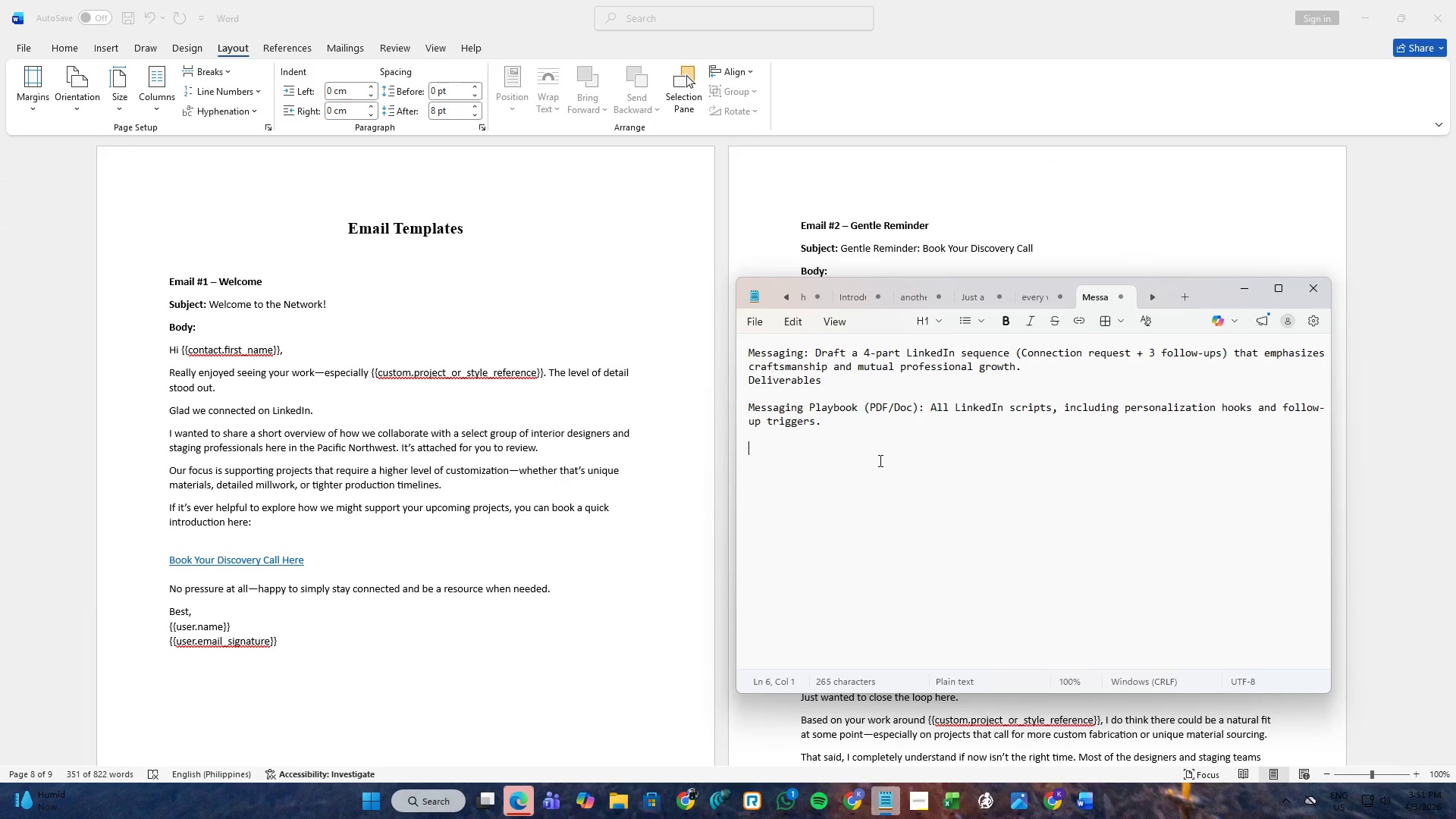 
key(Control+ControlLeft)
 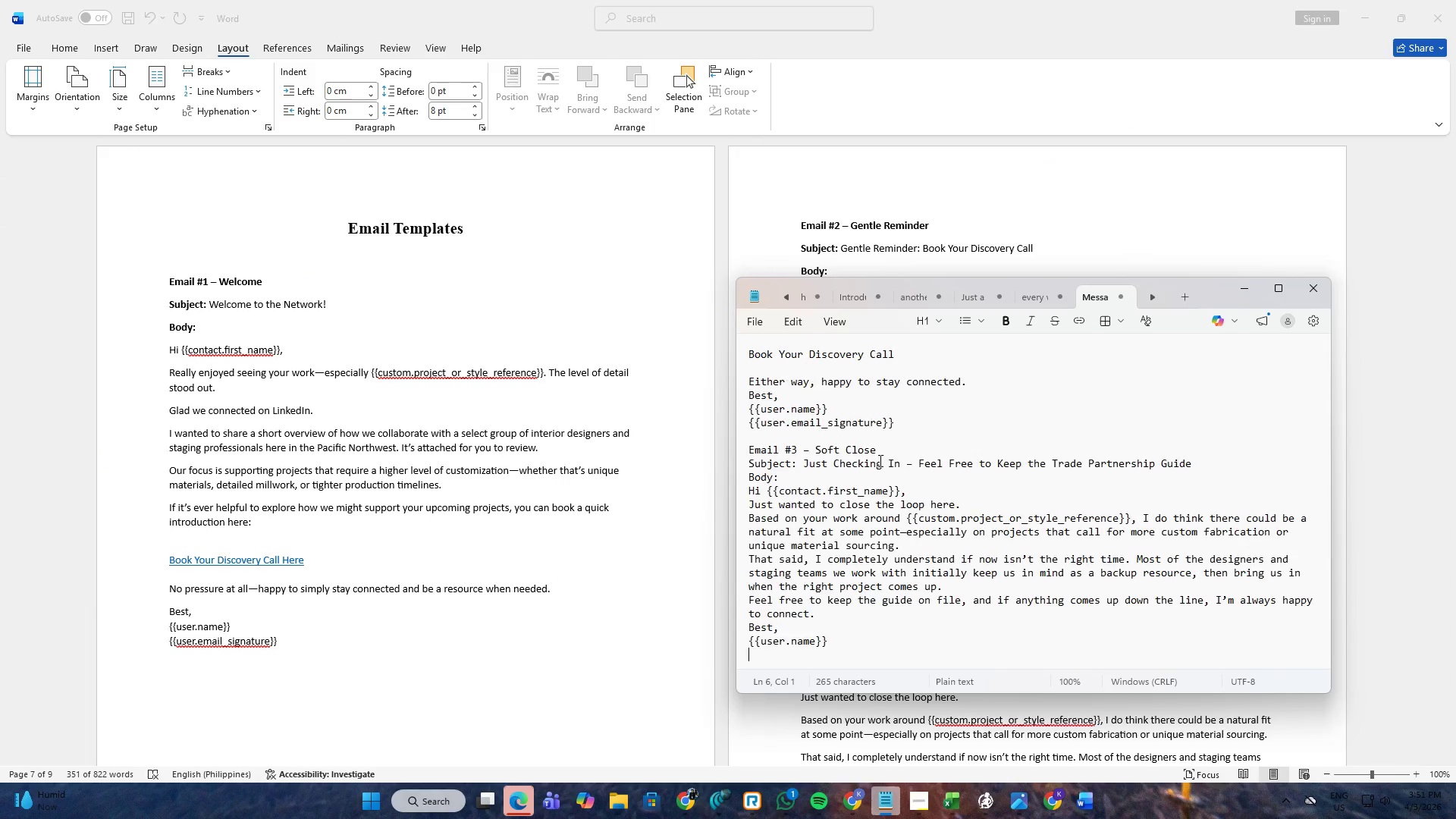 
key(Control+V)
 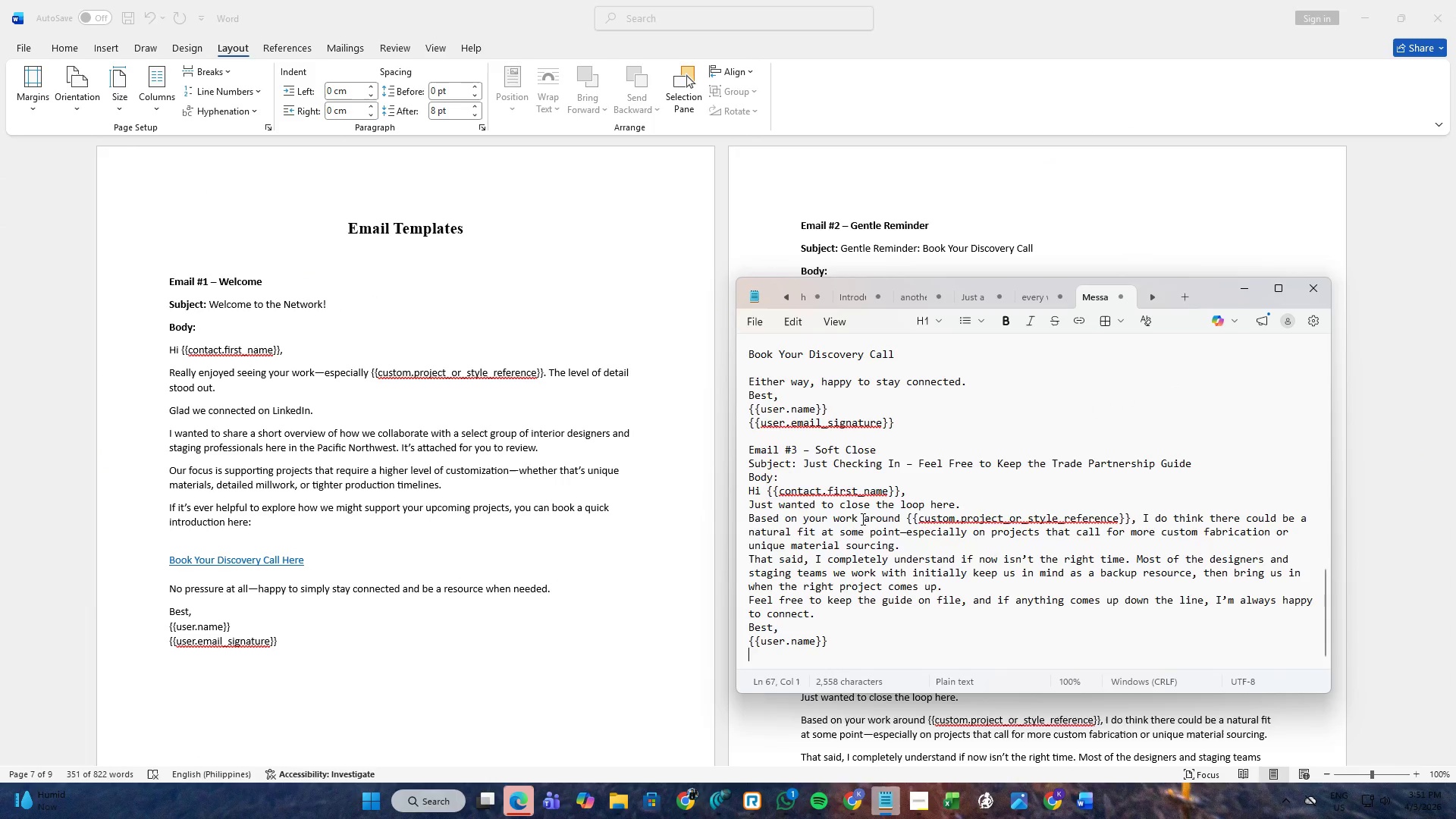 
scroll: coordinate [861, 526], scroll_direction: up, amount: 8.0
 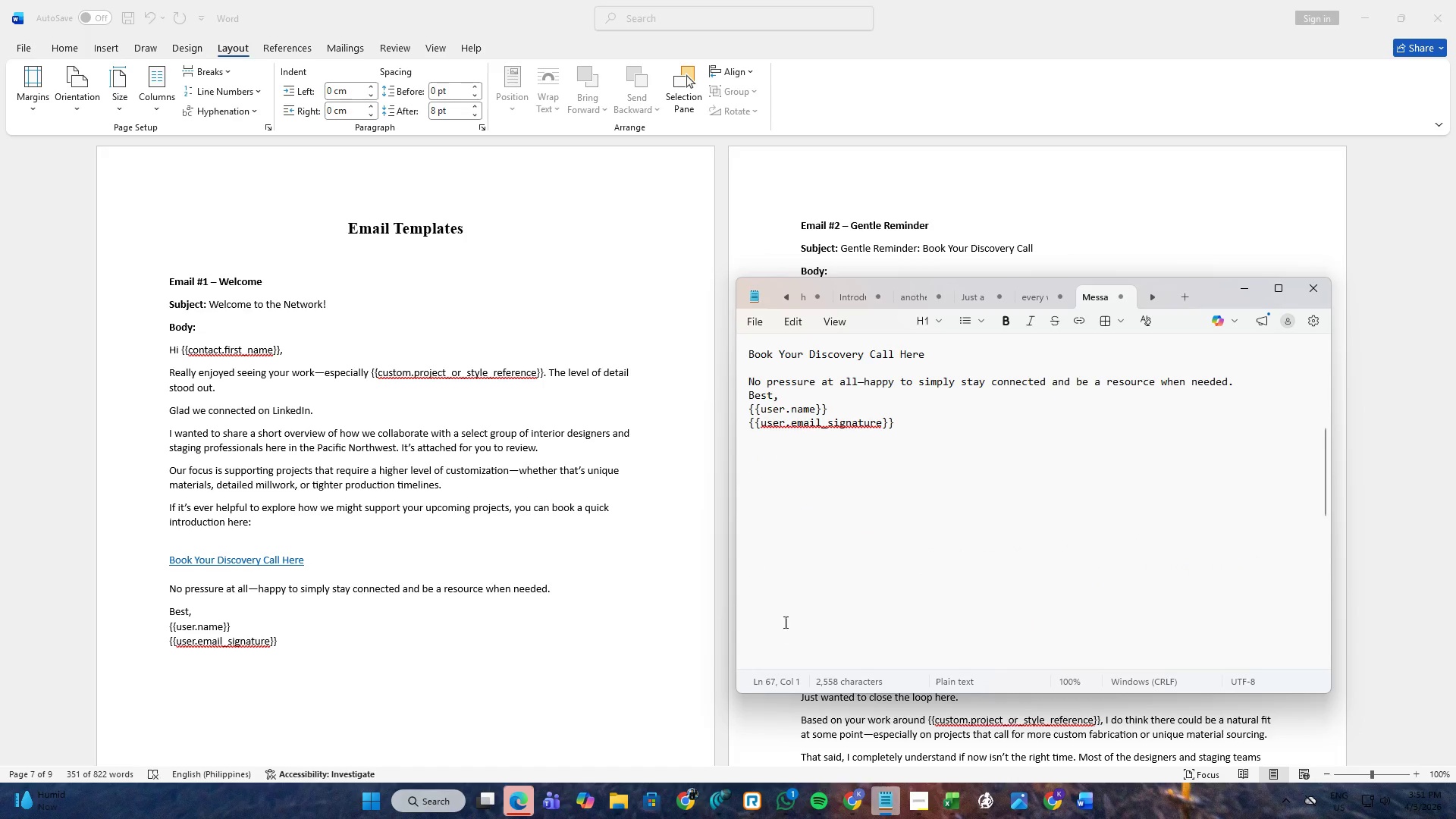 
scroll: coordinate [785, 617], scroll_direction: down, amount: 1.0
 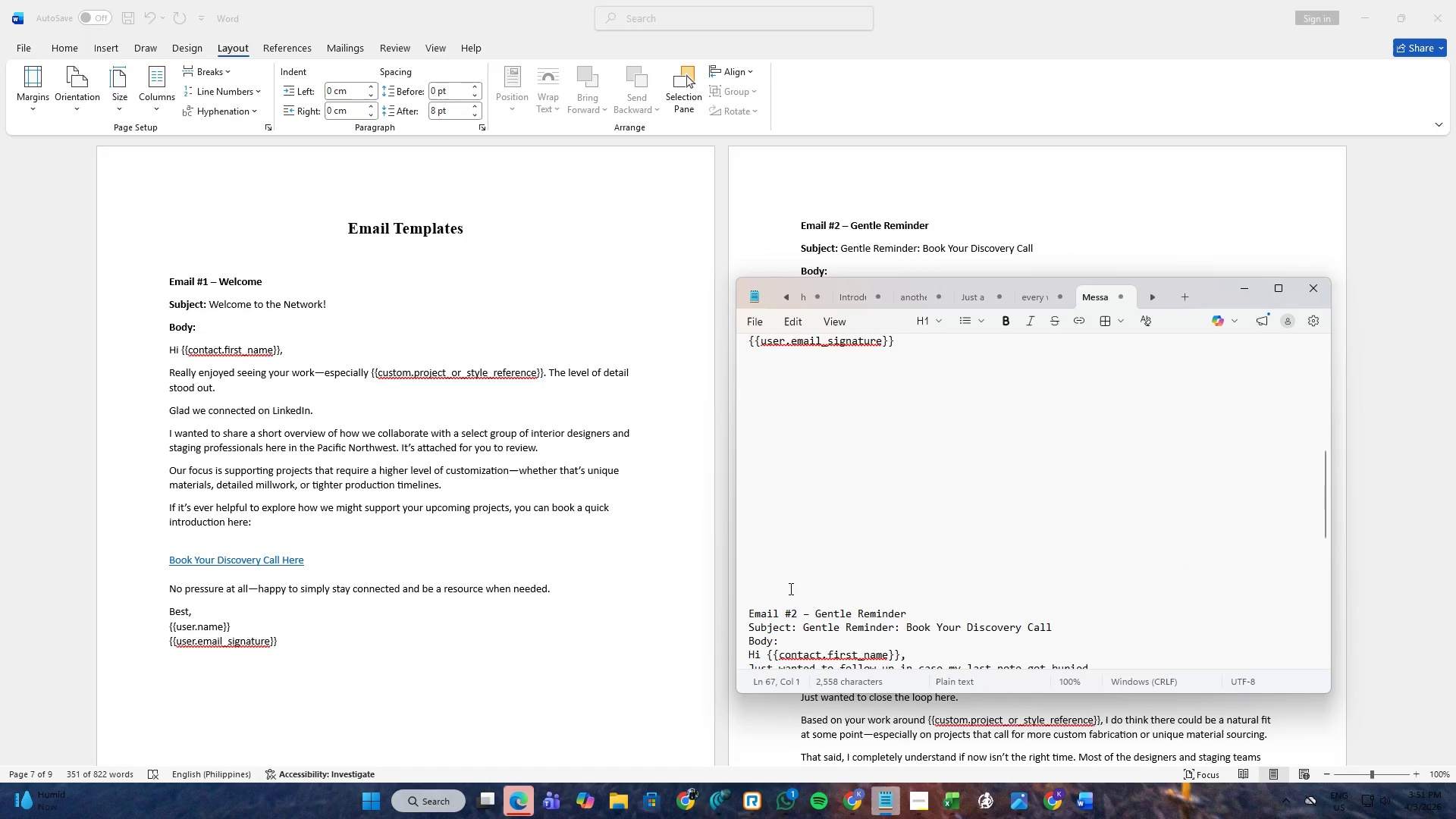 
left_click_drag(start_coordinate=[789, 588], to_coordinate=[746, 498])
 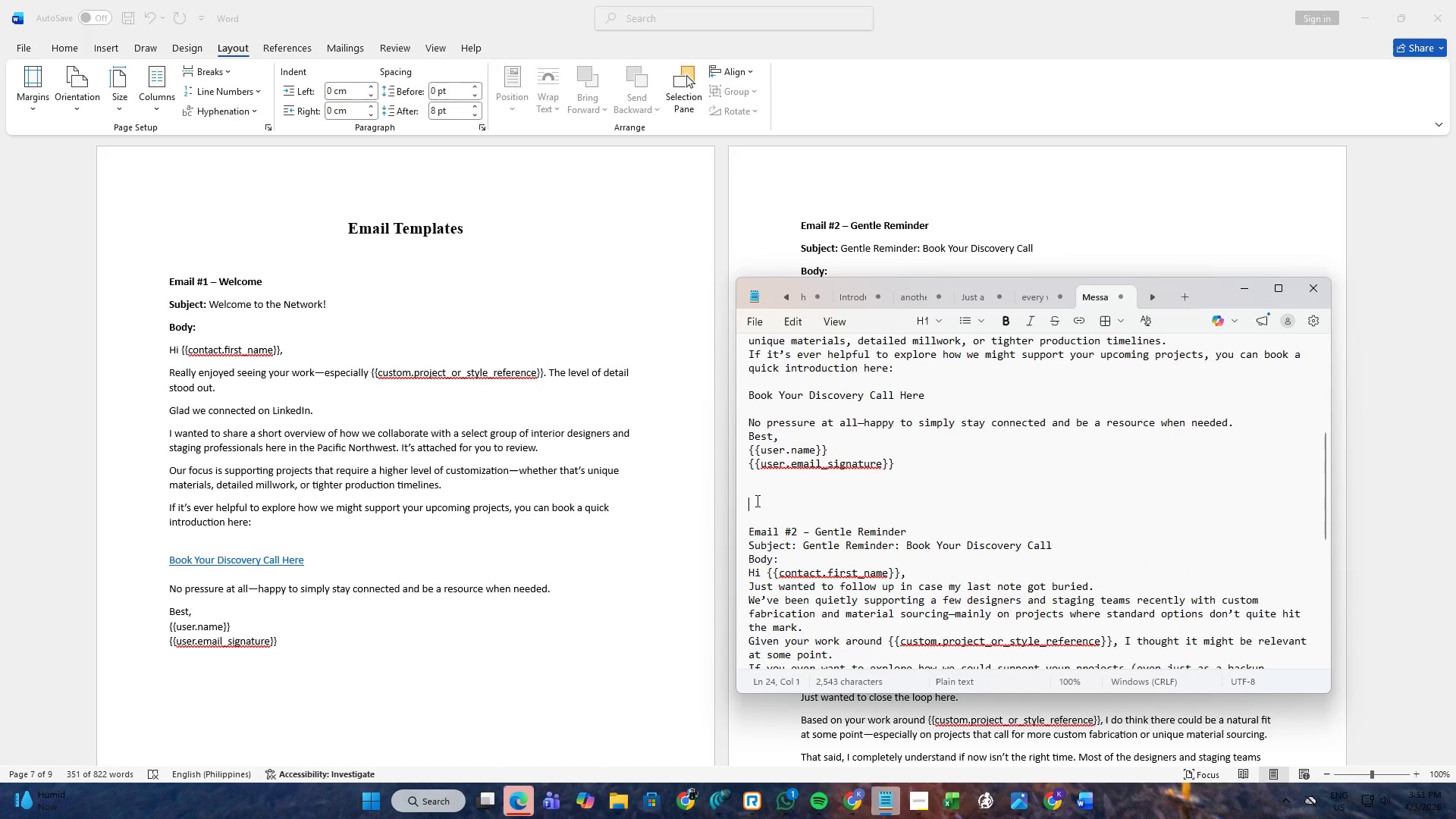 
scroll: coordinate [752, 514], scroll_direction: up, amount: 3.0
 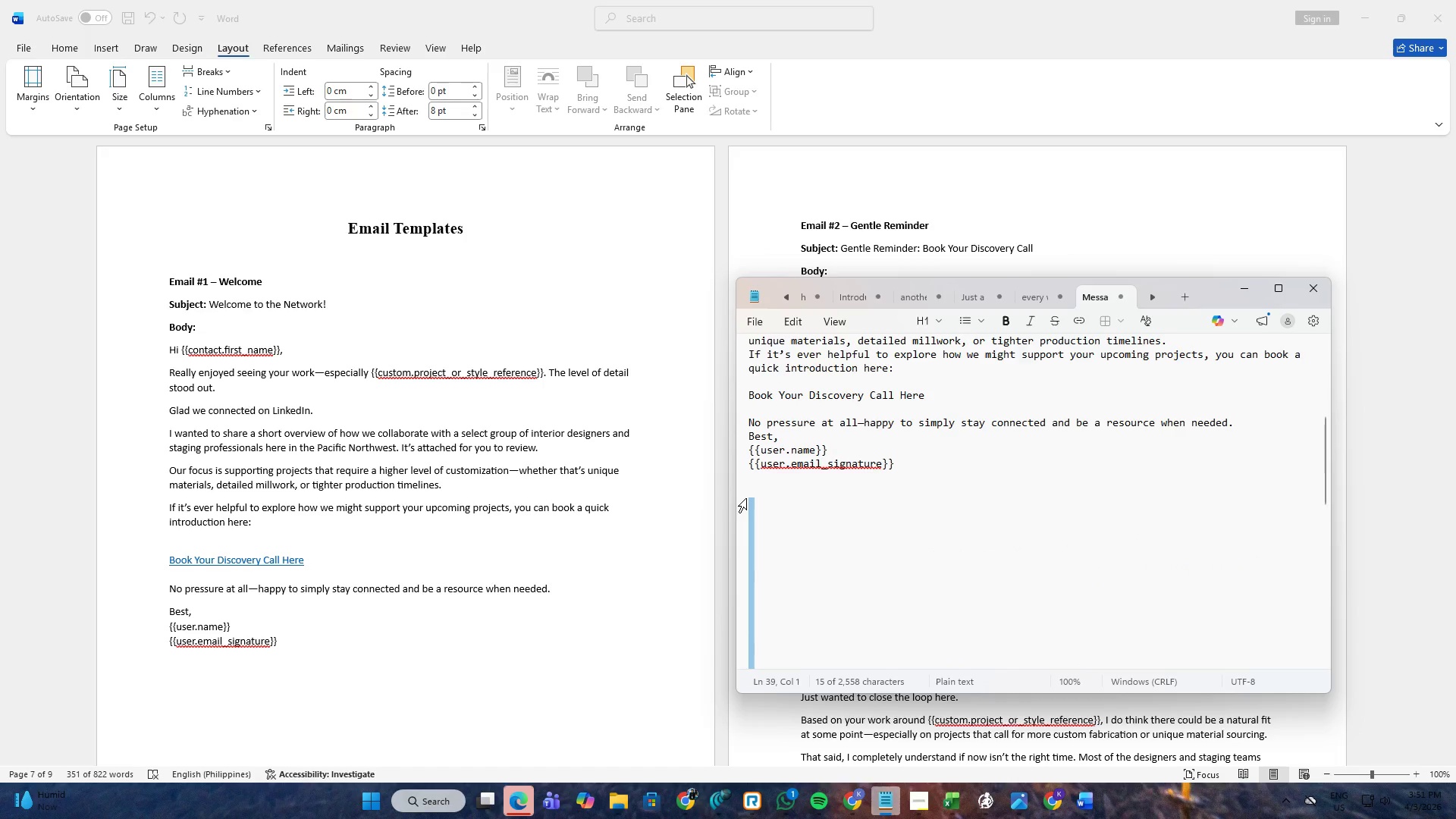 
key(Backspace)
 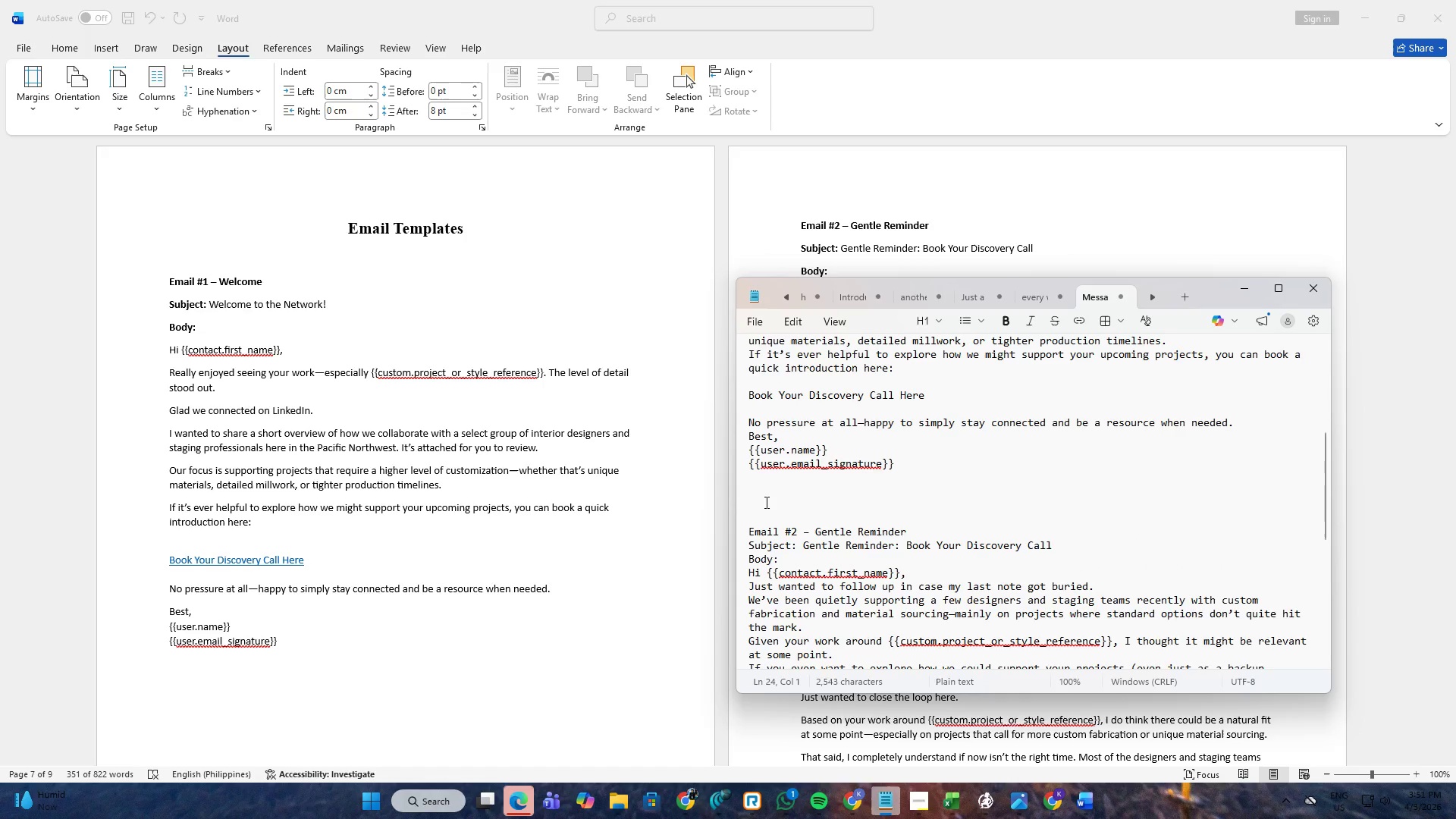 
key(Backspace)
 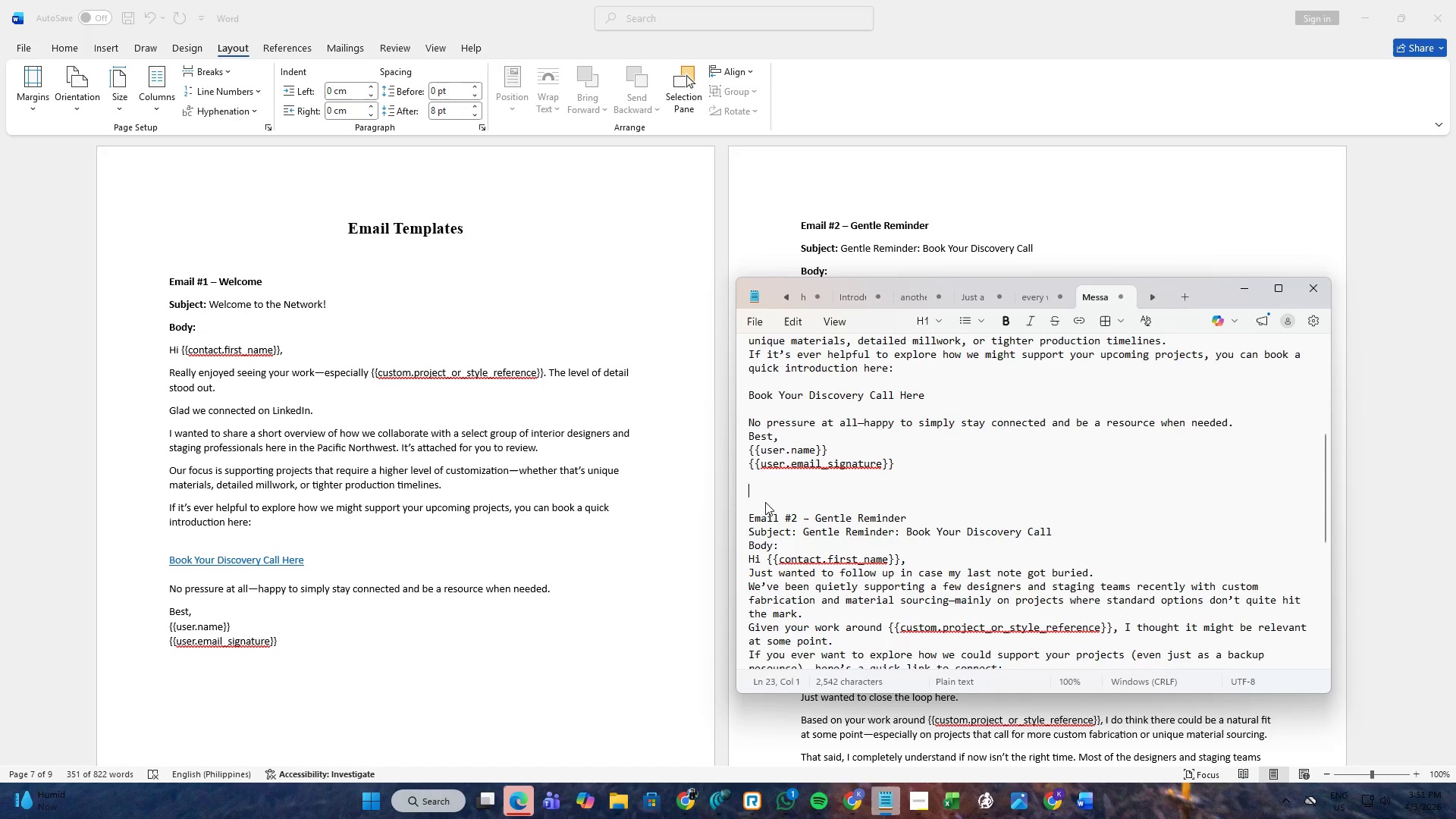 
key(Backspace)
 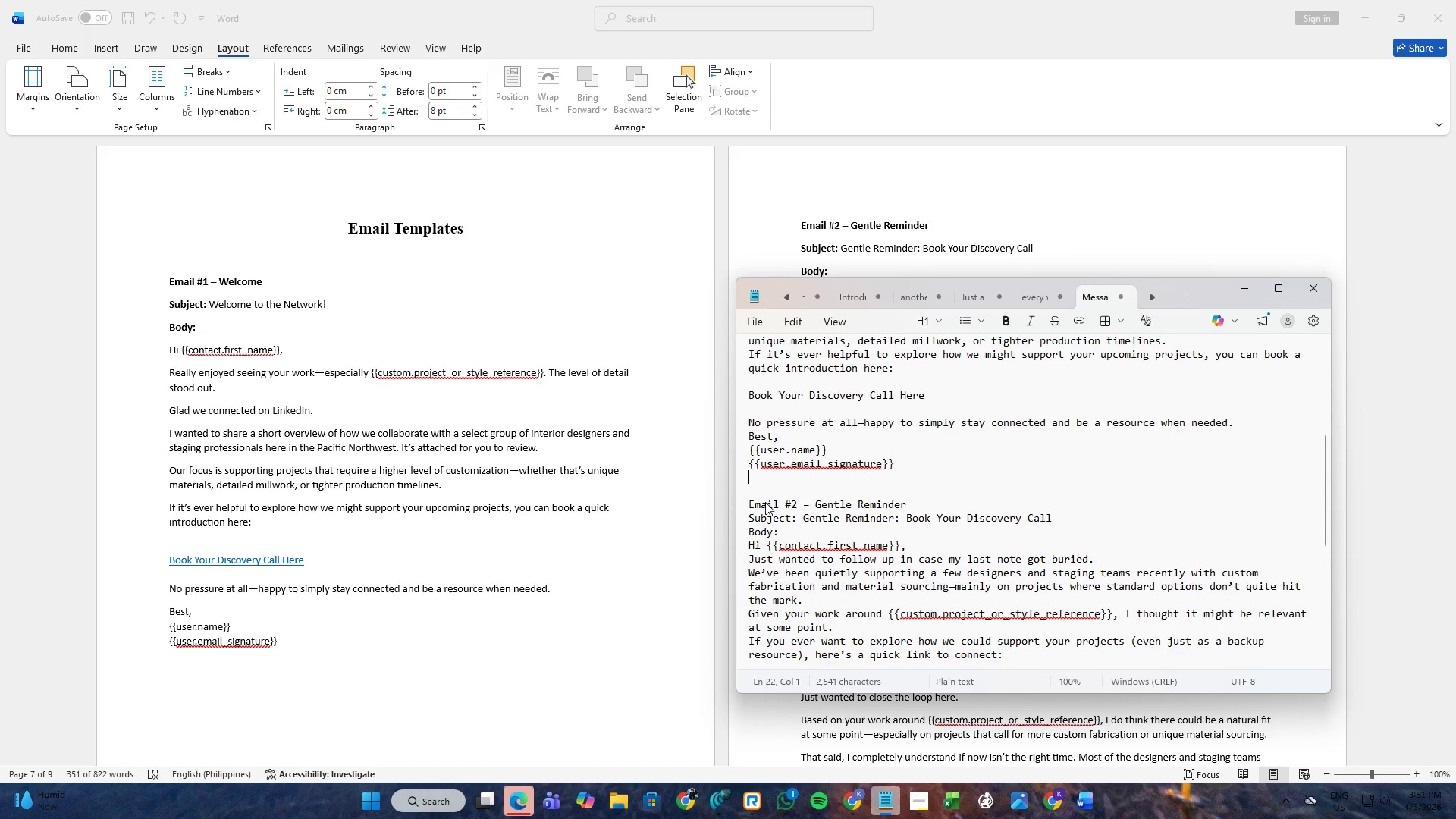 
key(Backspace)
 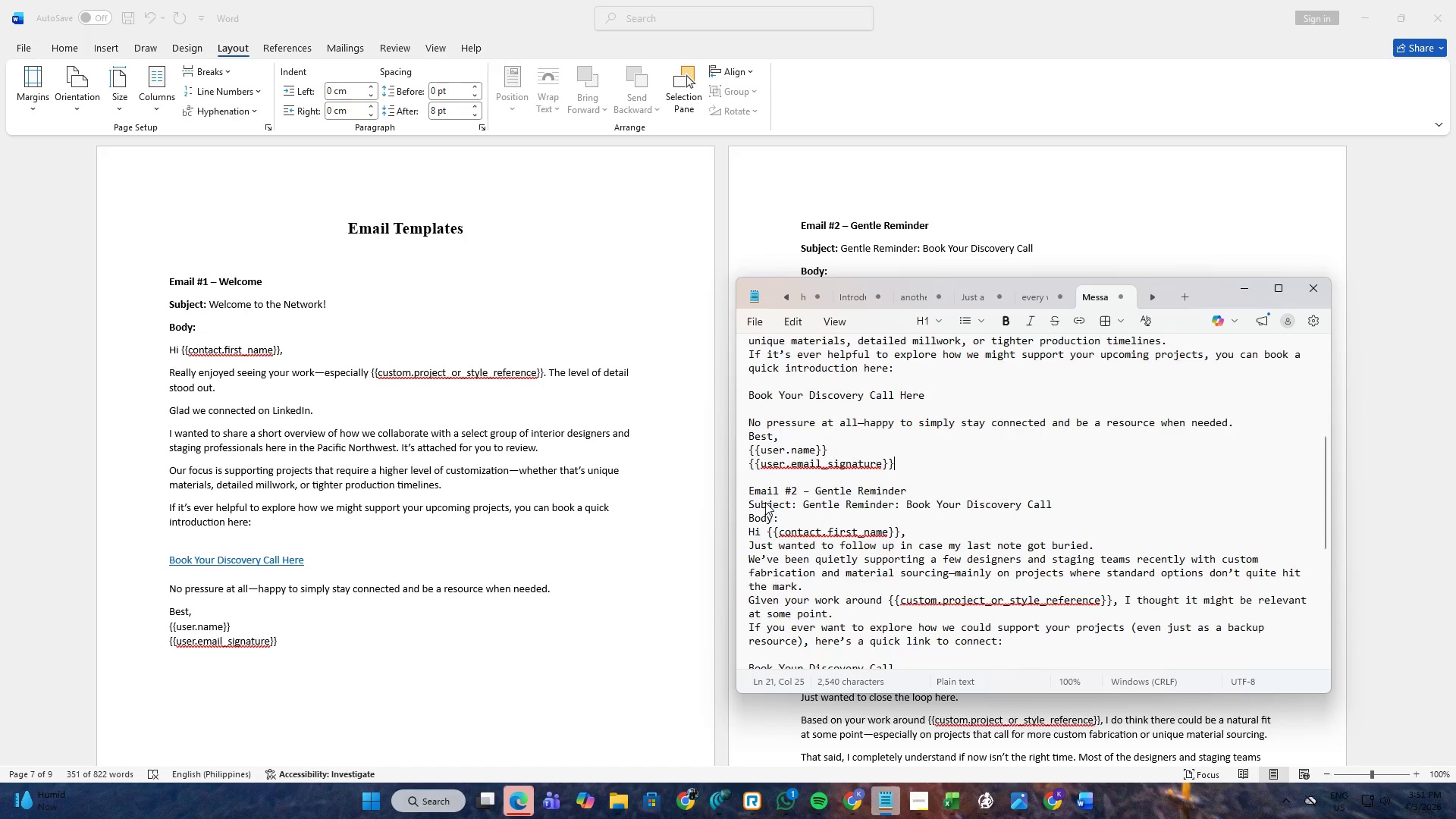 
scroll: coordinate [765, 502], scroll_direction: up, amount: 8.0
 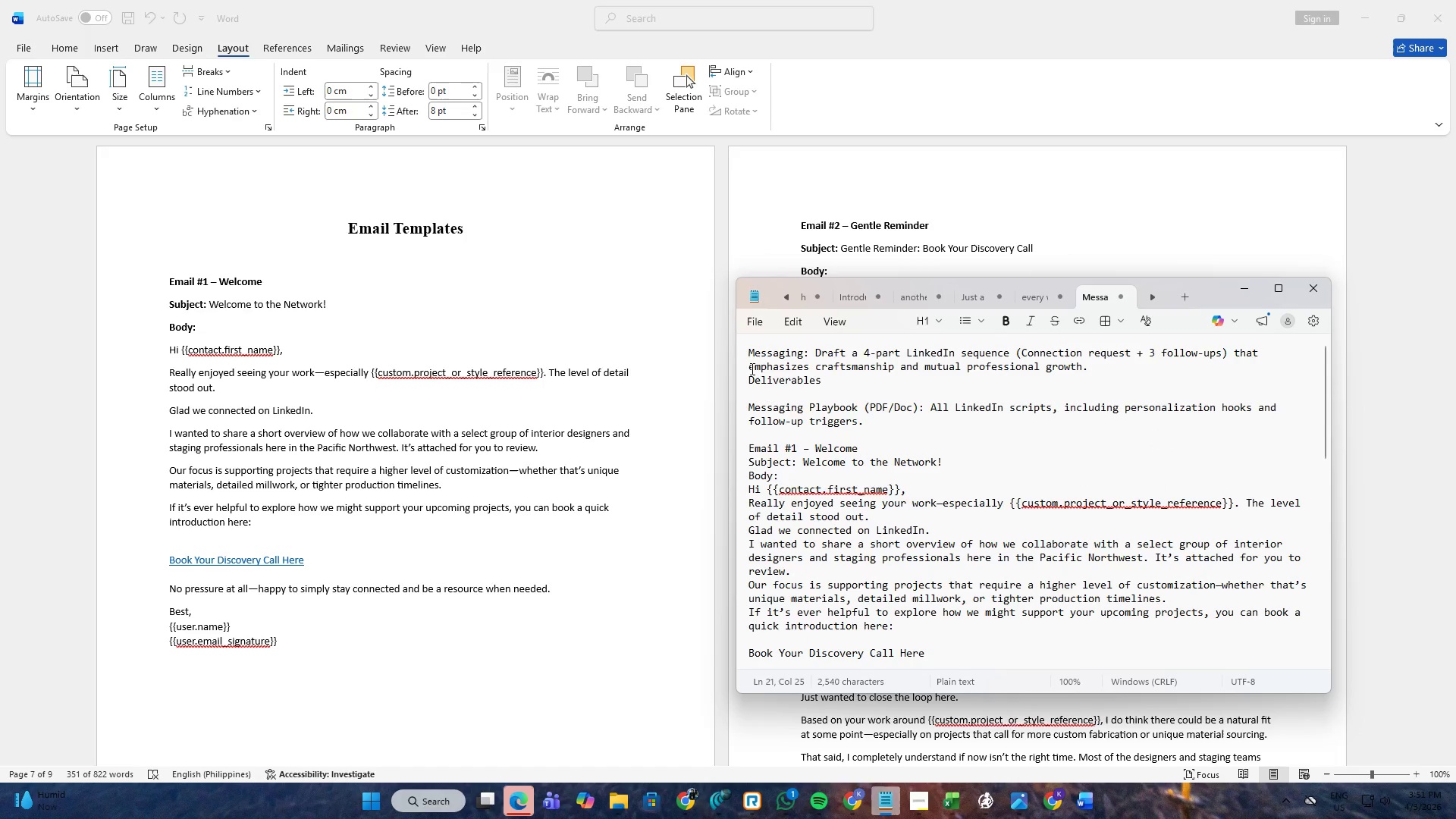 
left_click([751, 356])
 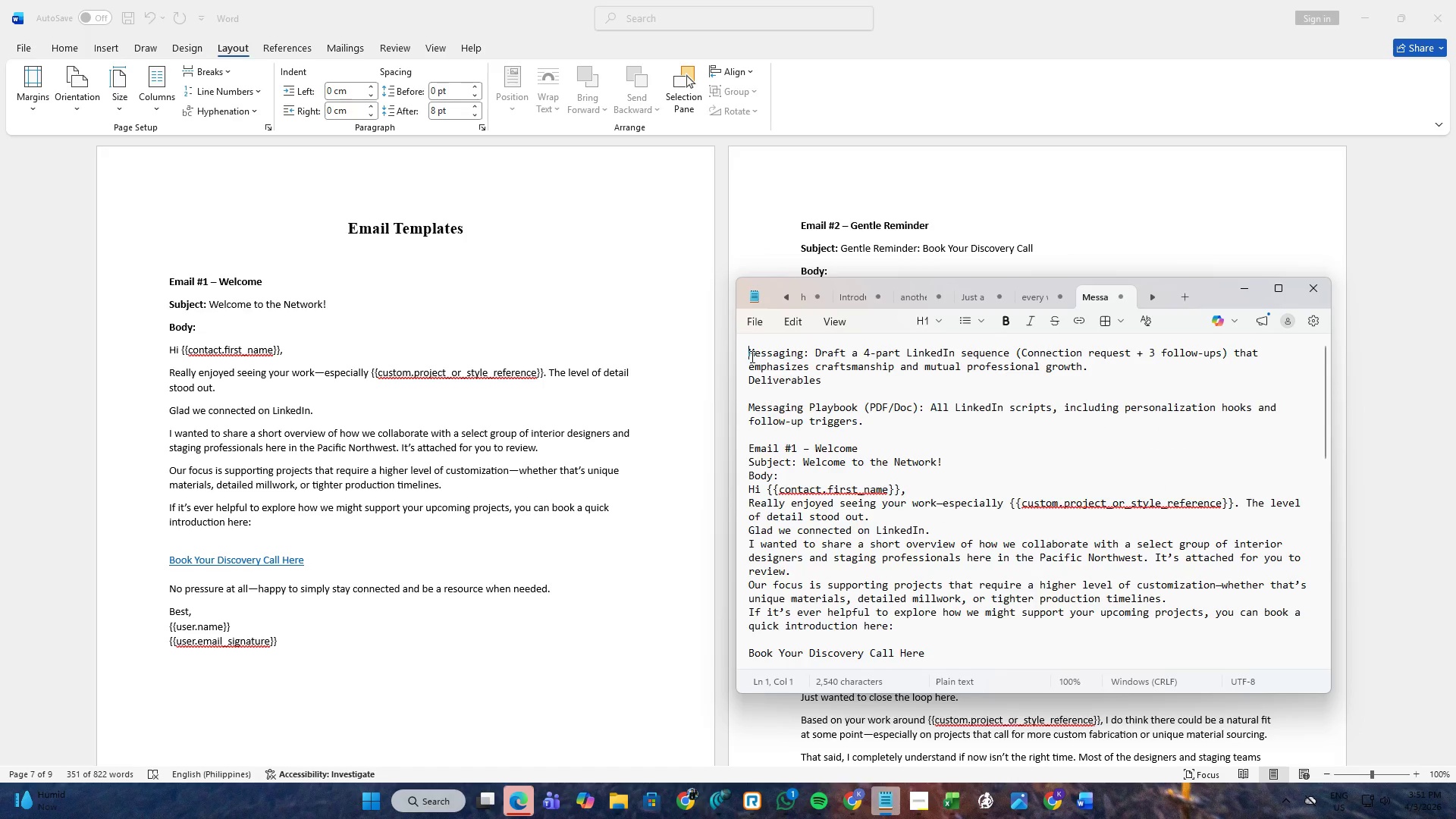 
key(Control+A)
 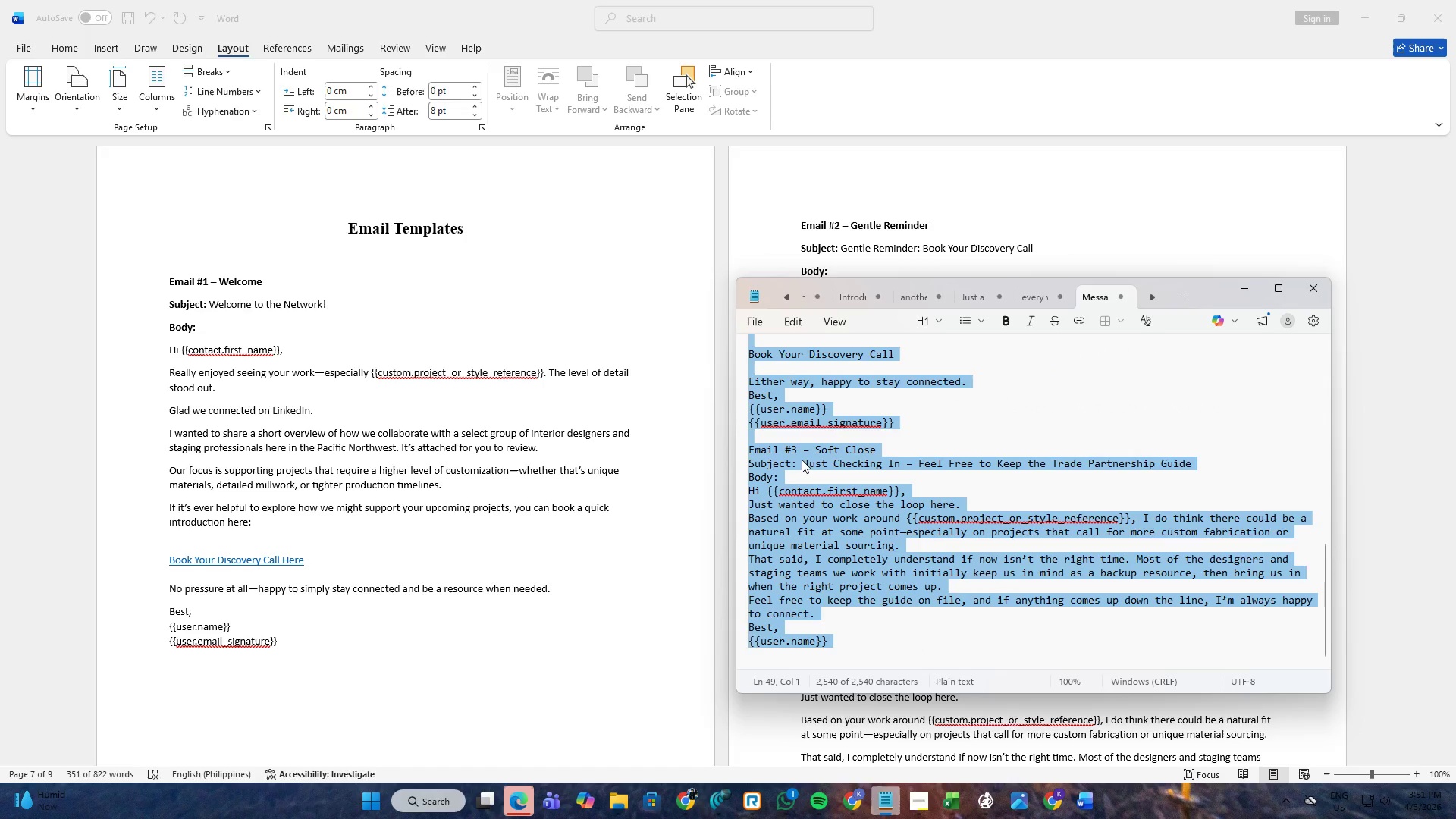 
scroll: coordinate [780, 426], scroll_direction: up, amount: 18.0
 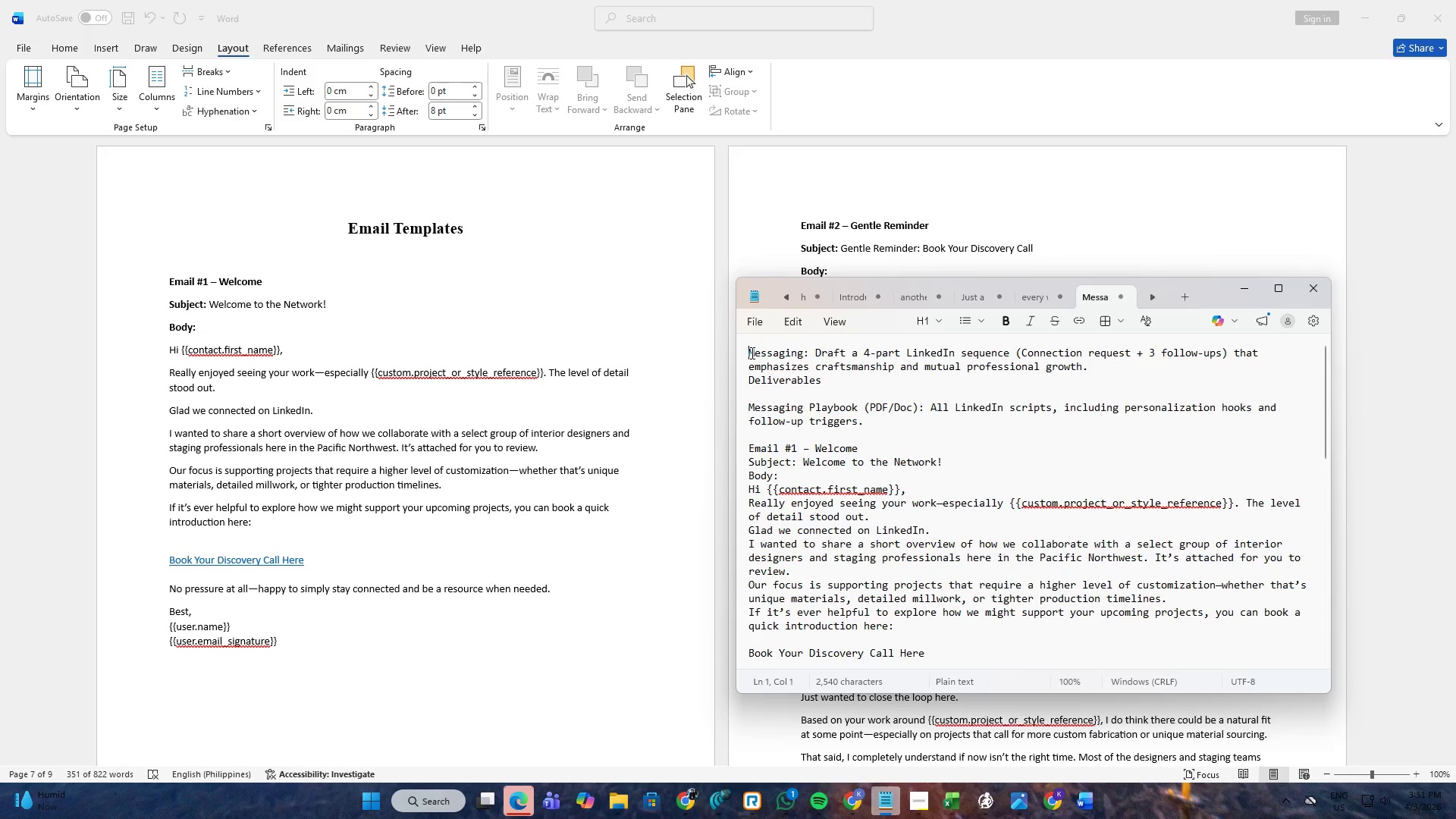 
key(NumpadEnter)
 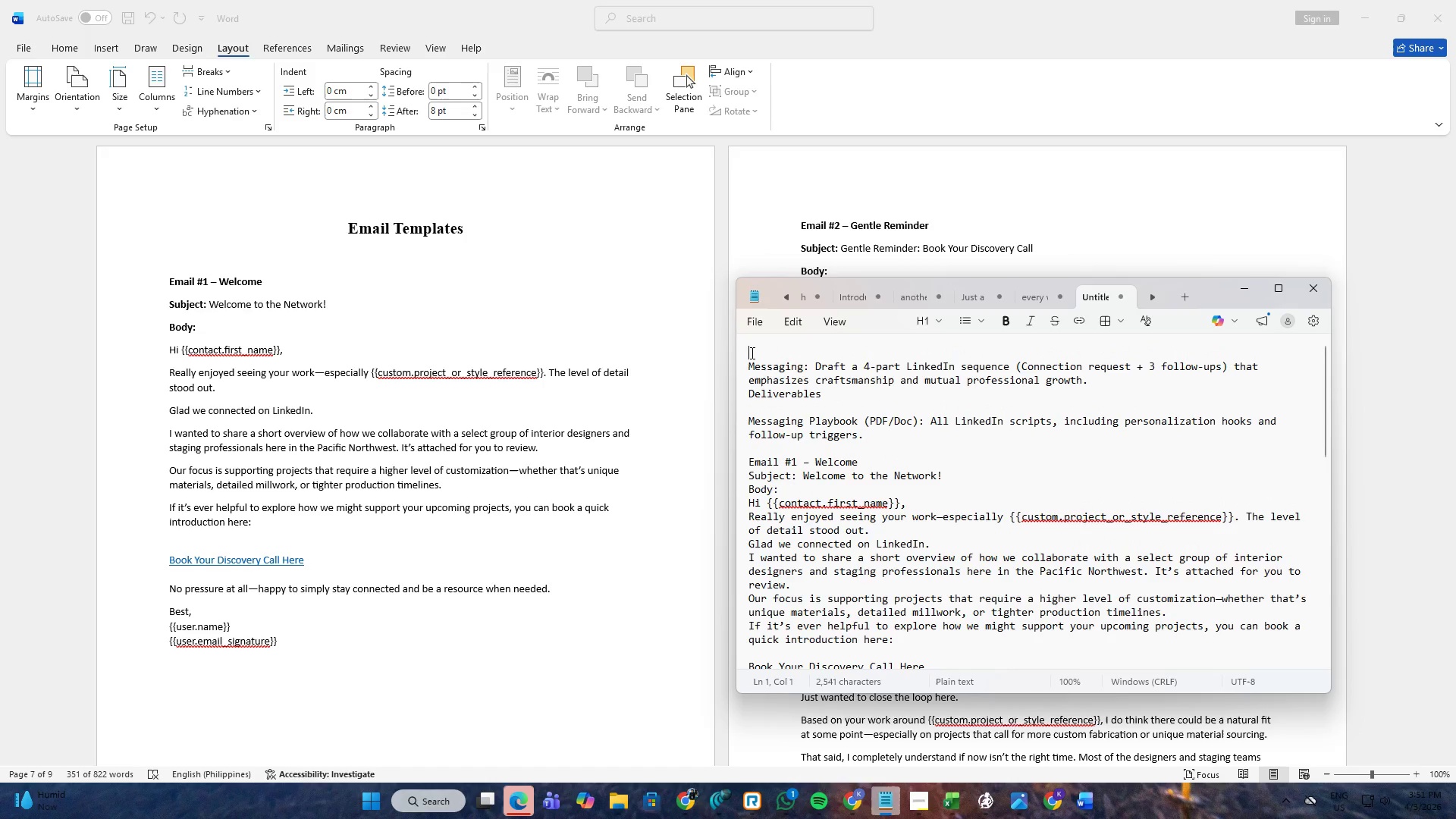 
key(ArrowUp)
 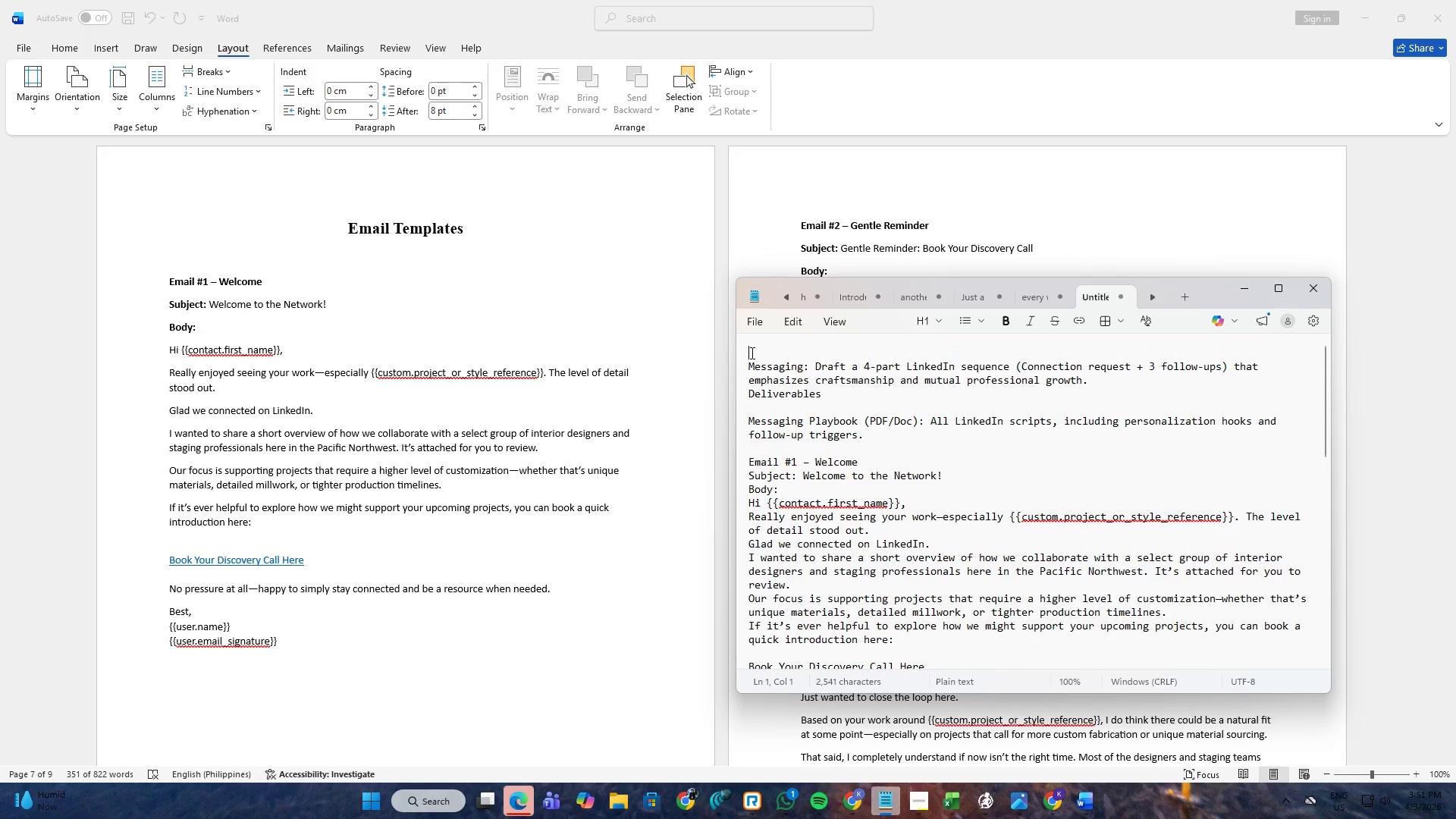 
type(Tell me if the emails I created )
 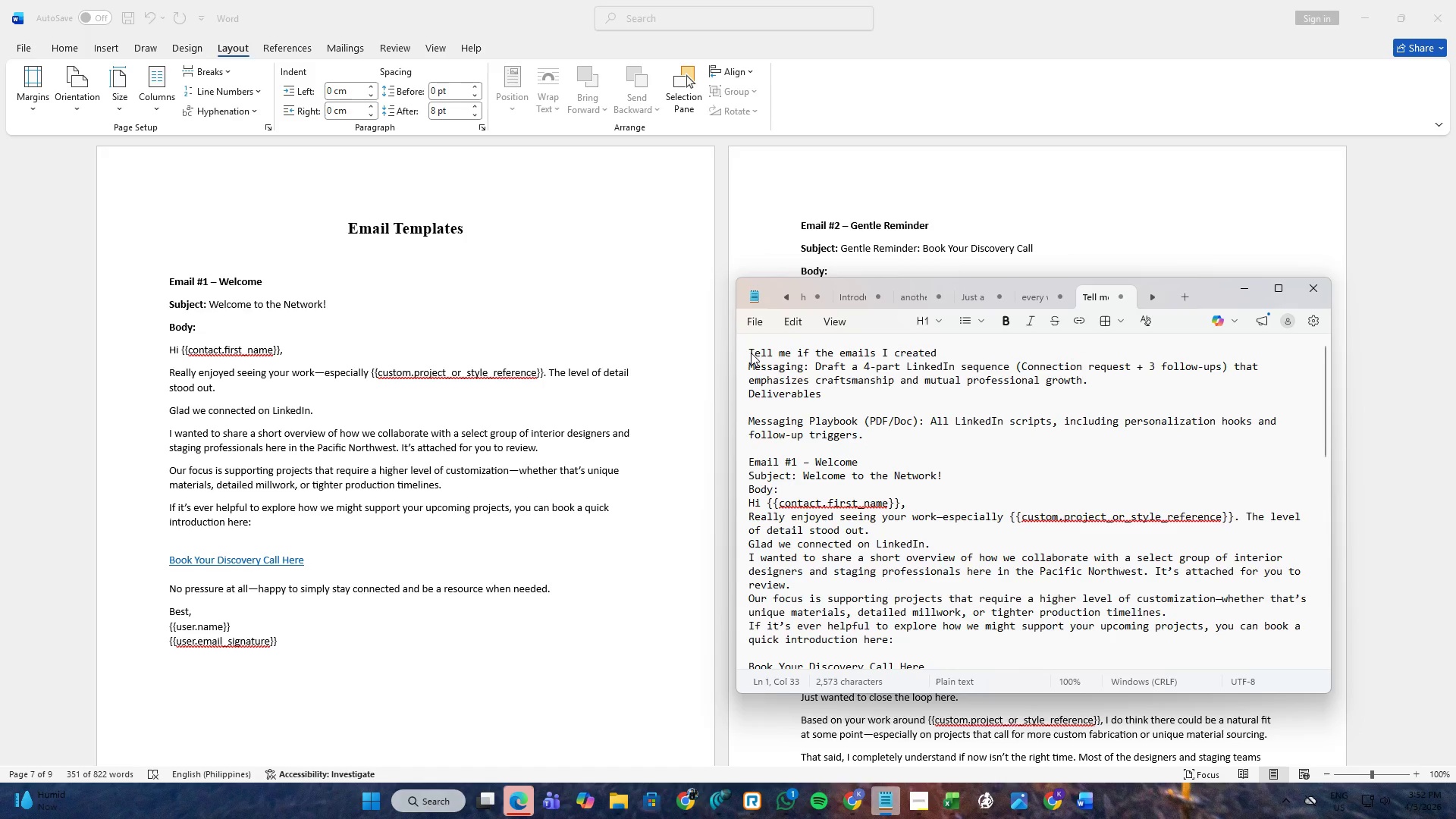 
type(will be accepted )
 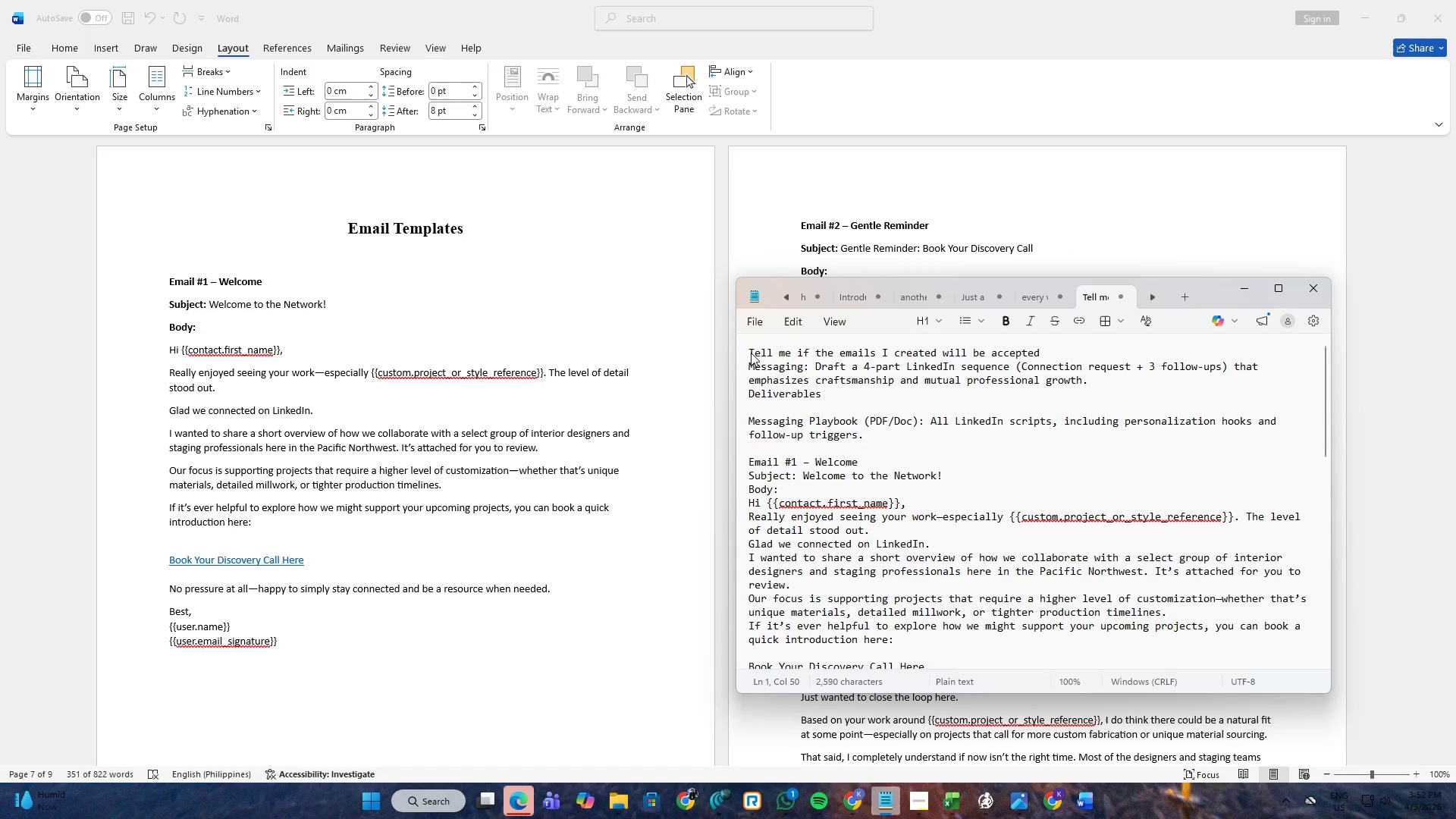 
type(for this )
 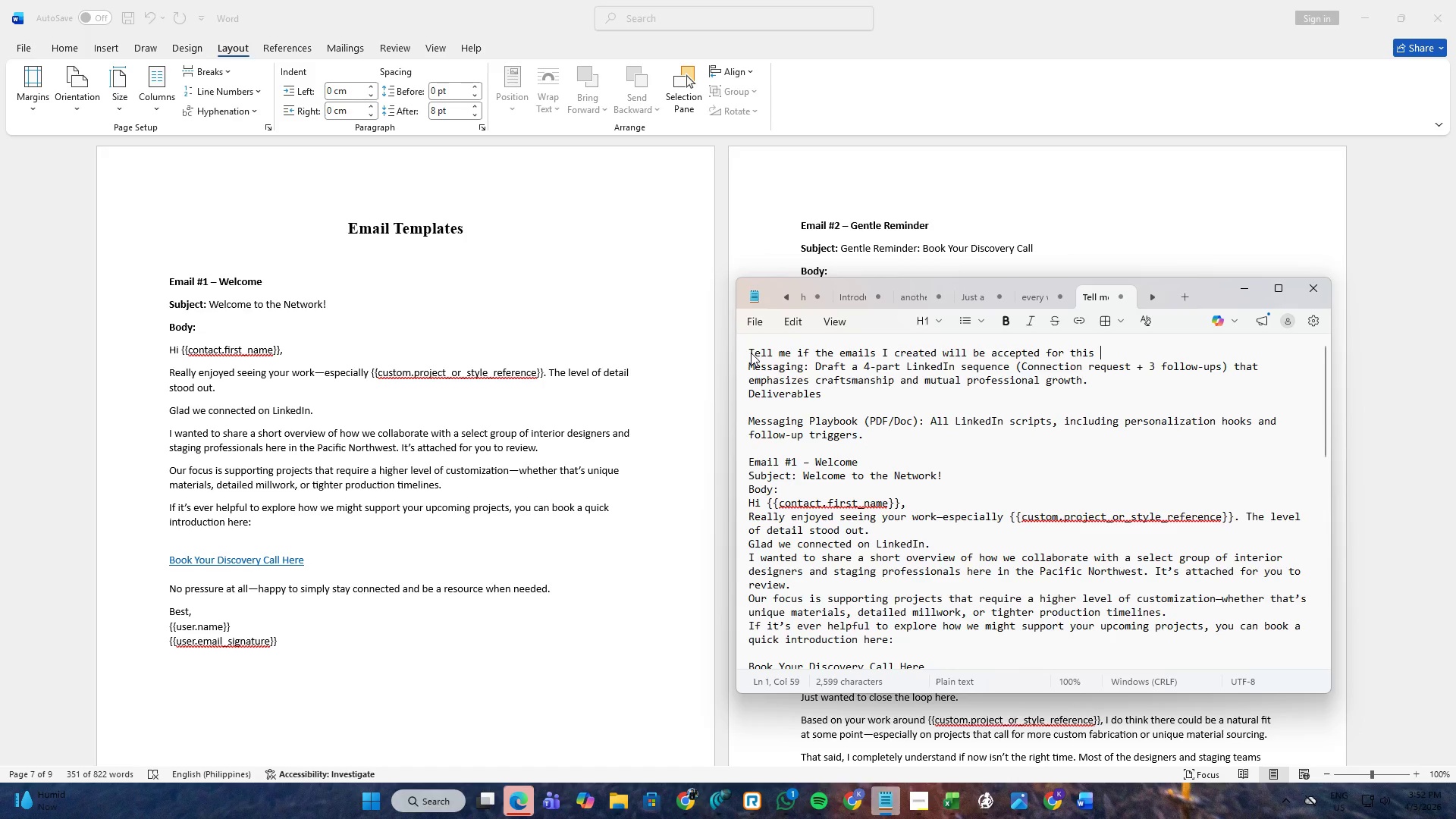 
wait(8.19)
 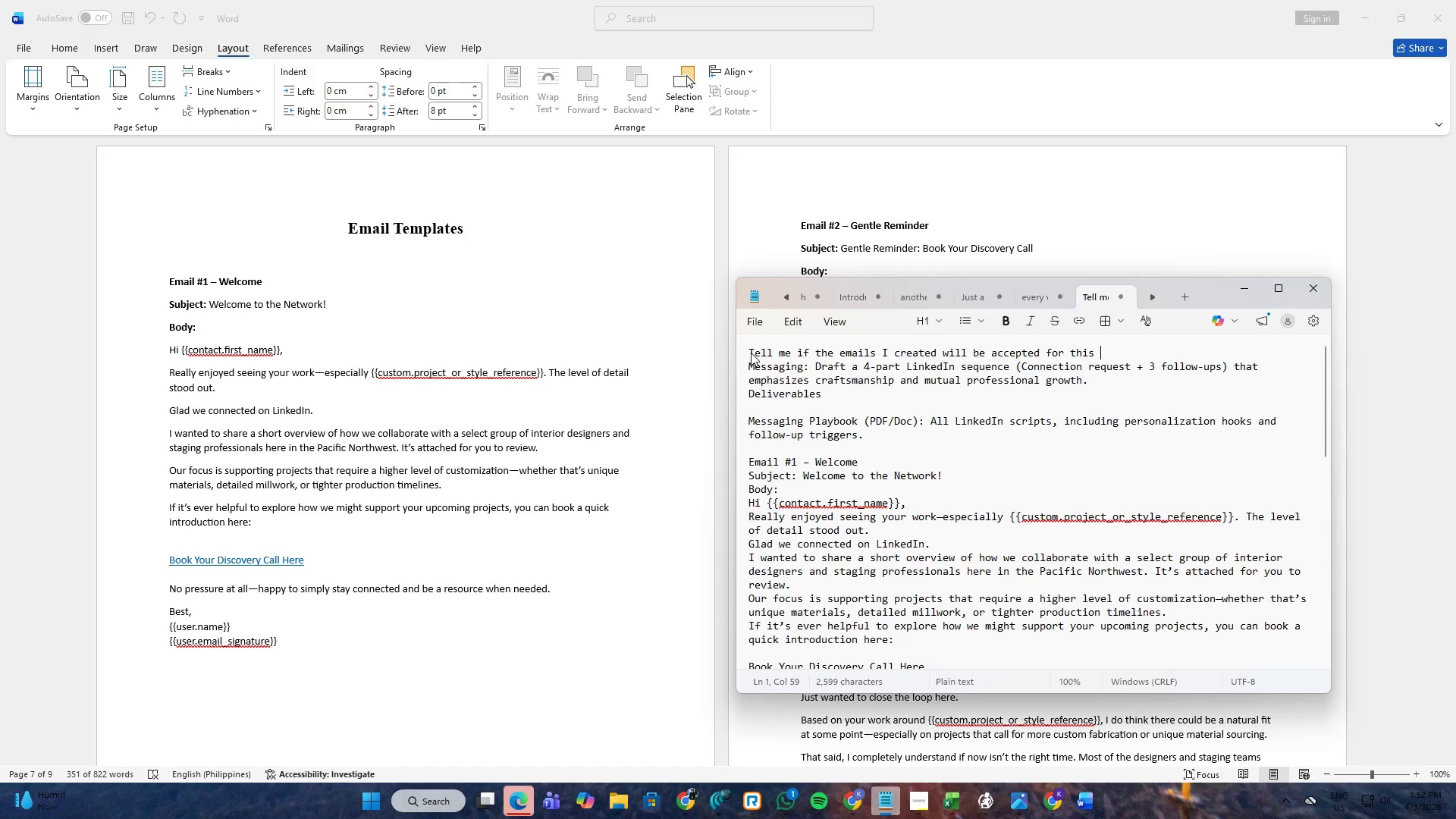 
type(Kind of )
key(Backspace)
key(Backspace)
key(Backspace)
key(Backspace)
key(Backspace)
key(Backspace)
key(Backspace)
key(Backspace)
type(kind of messaging)
 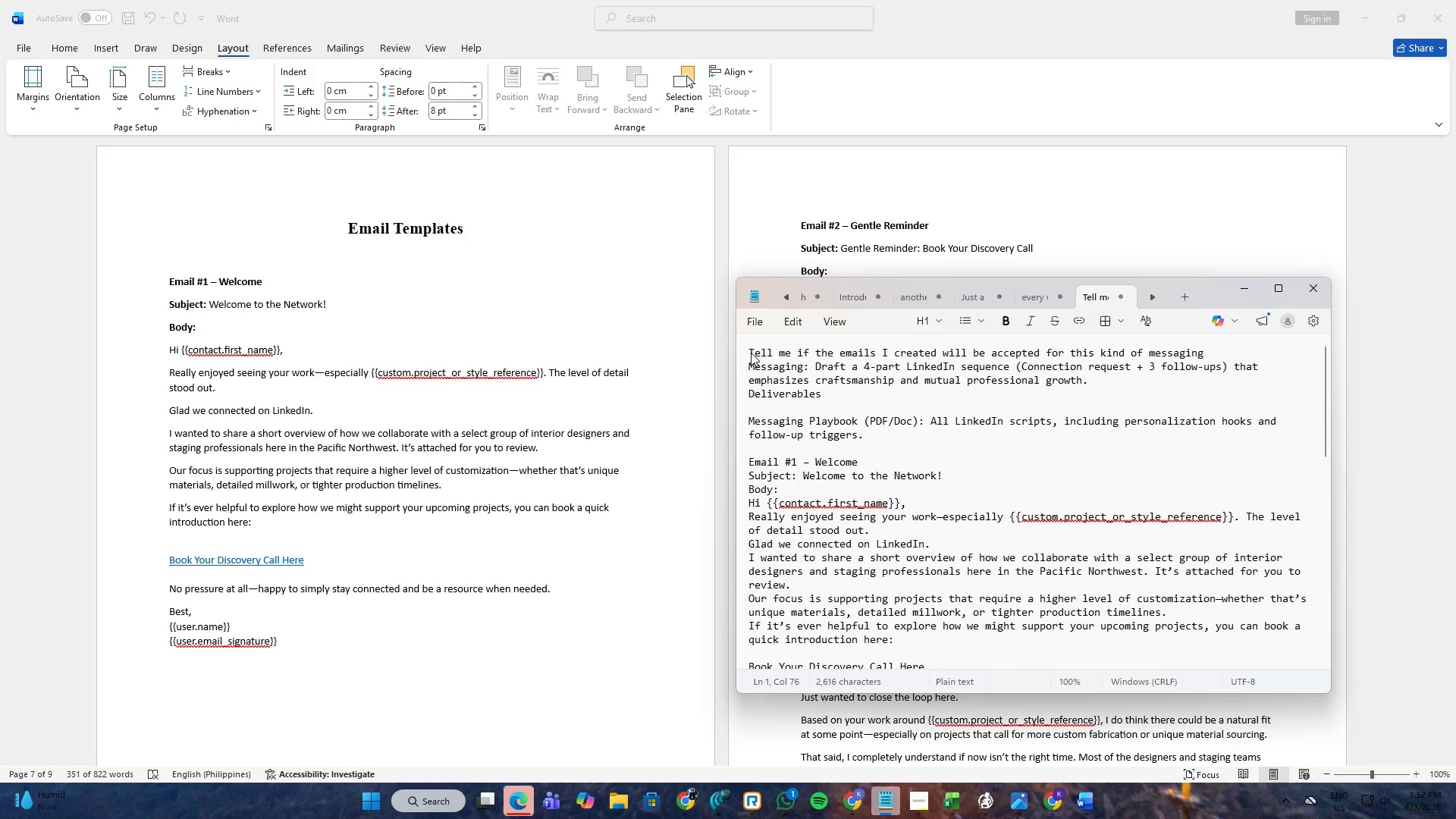 
key(Enter)
 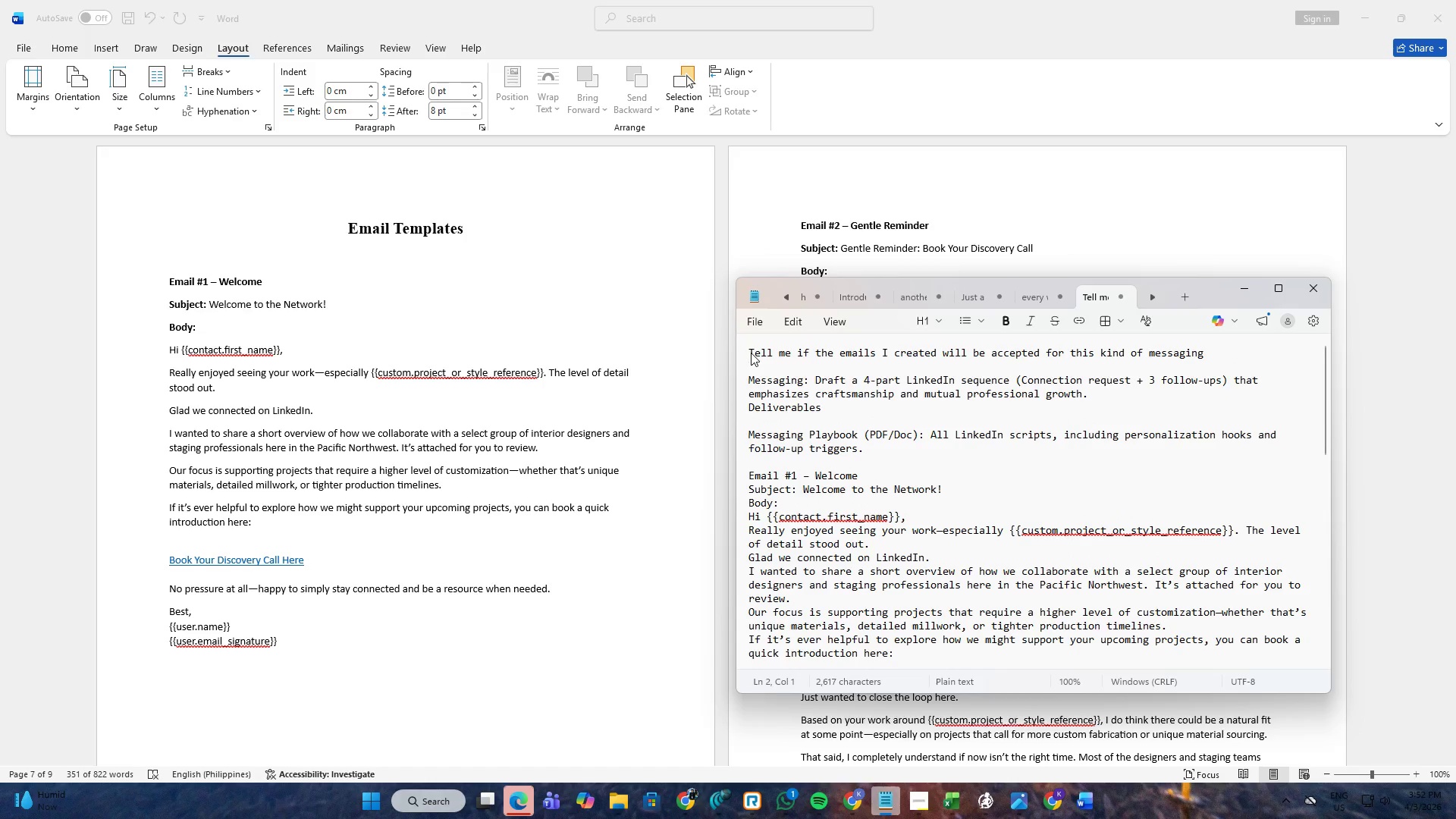 
key(Control+A)
 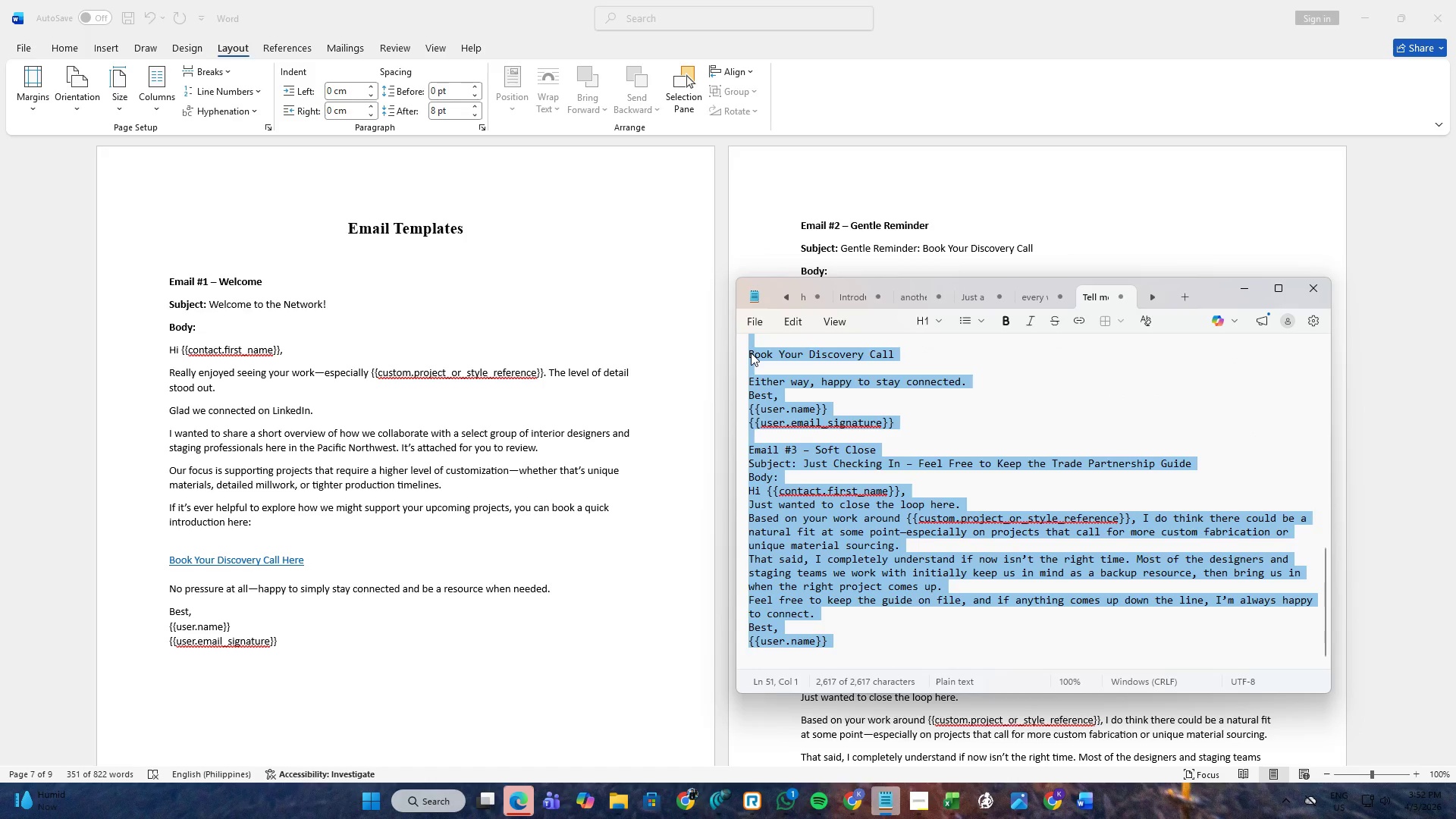 
key(Control+C)
 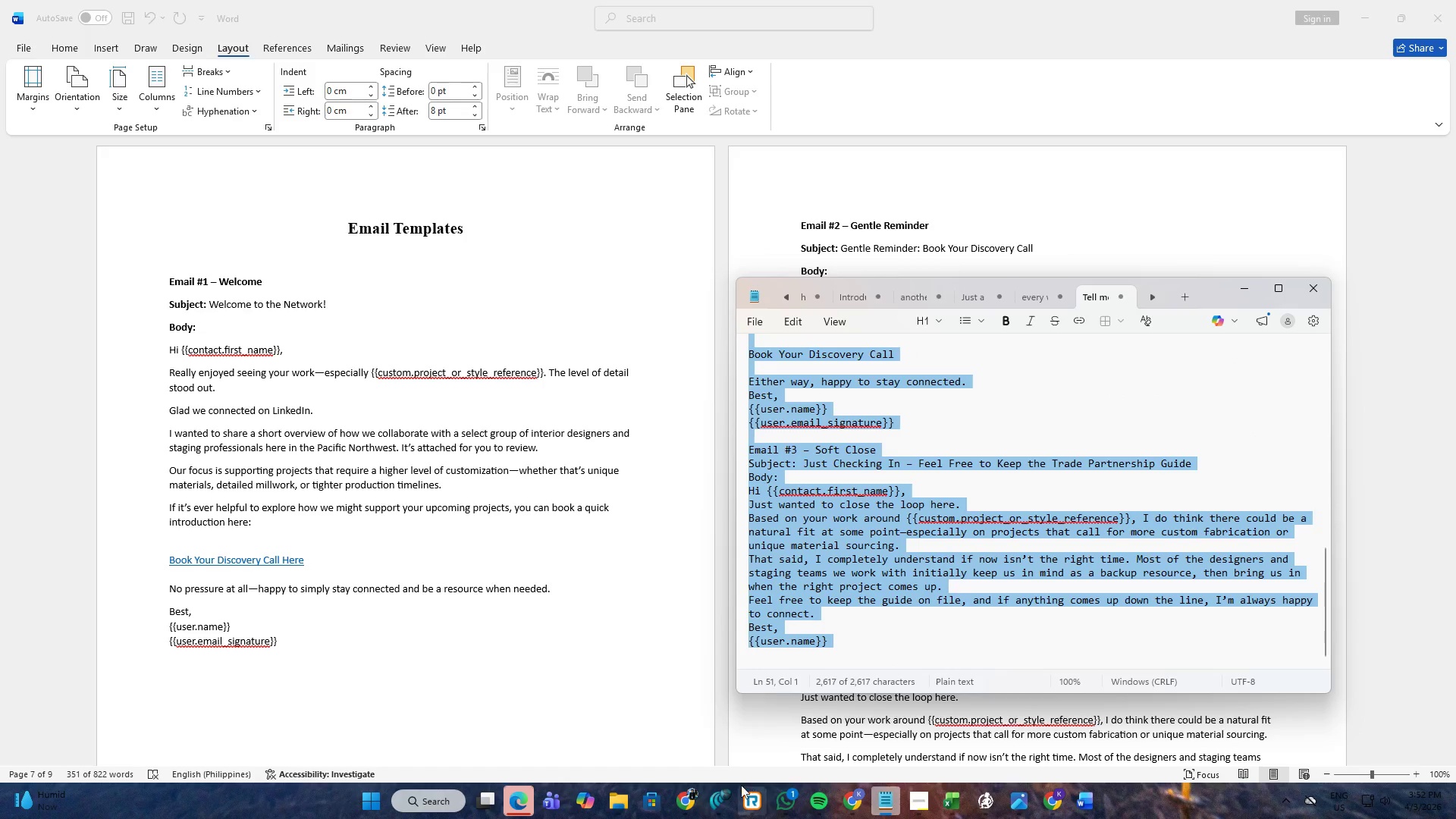 
left_click([692, 798])
 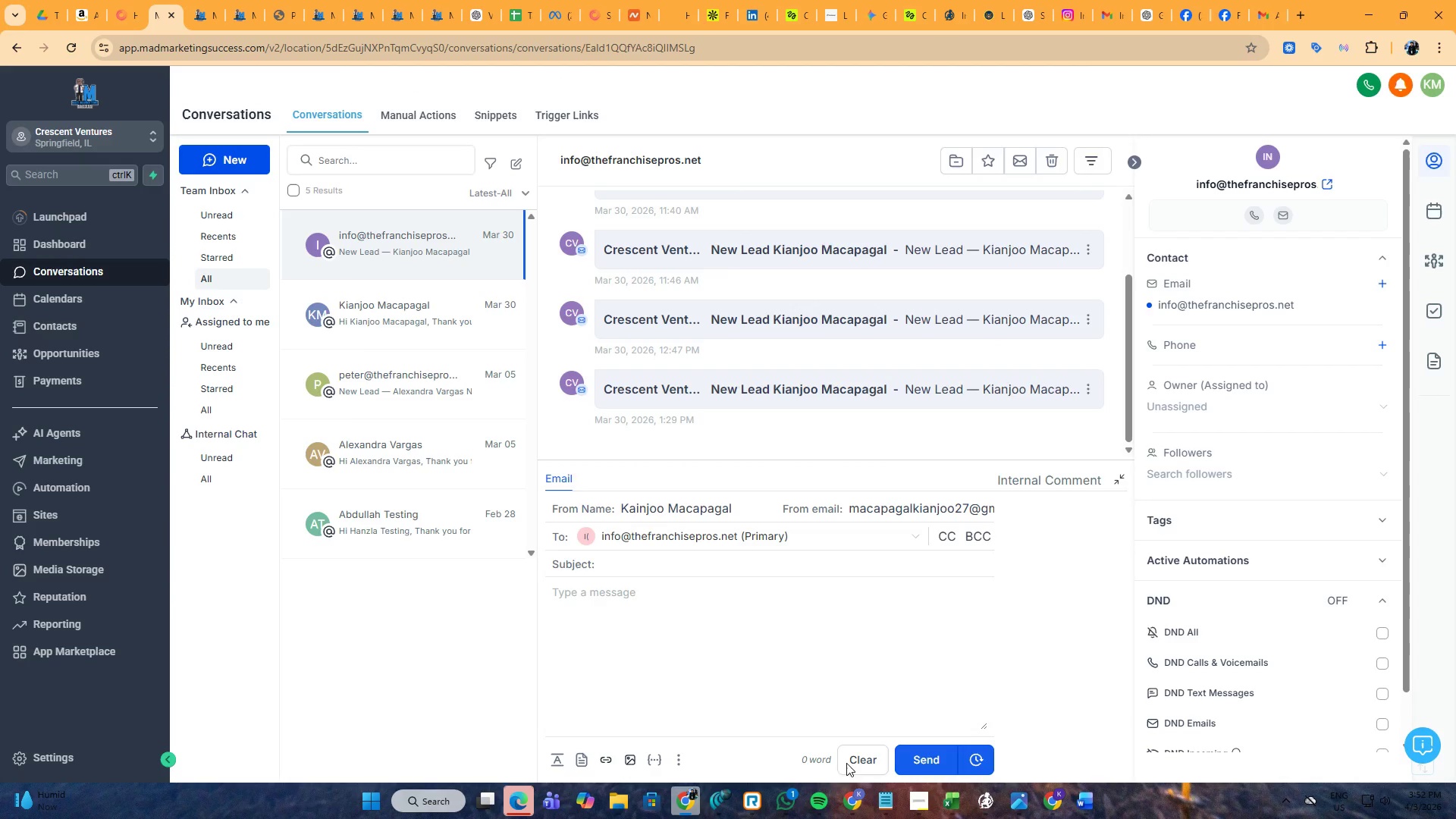 
left_click([849, 800])
 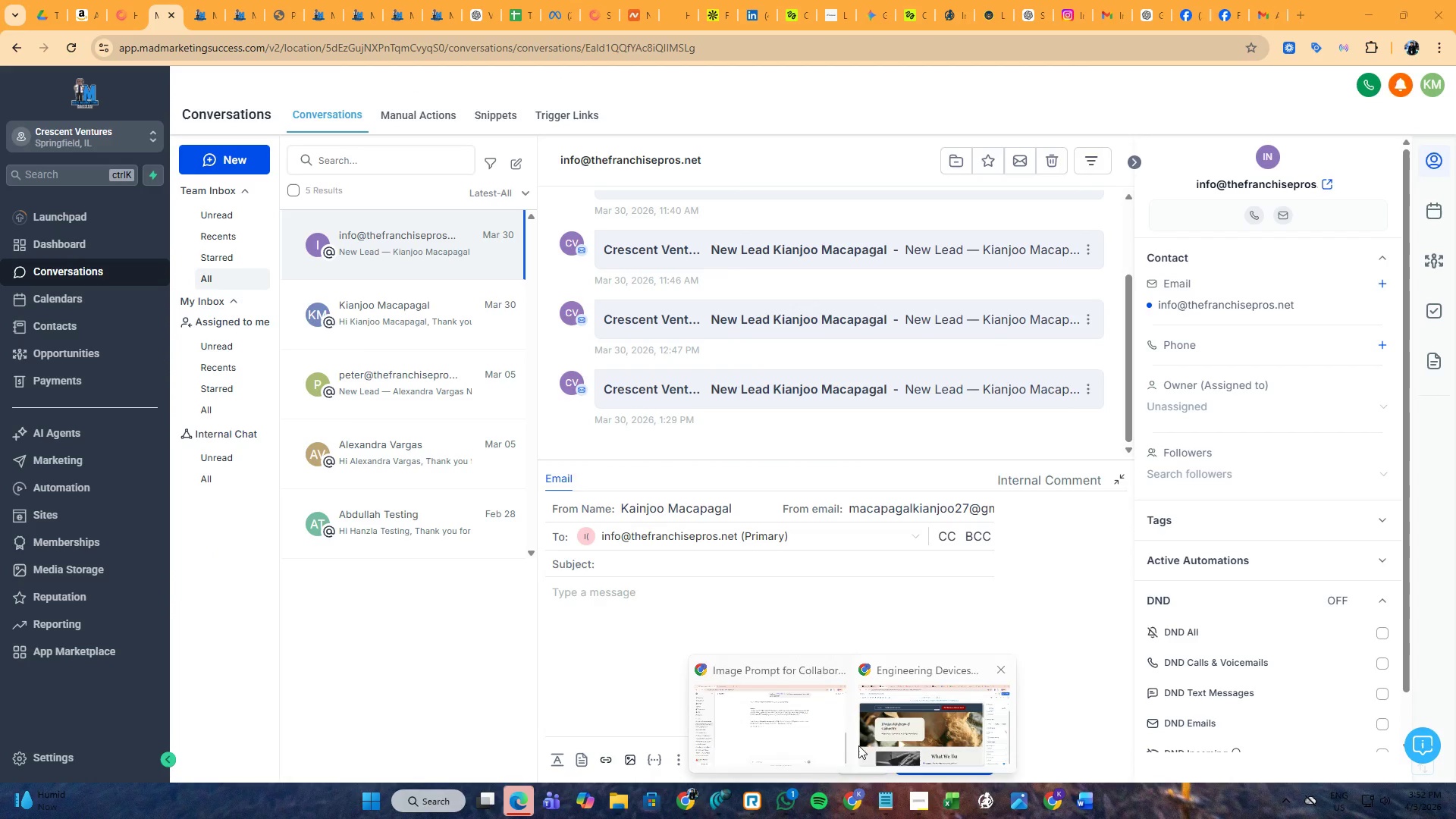 
left_click([802, 725])
 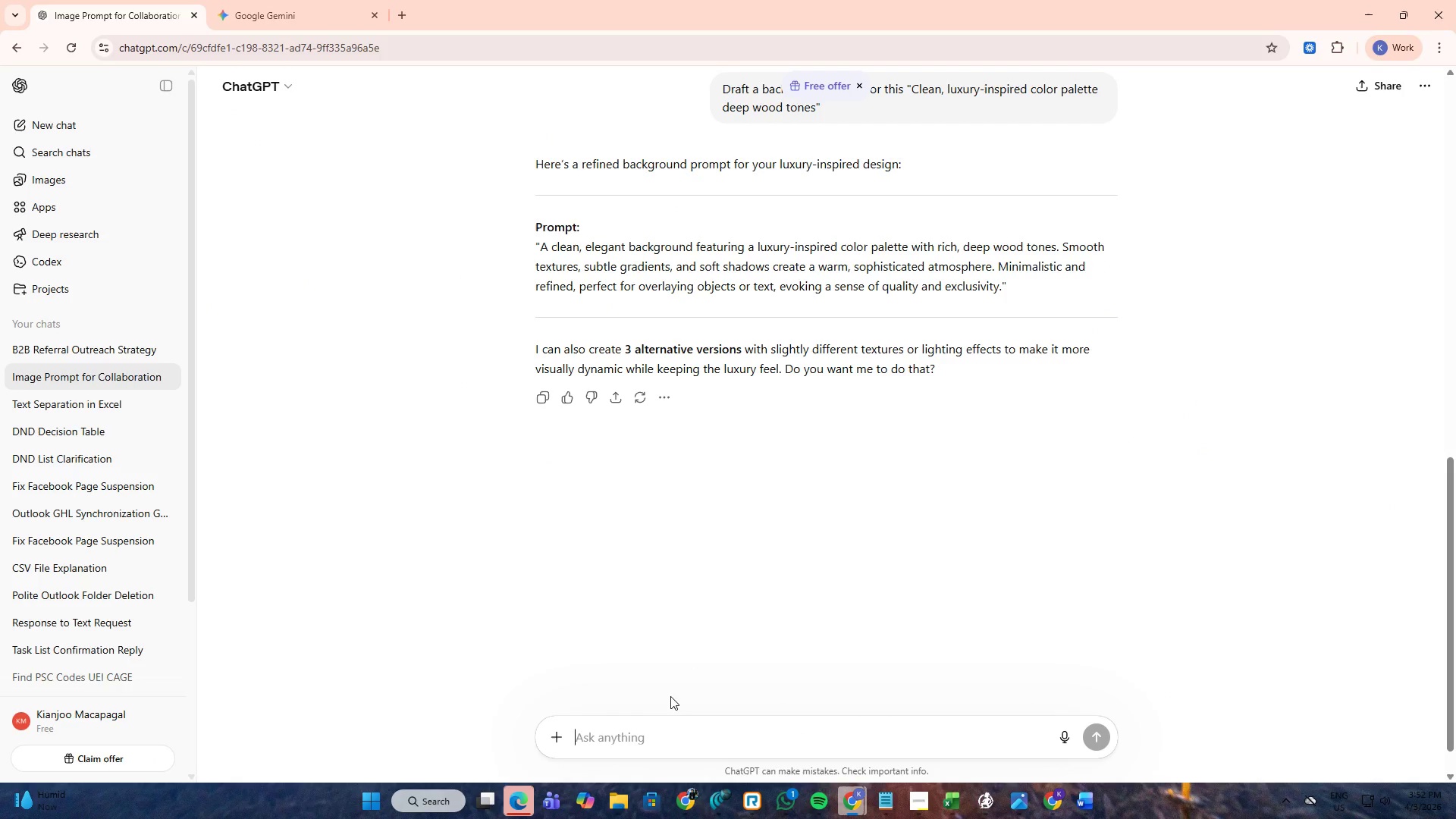 
left_click([666, 737])
 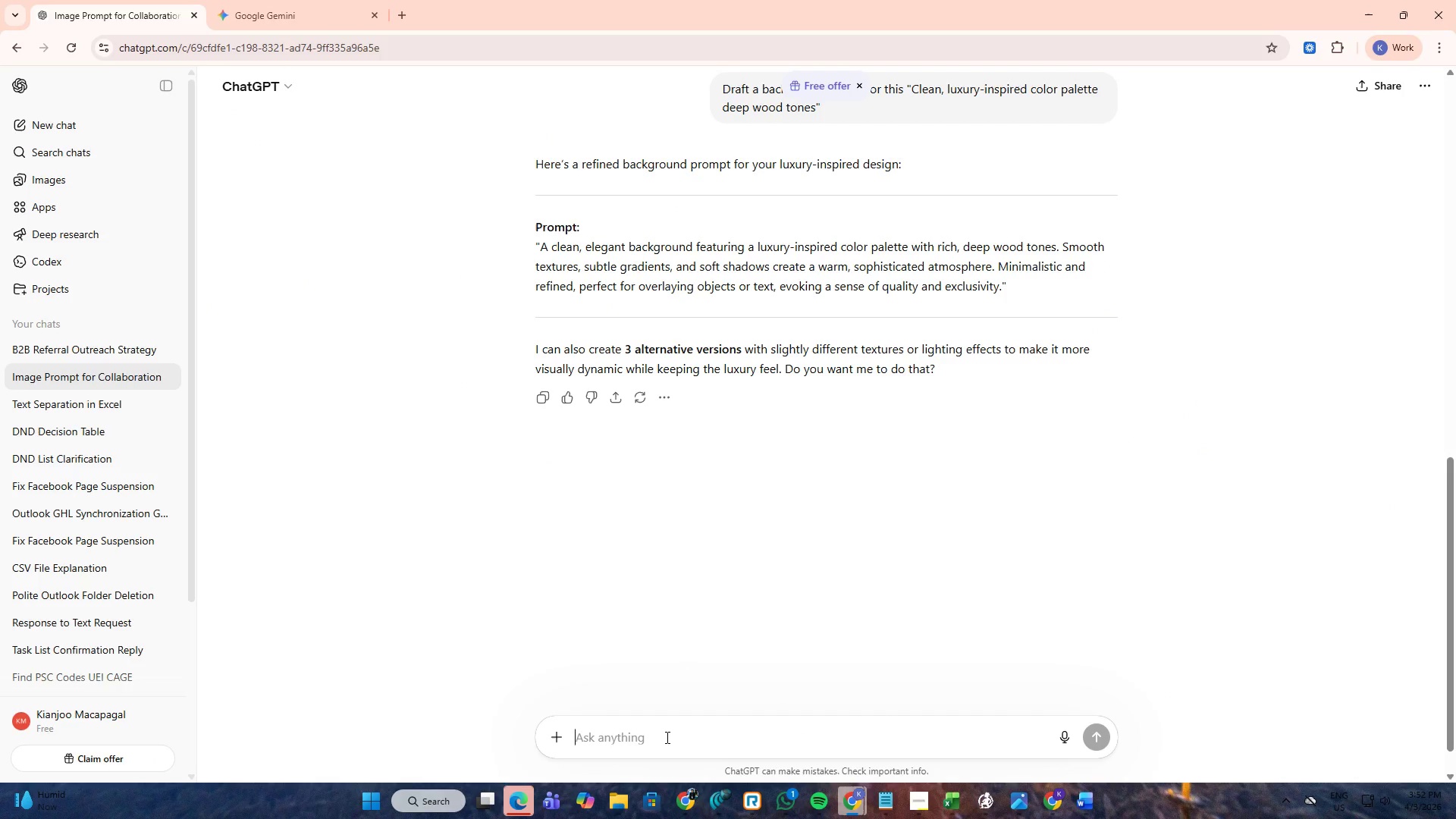 
key(Control+ControlLeft)
 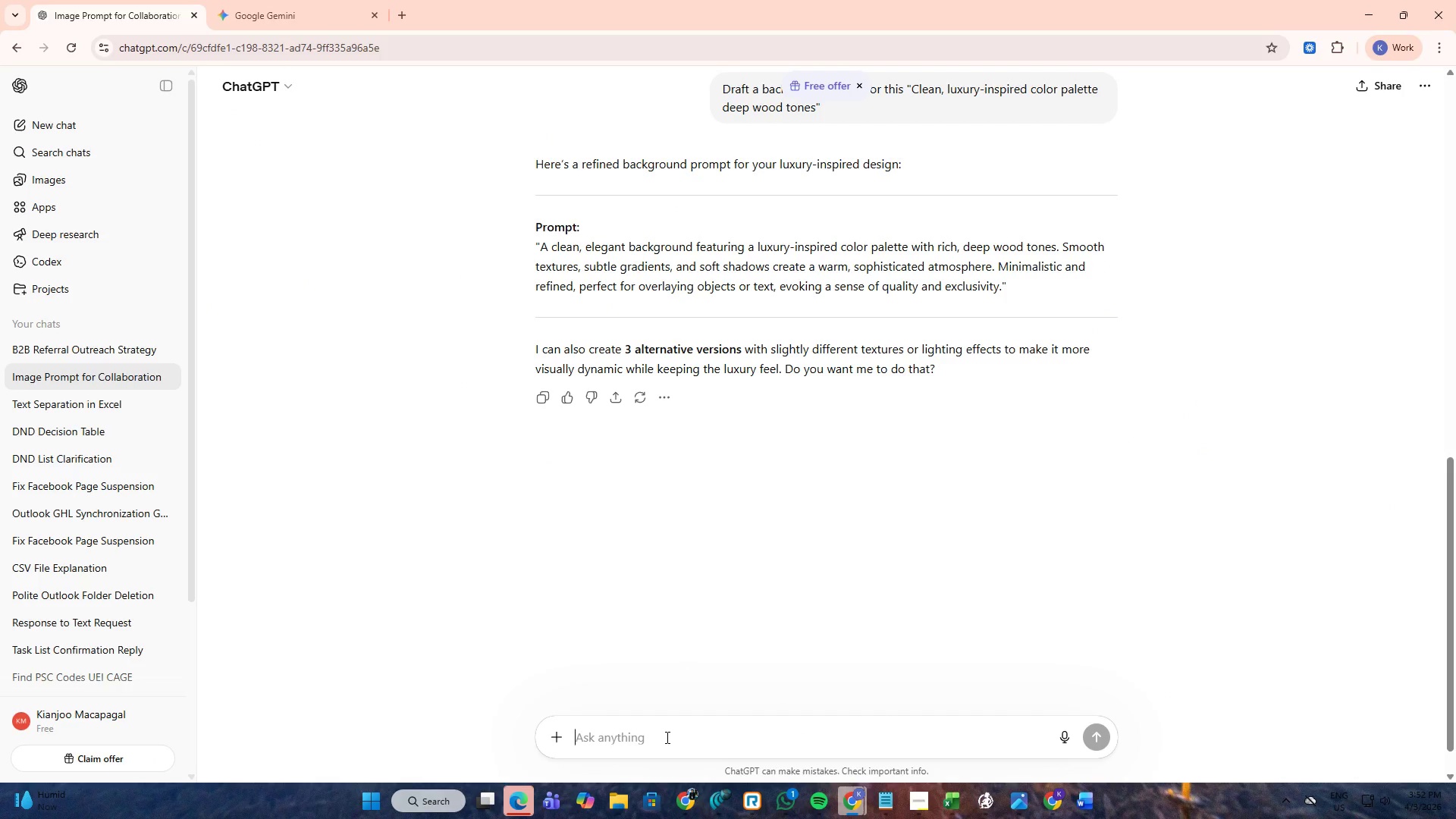 
key(Control+V)
 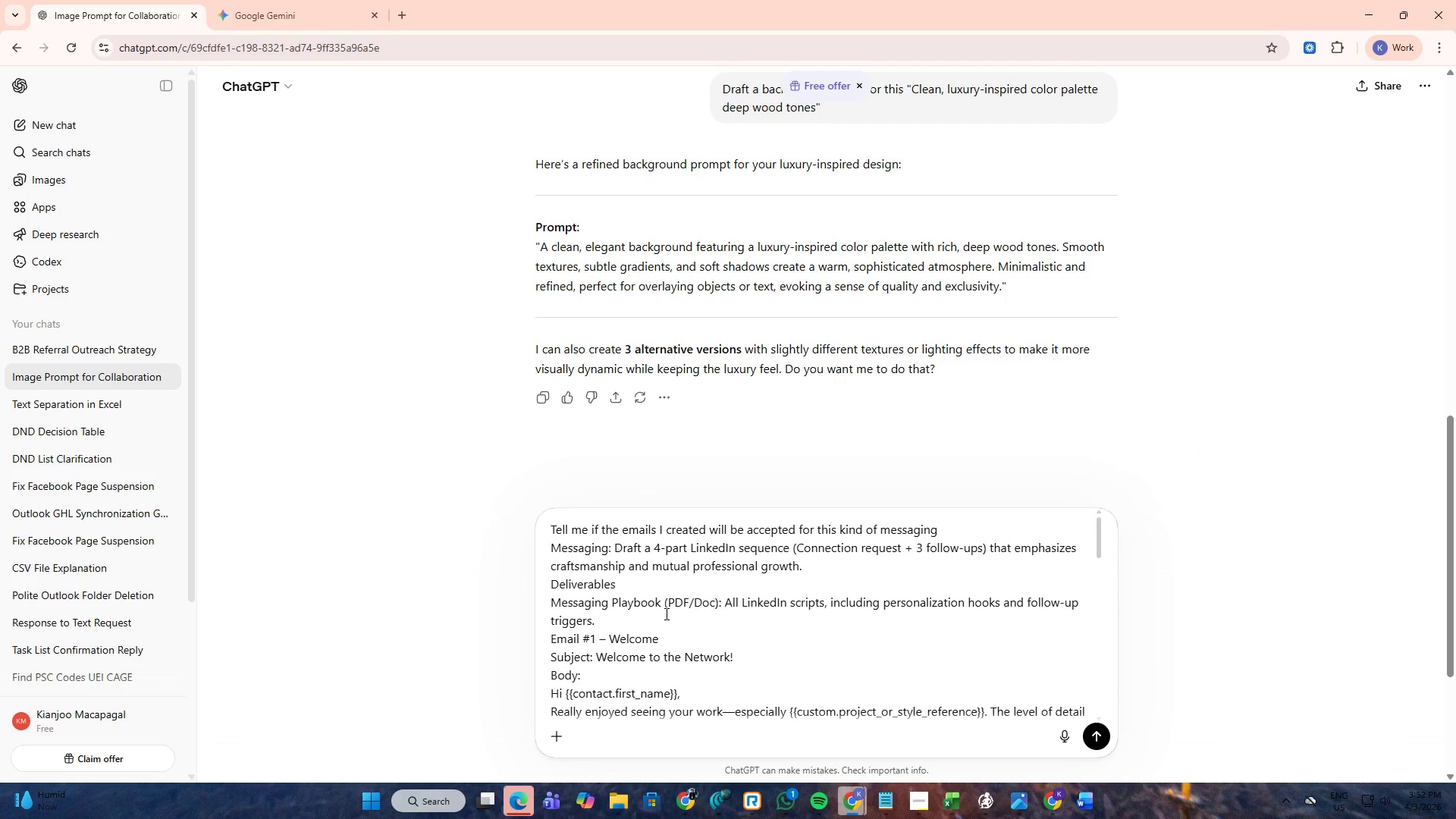 
key(NumpadEnter)
 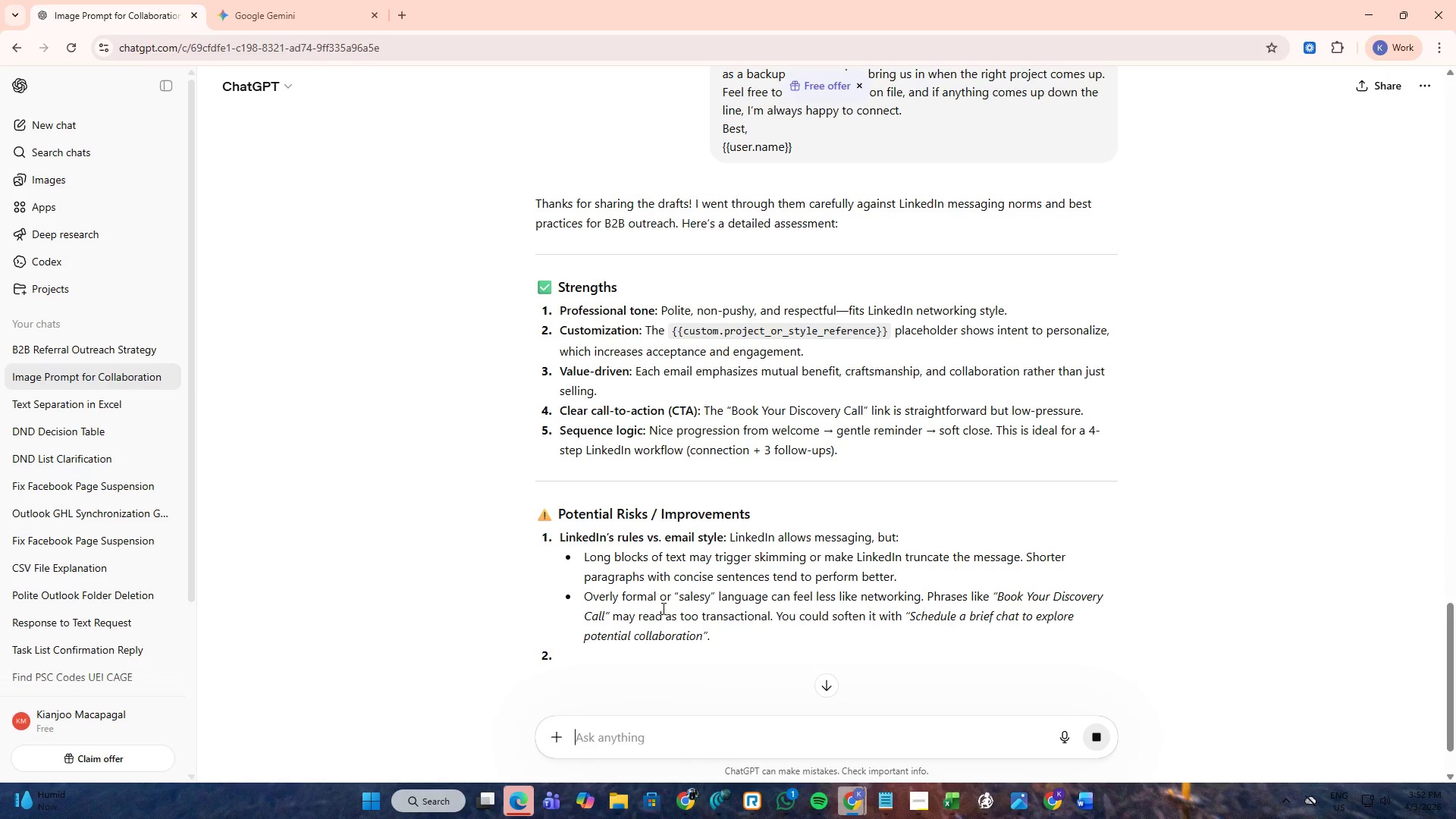 
wait(8.77)
 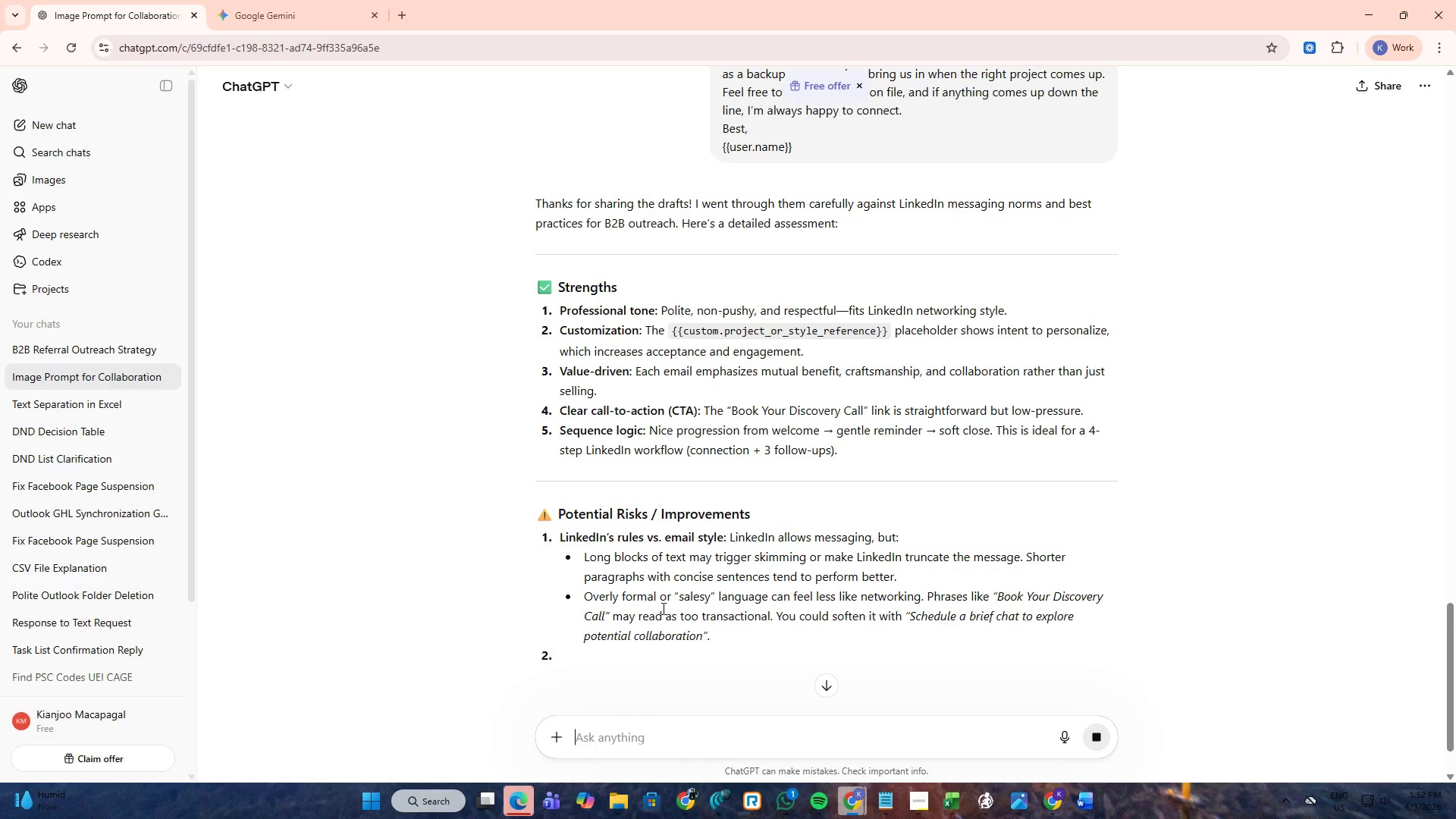 
scroll: coordinate [662, 608], scroll_direction: down, amount: 8.0
 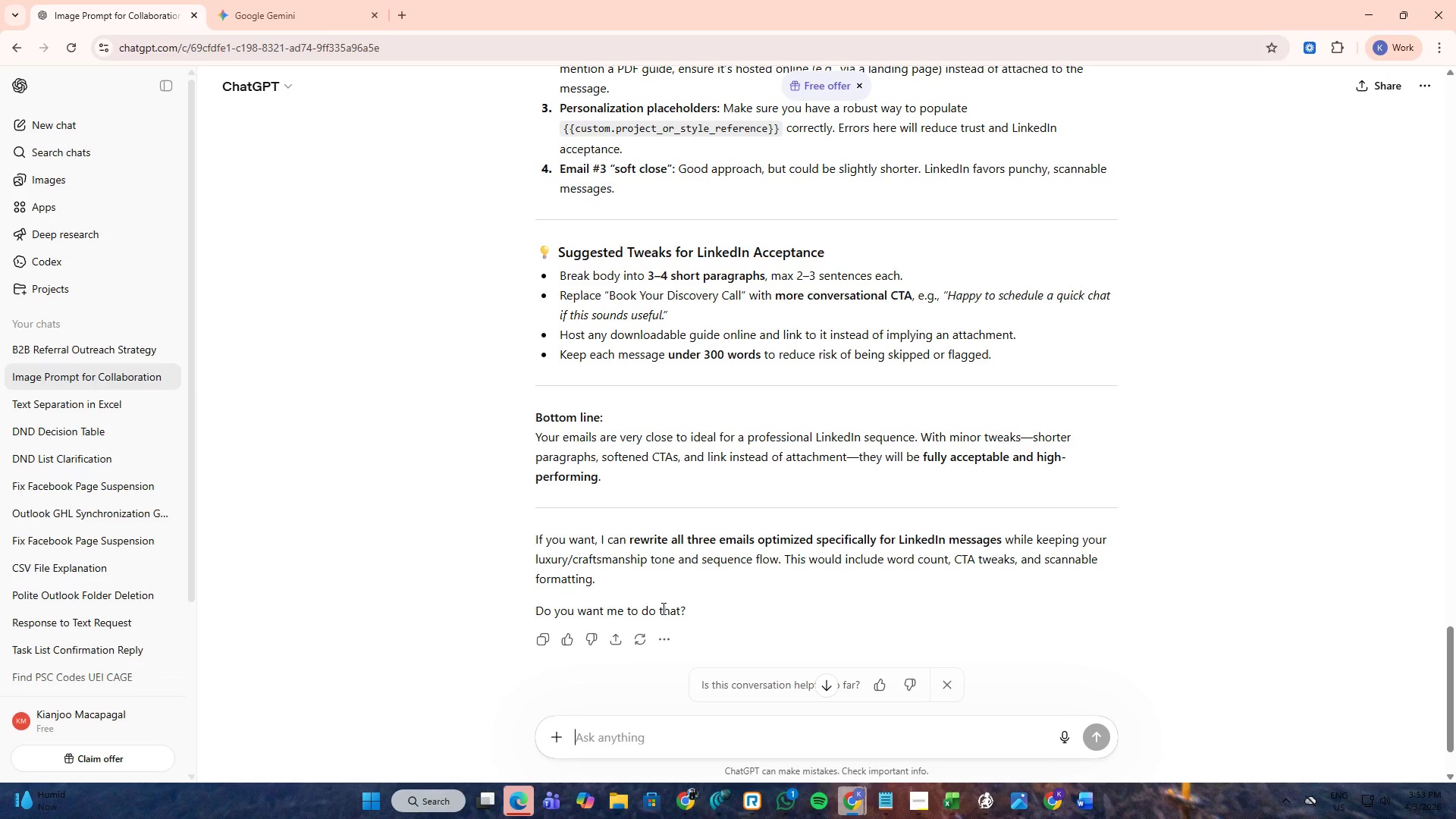 
wait(24.01)
 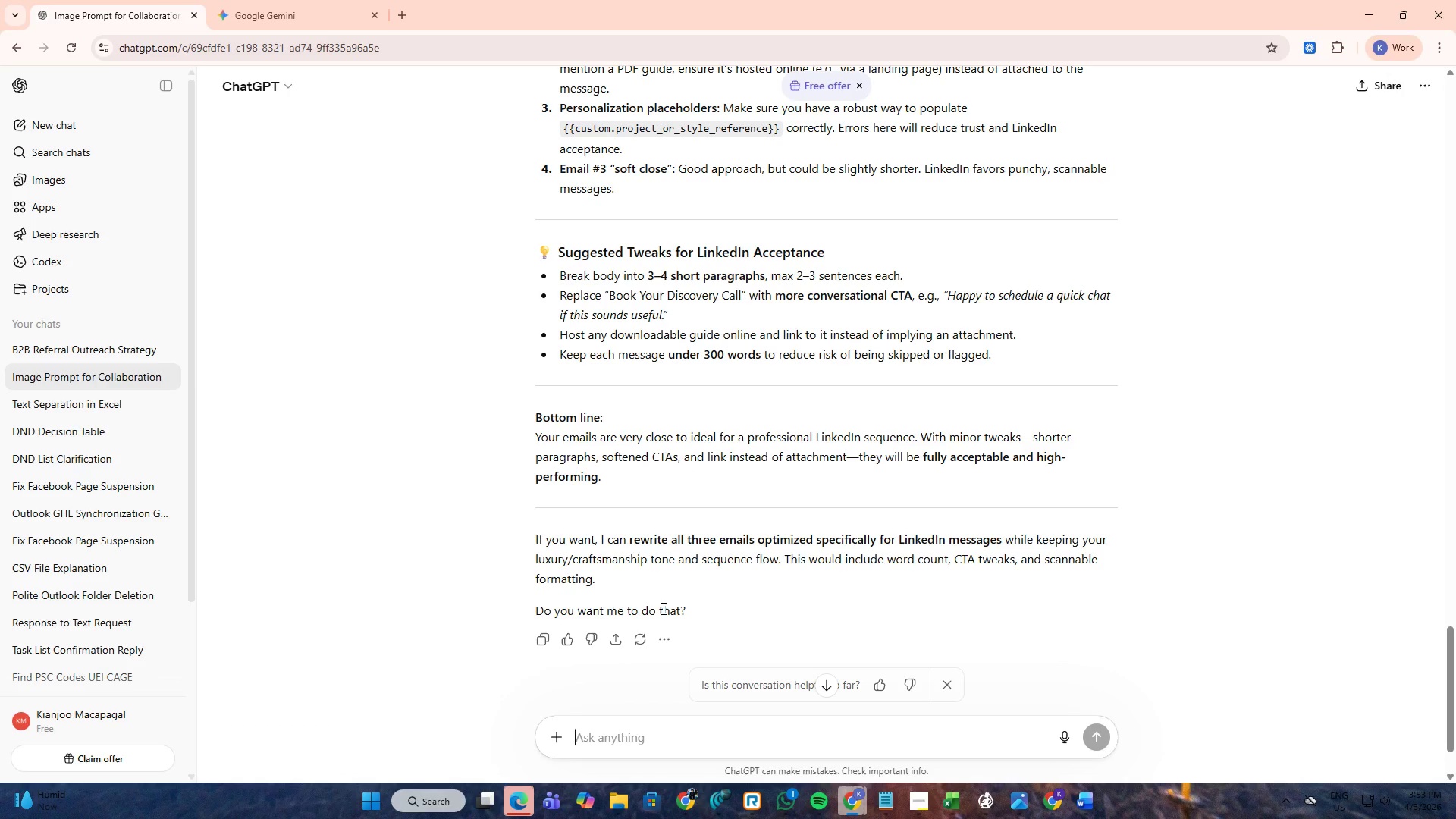 
left_click([689, 731])
 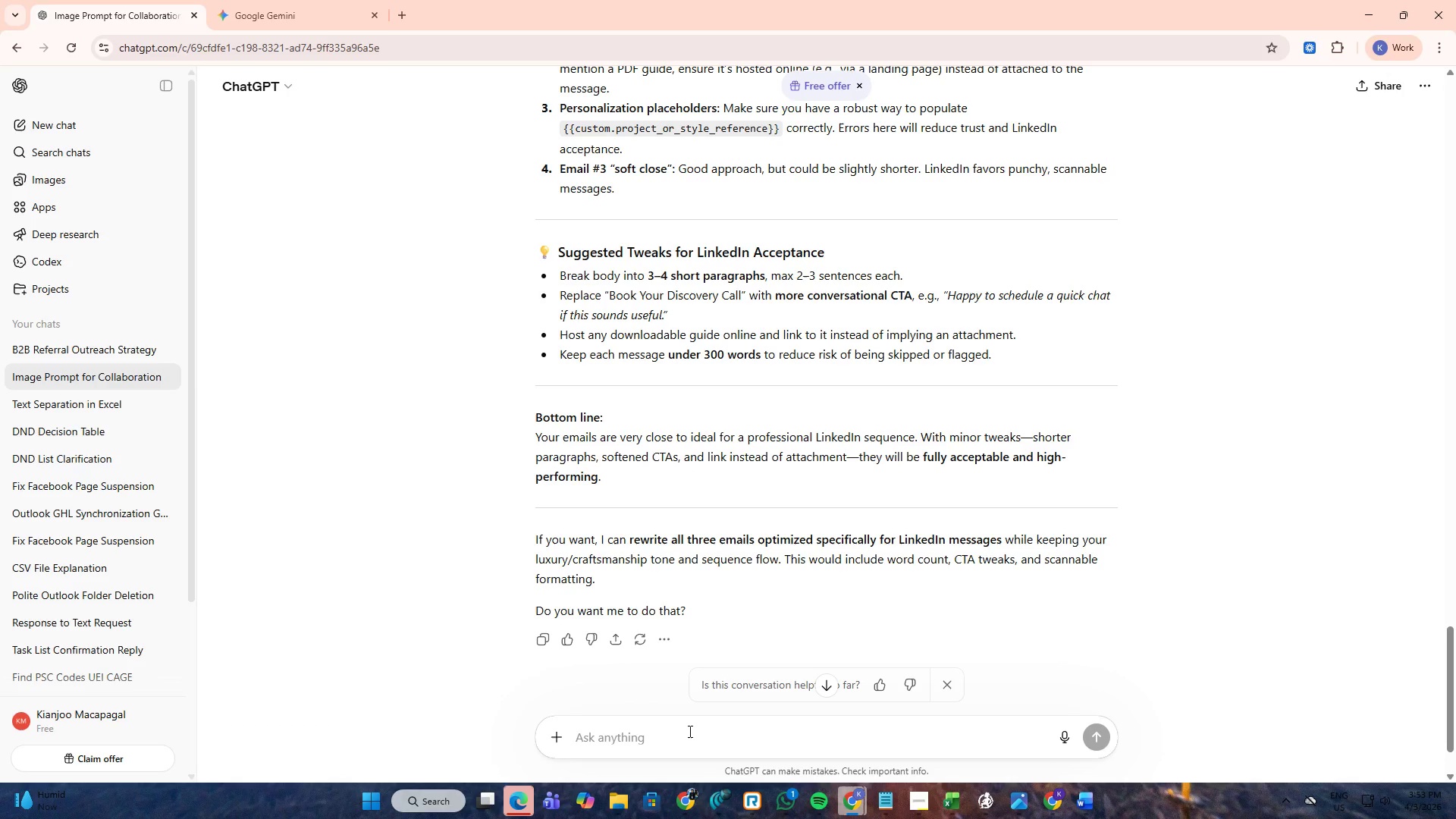 
type(I'm jus )
key(Backspace)
type(t asking if they are good to go)
 